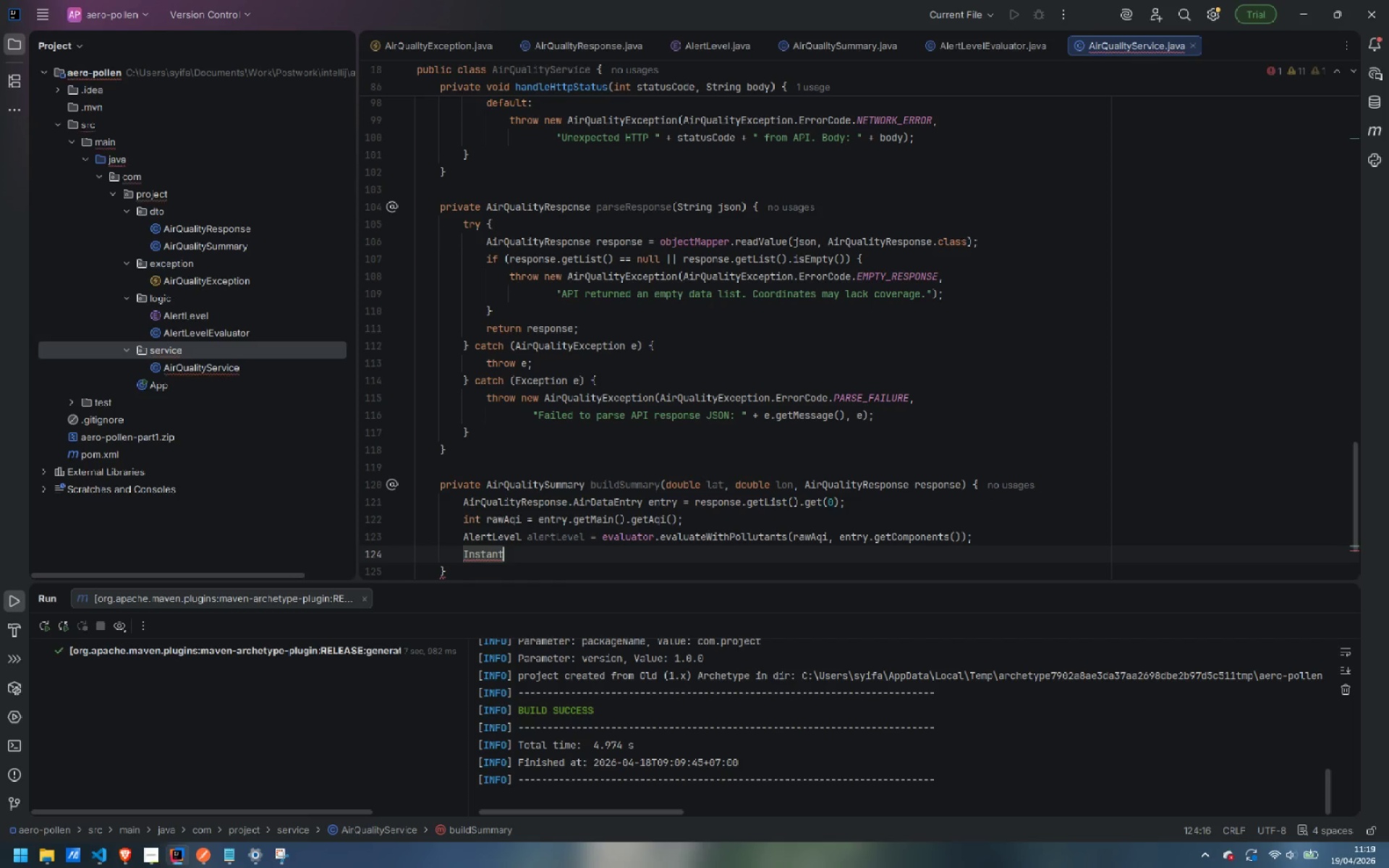 
type( observedAt = Instant.e)
key(Backspace)
type(ofEpochSecond)
 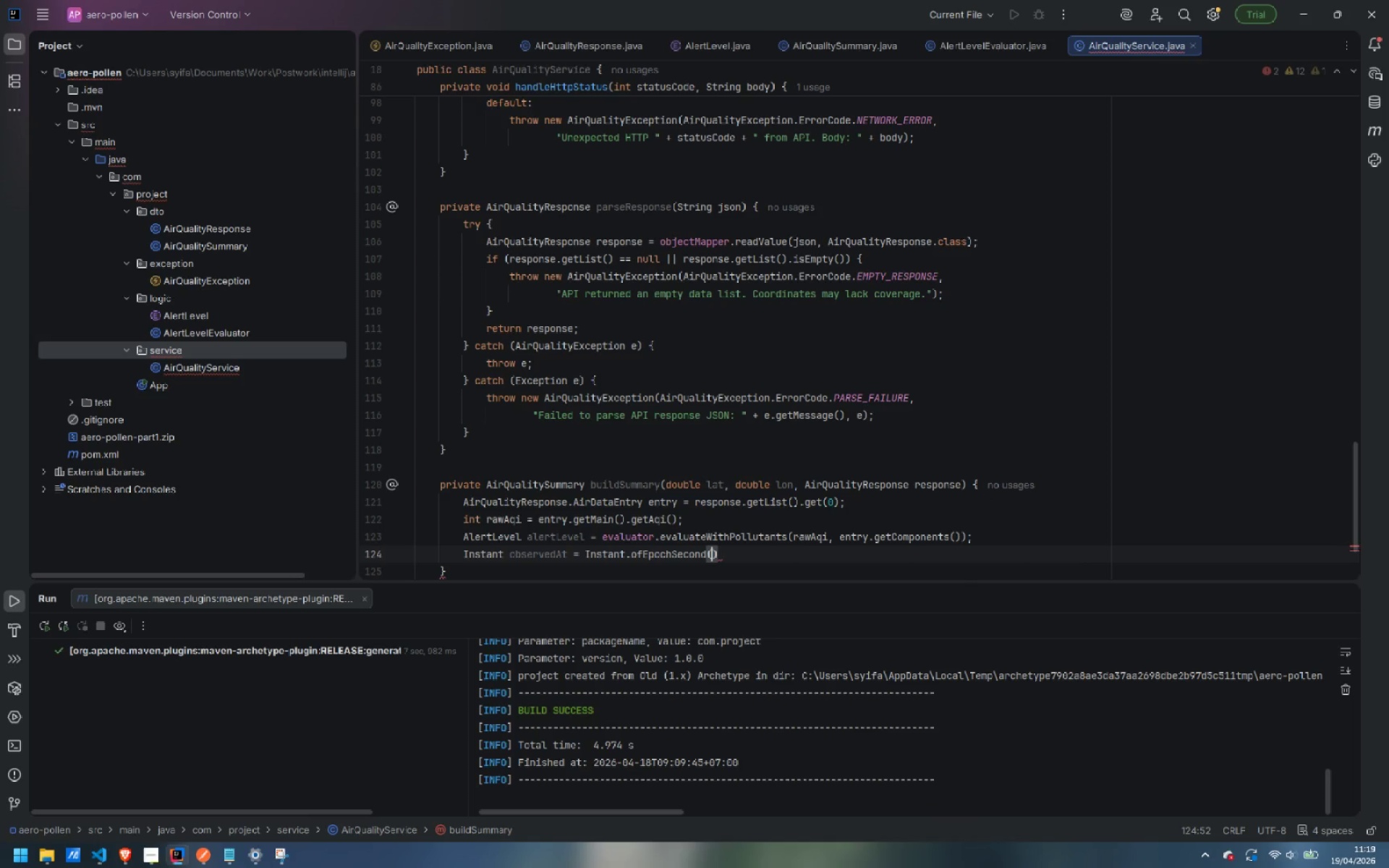 
 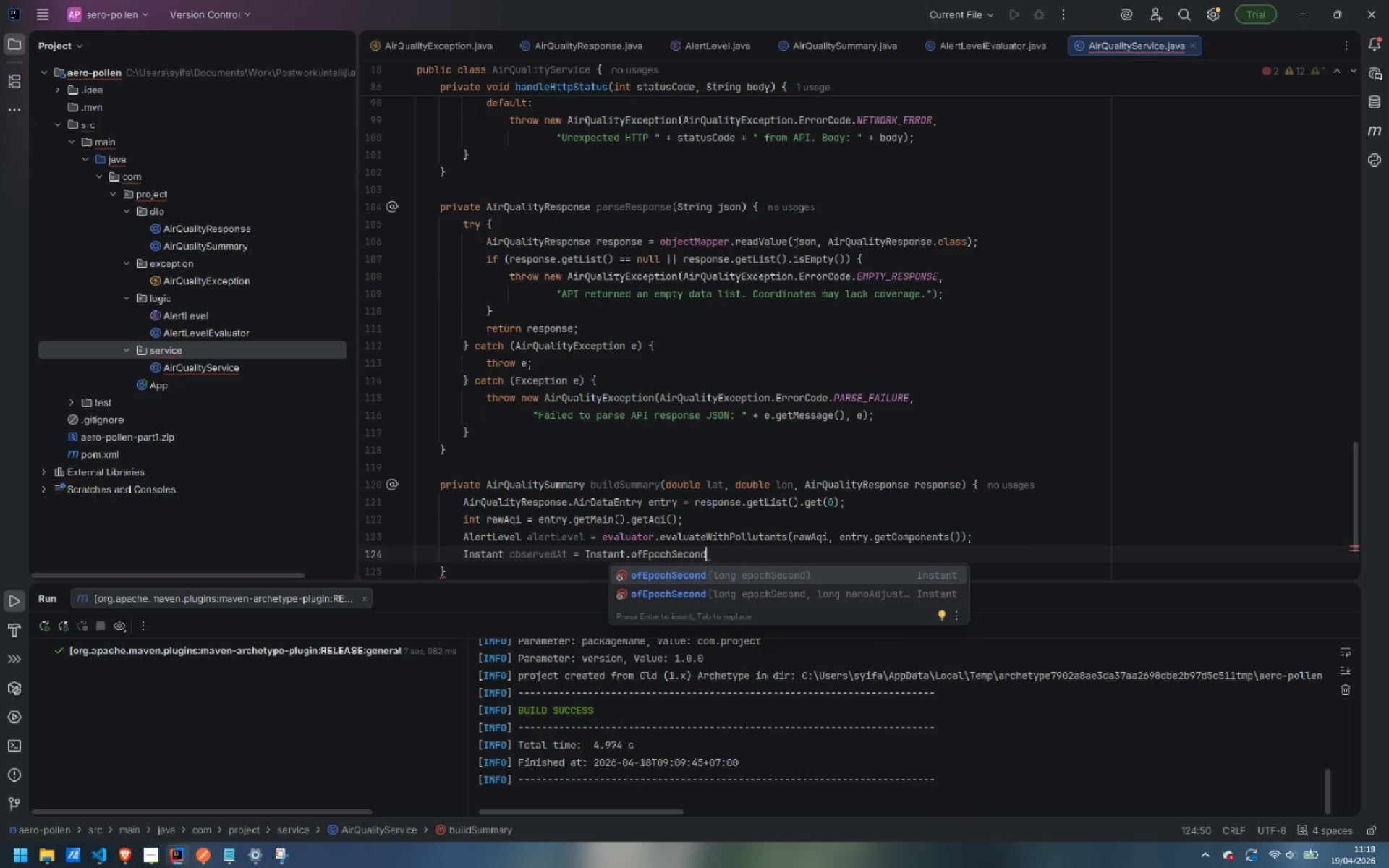 
key(Enter)
 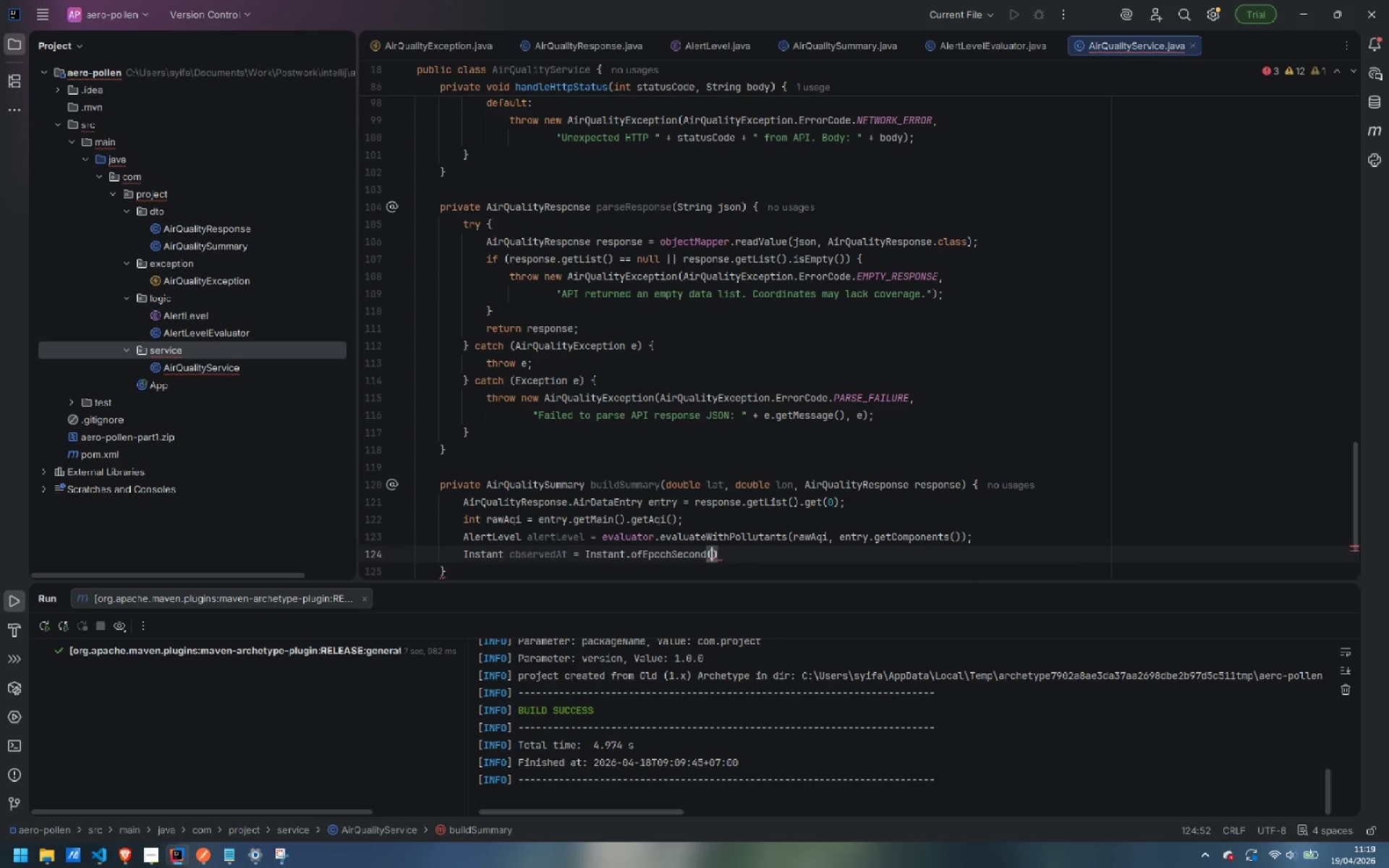 
type(entry.getDt)
 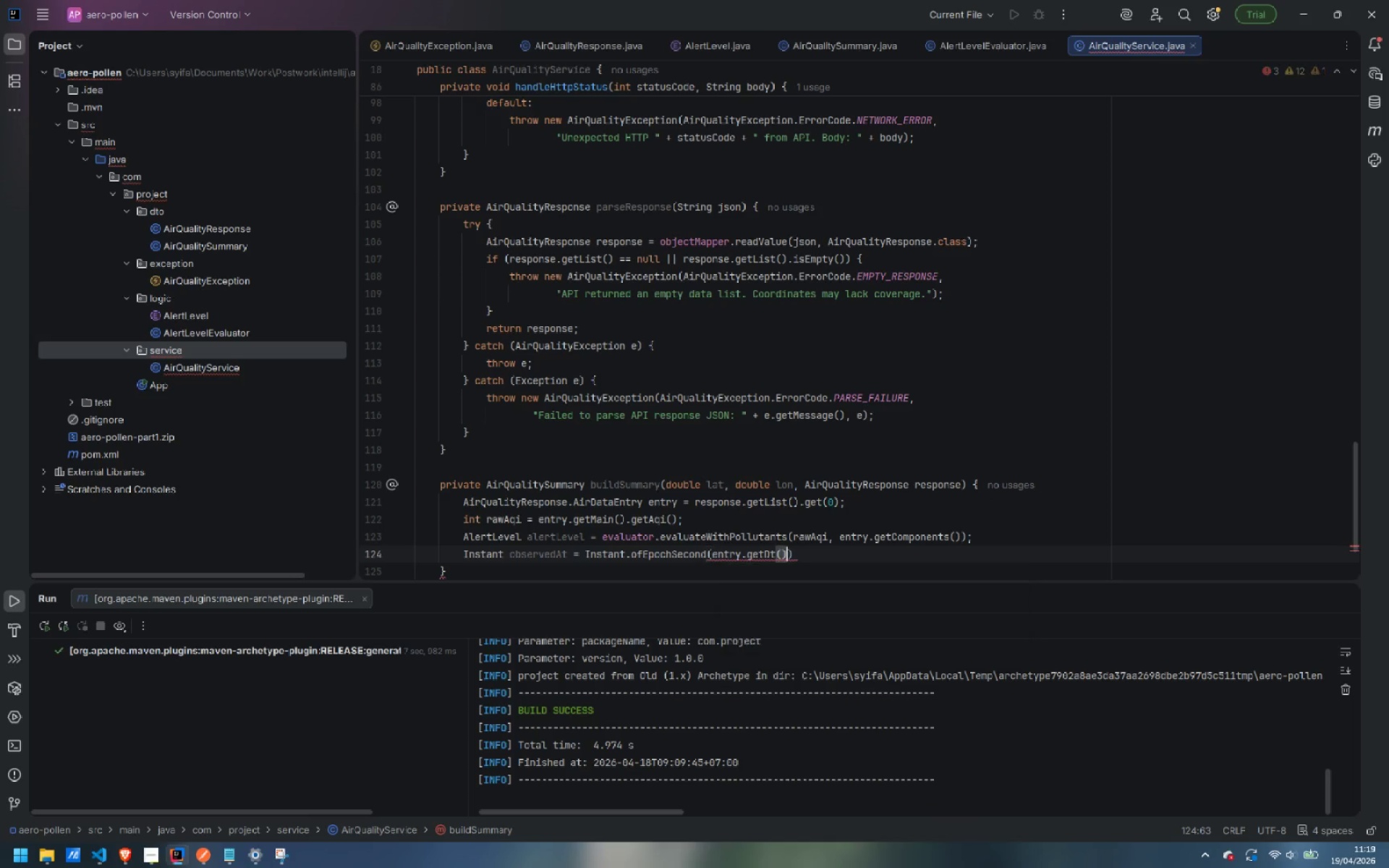 
 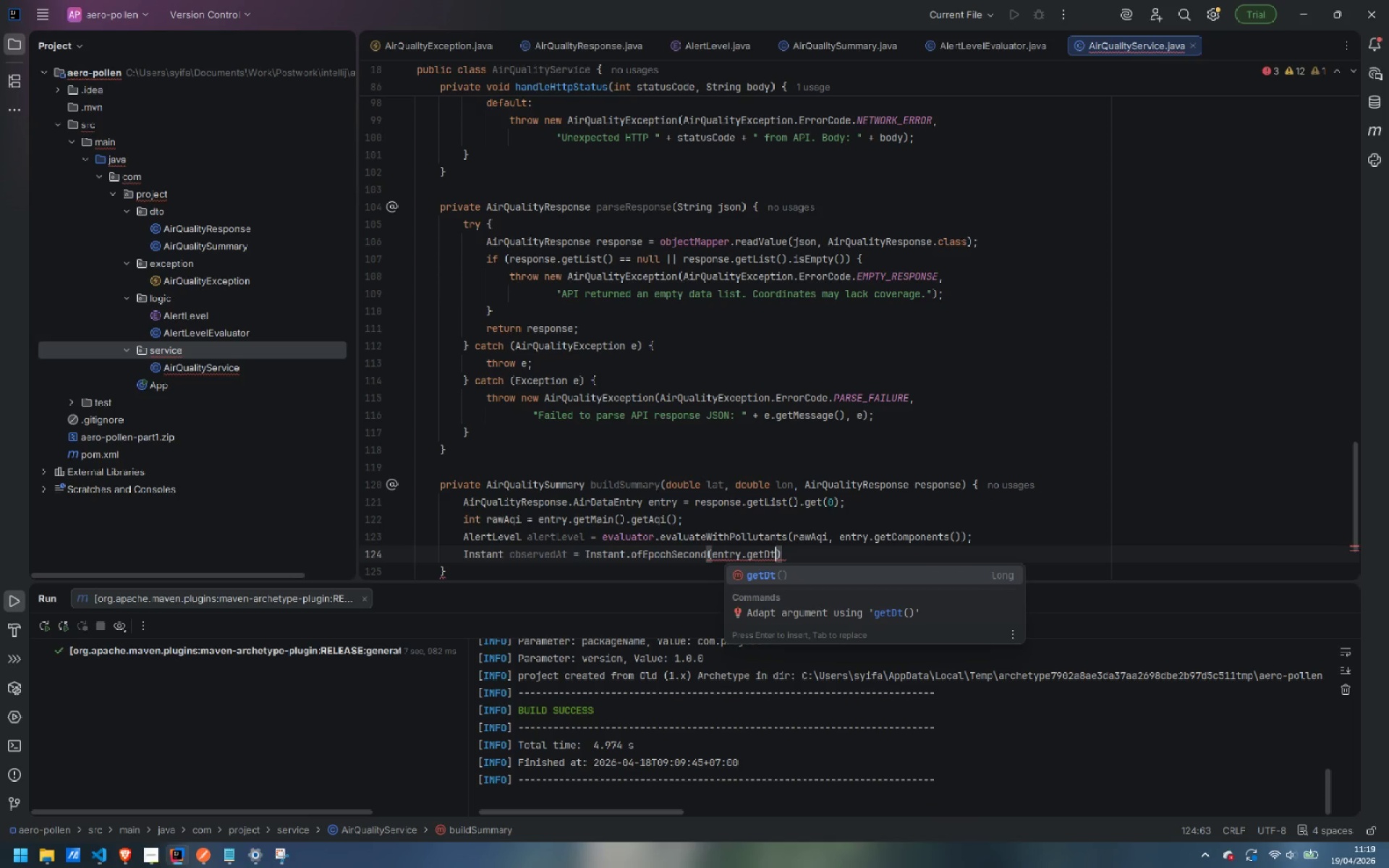 
key(Enter)
 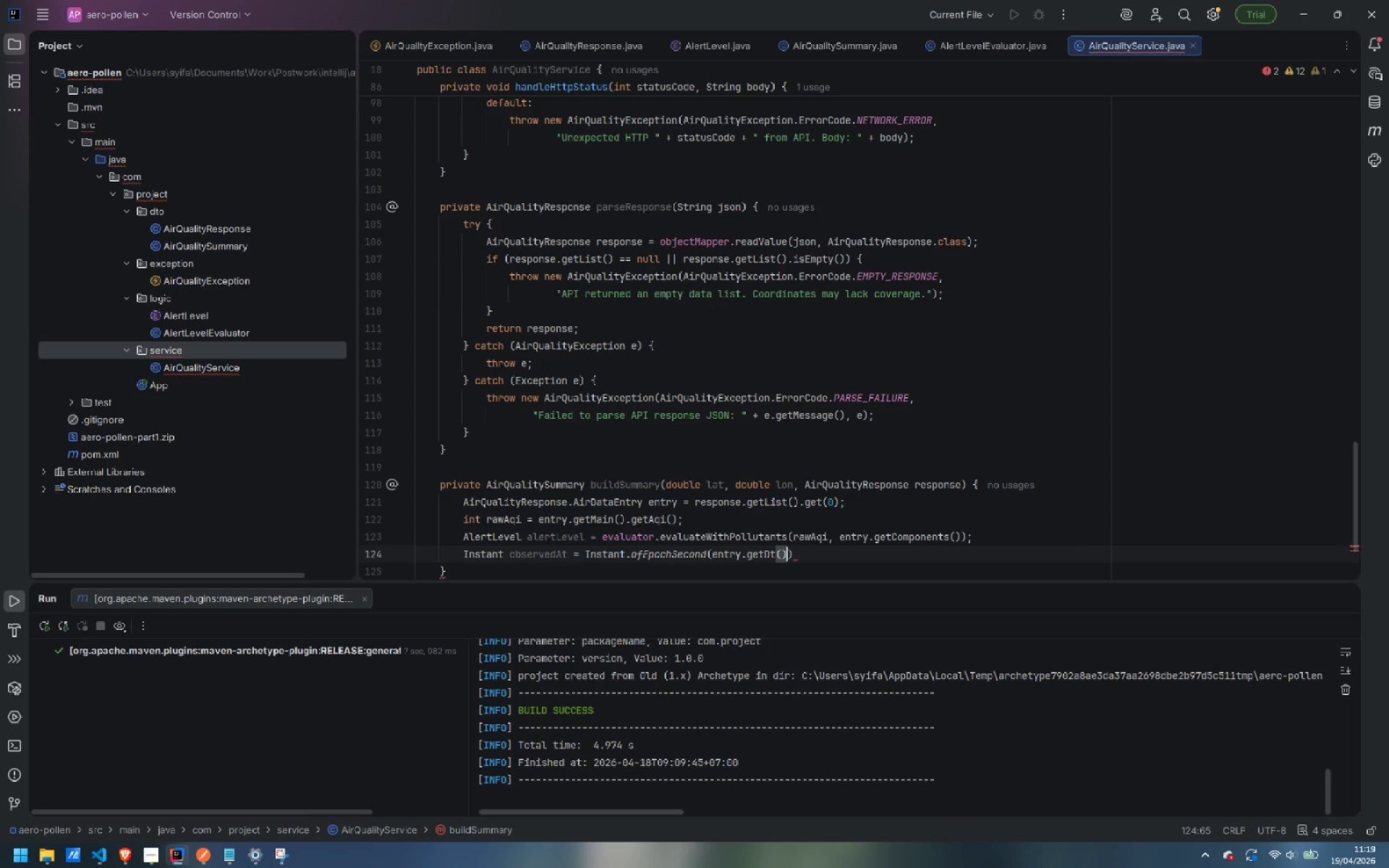 
key(ArrowRight)
 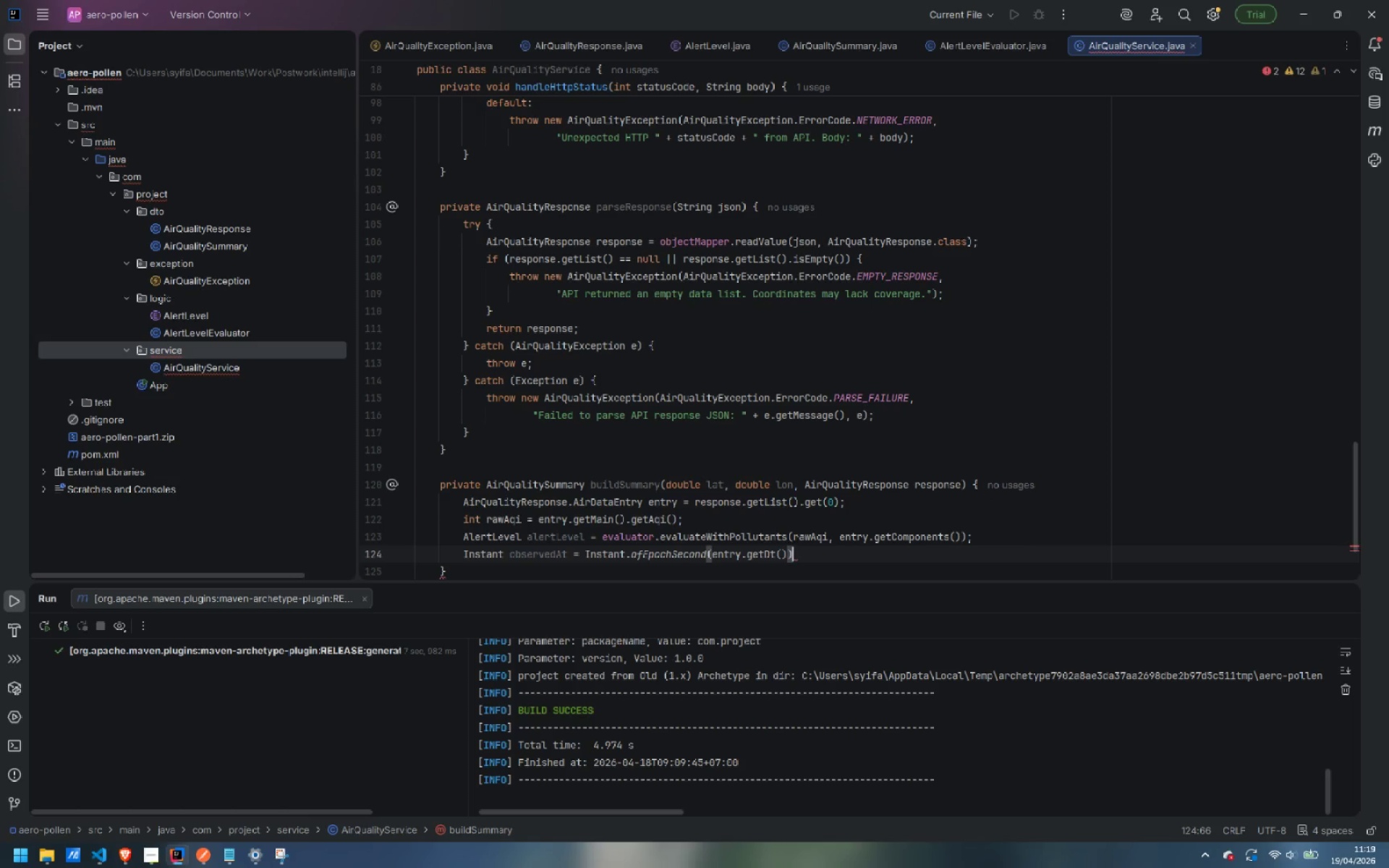 
key(Semicolon)
 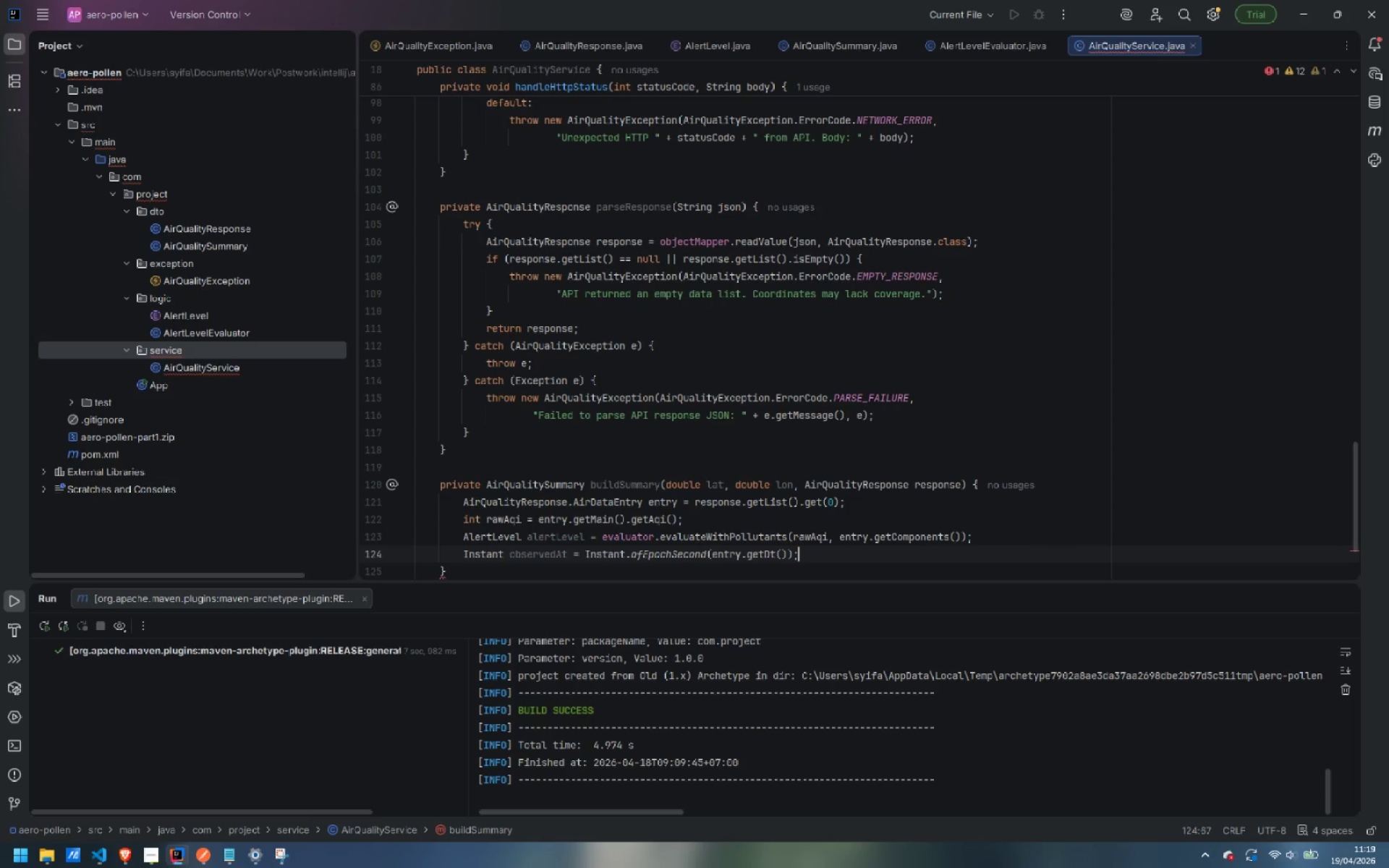 
key(Enter)
 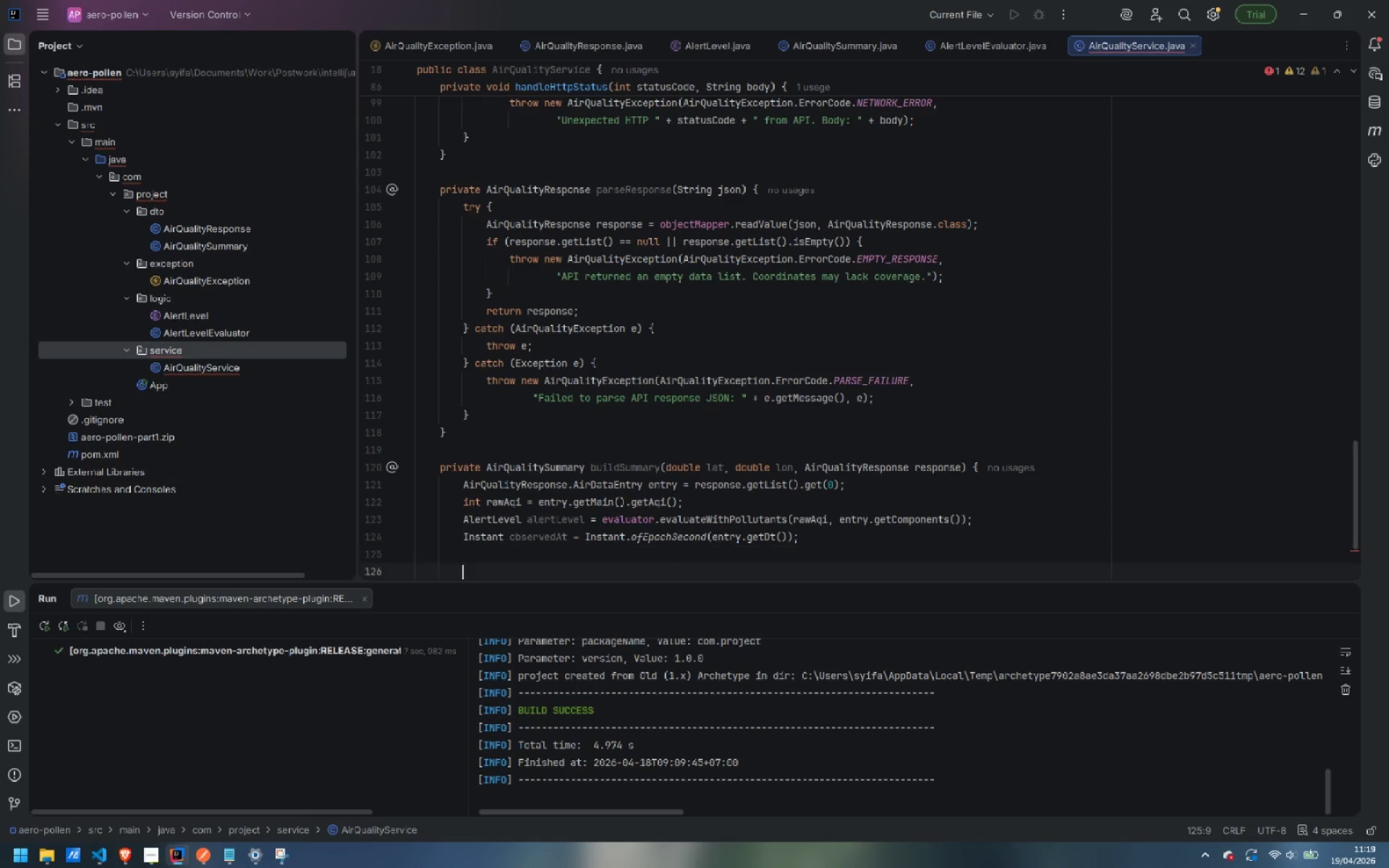 
key(Enter)
 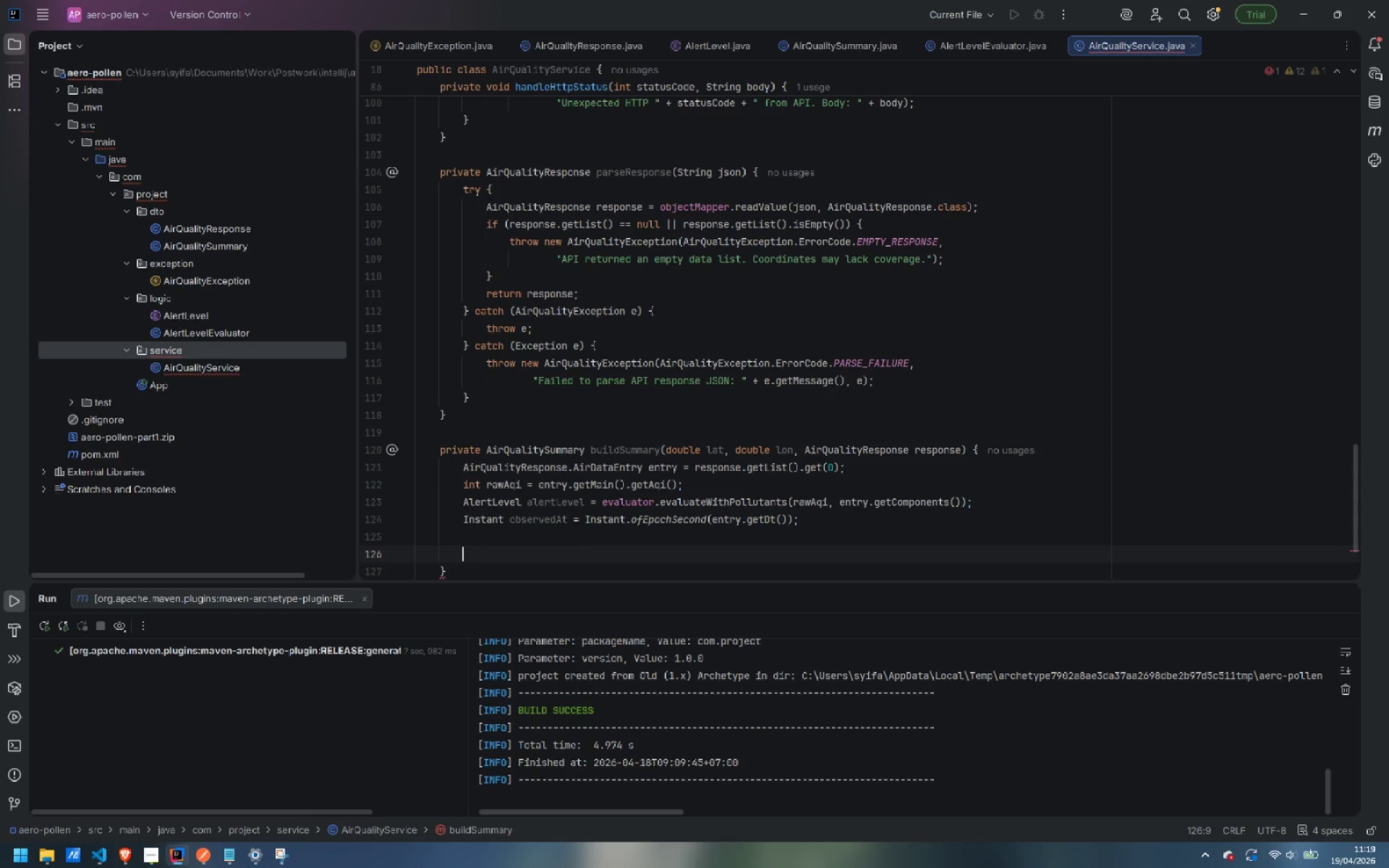 
type(return new AirQualitySummary)
 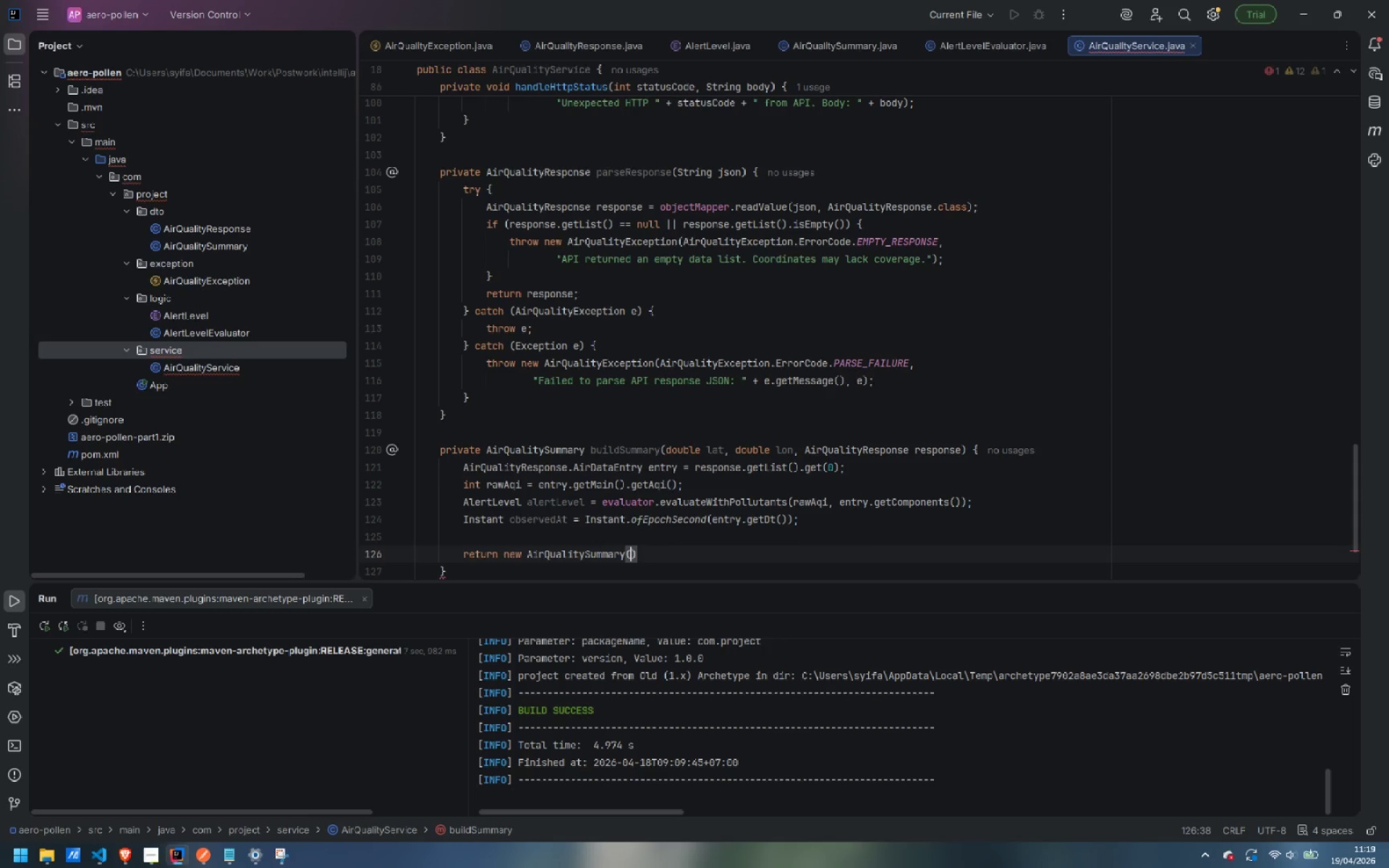 
 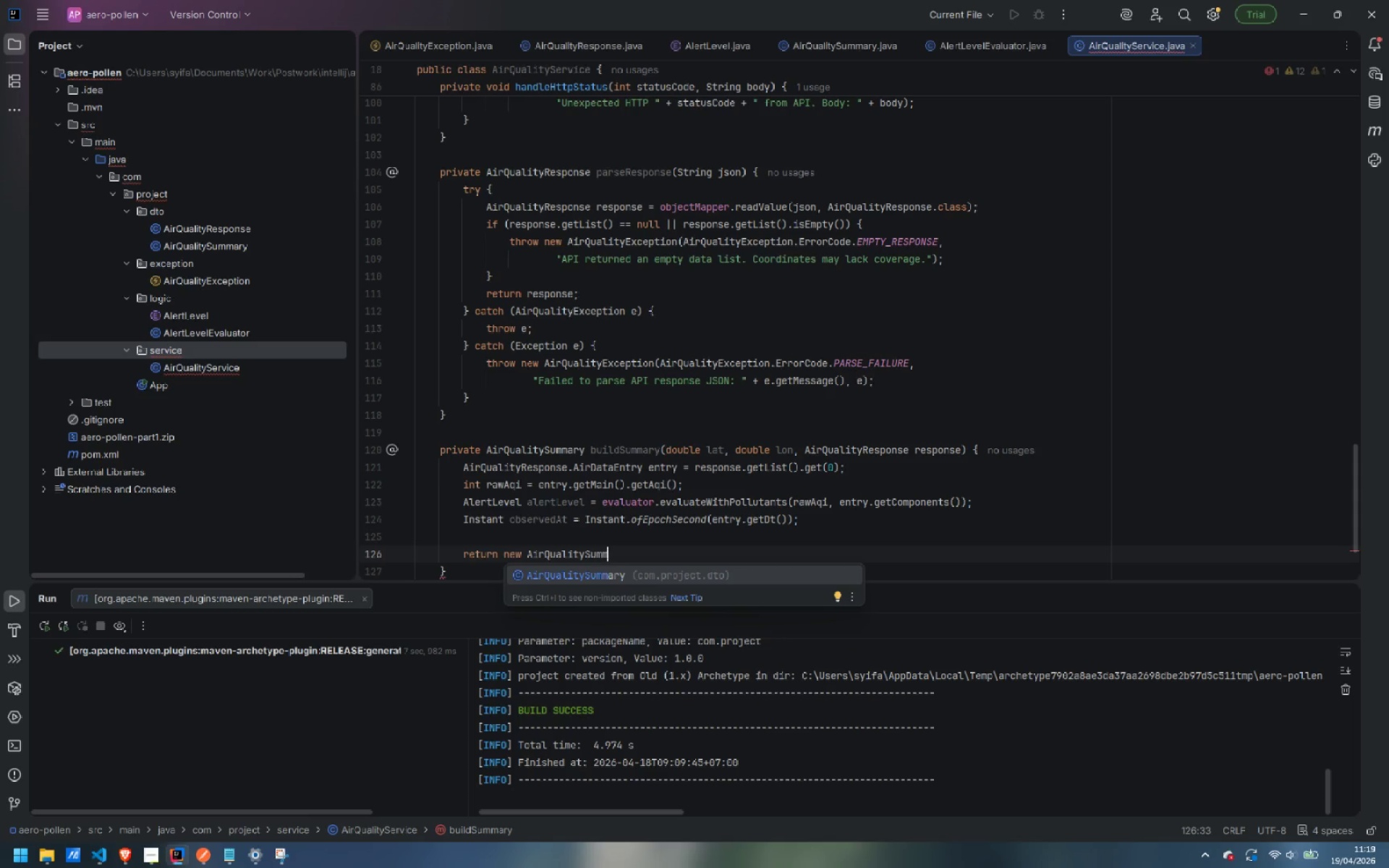 
key(Enter)
 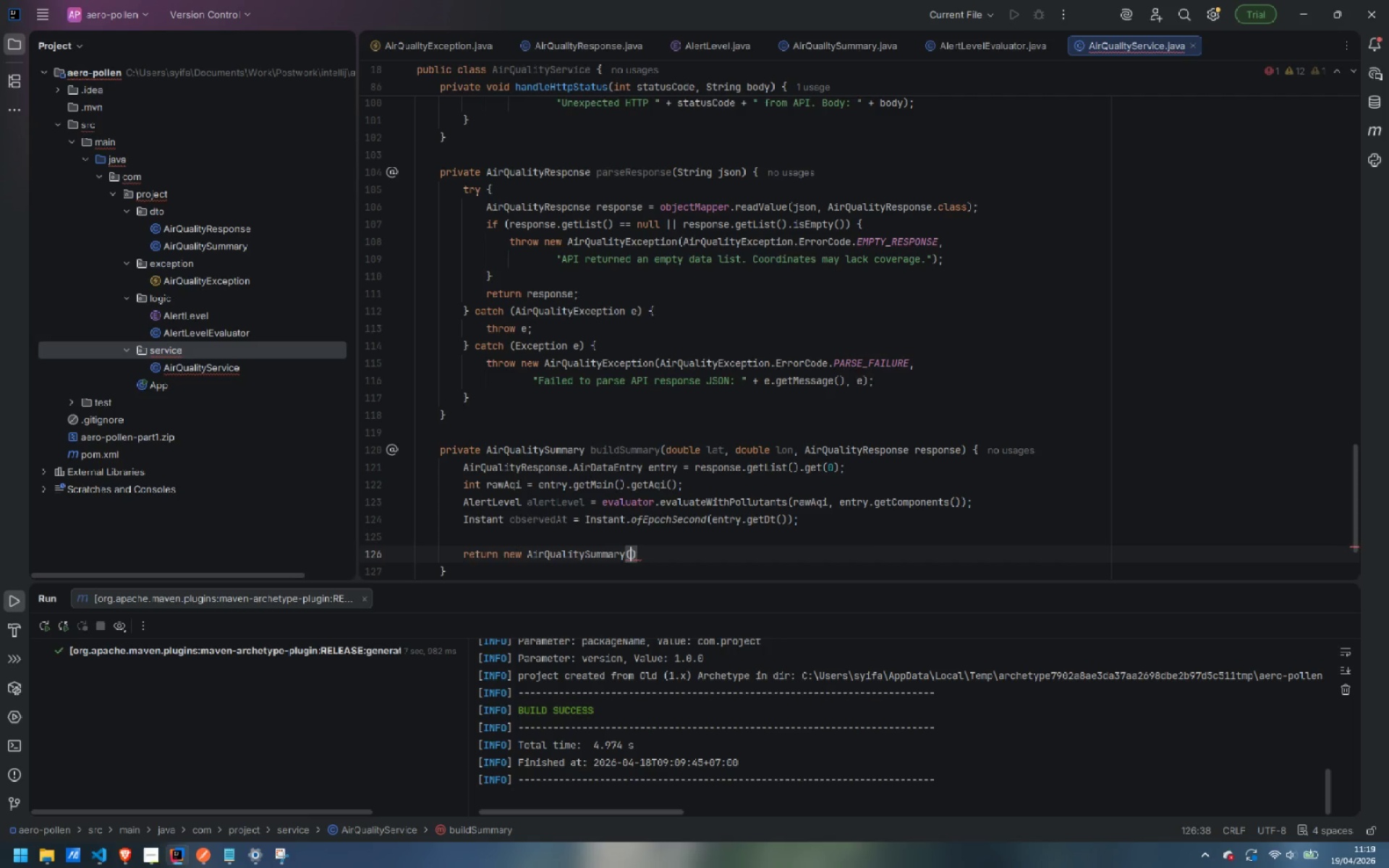 
key(Enter)
 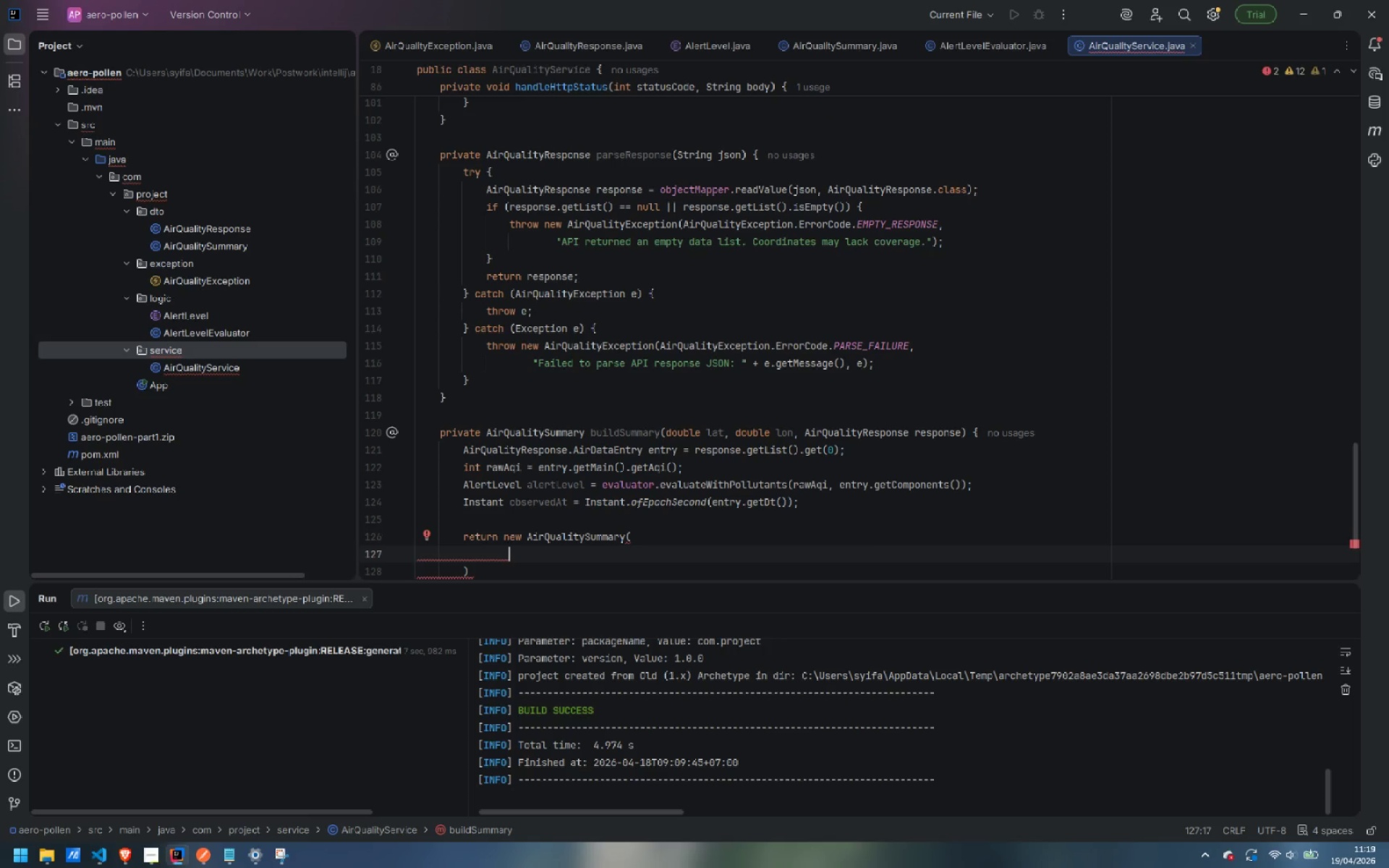 
type(lat, lon,)
 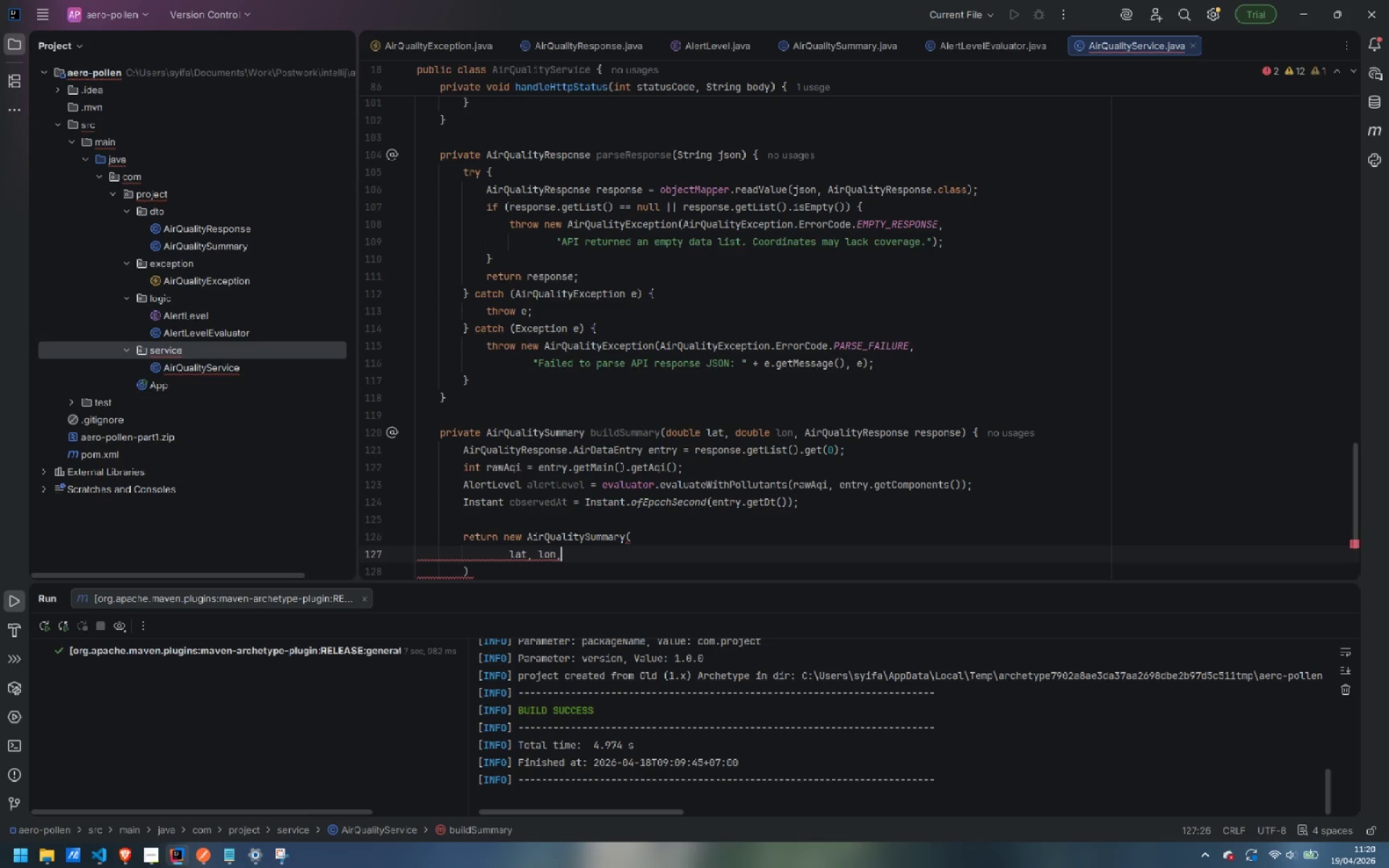 
key(Enter)
 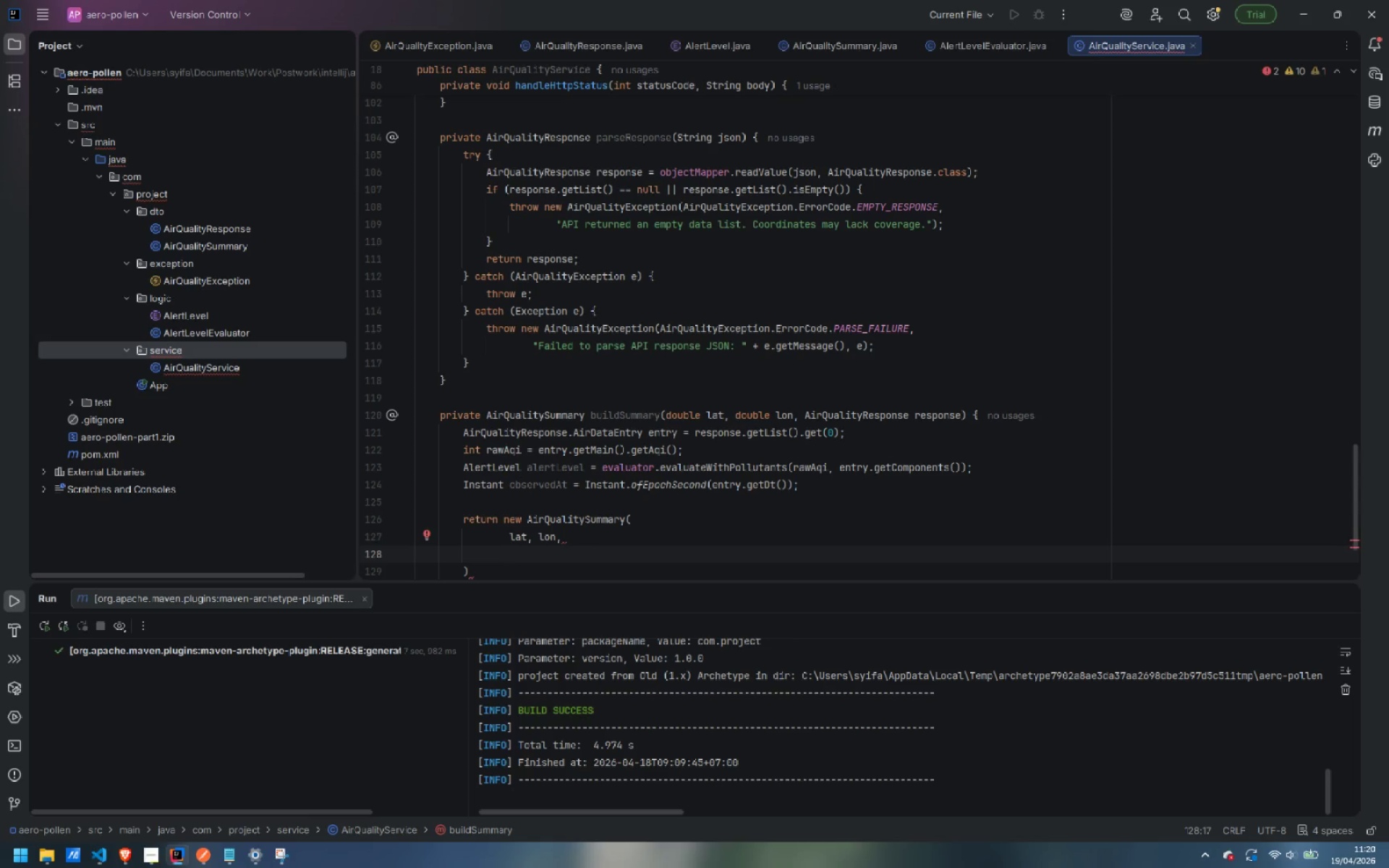 
type(rawAqi,)
 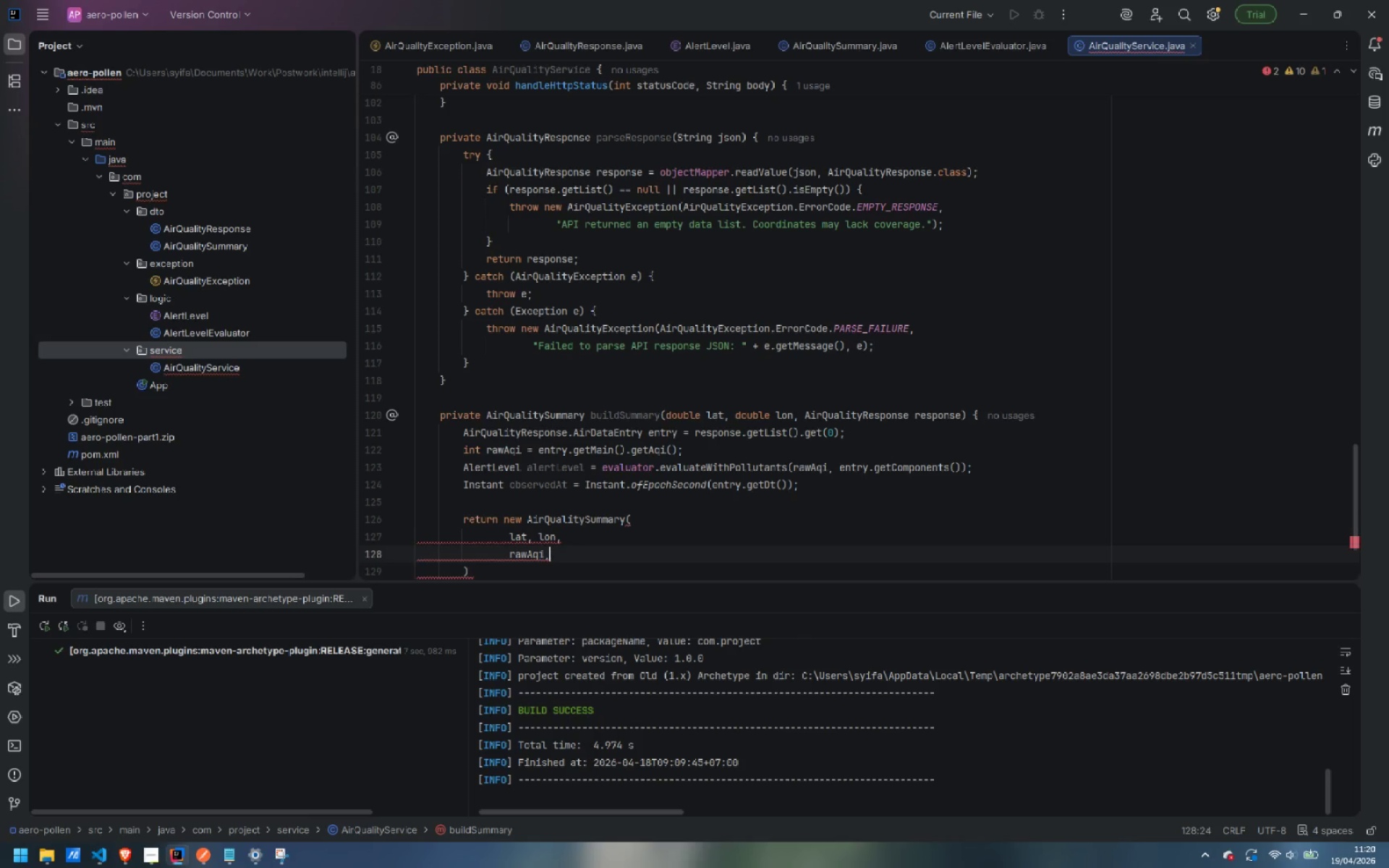 
key(Enter)
 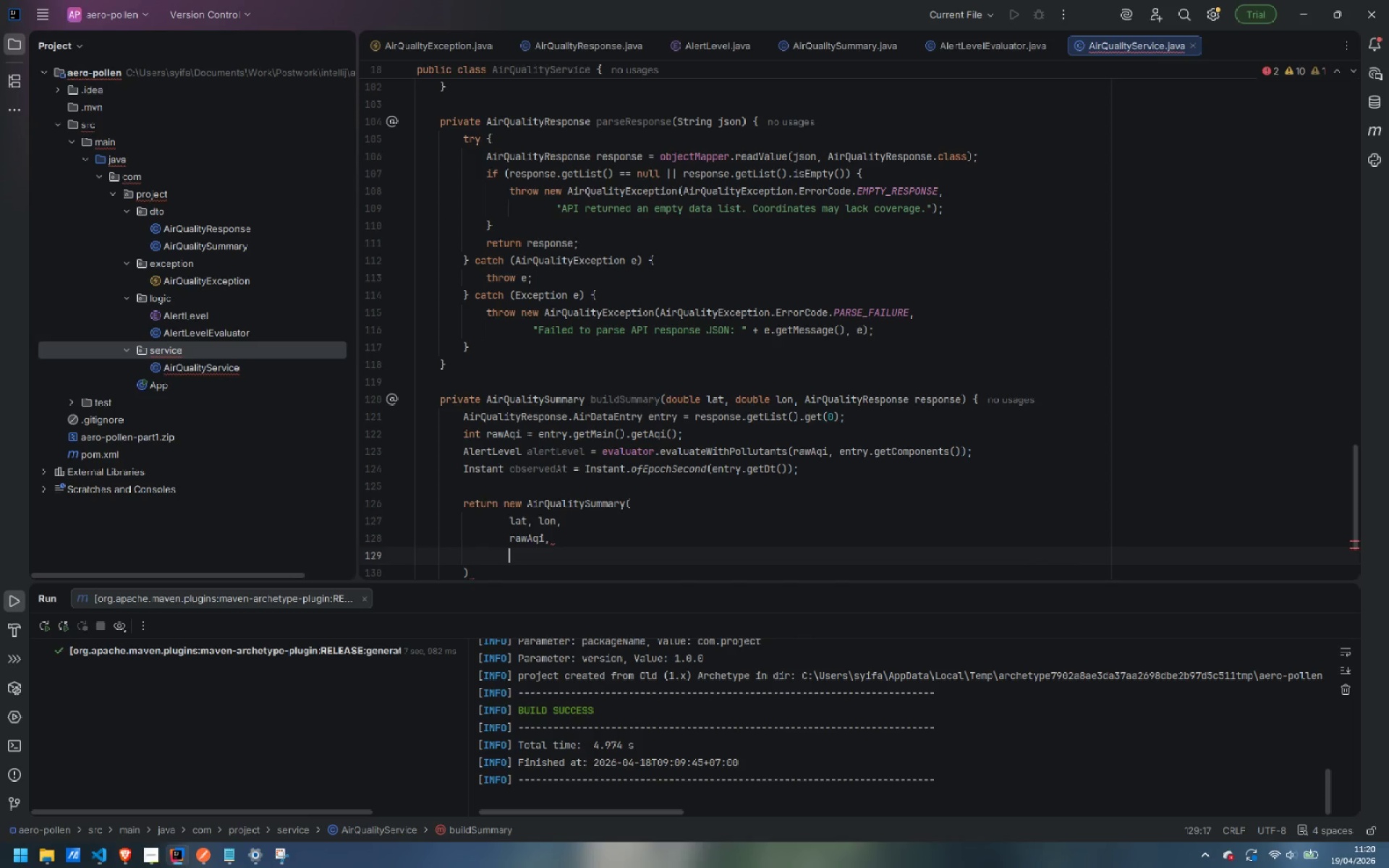 
type(alertLevel,)
 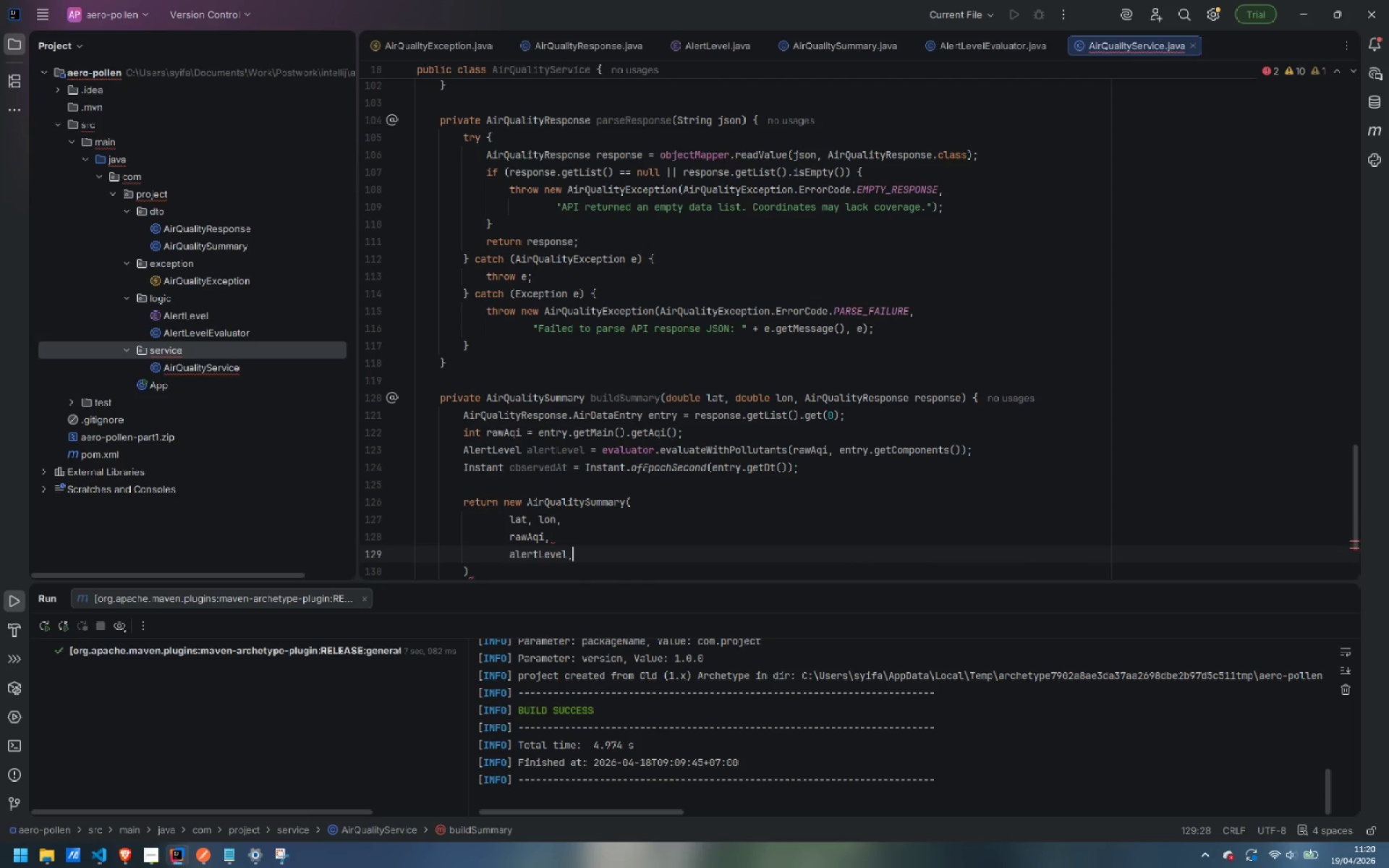 
key(Enter)
 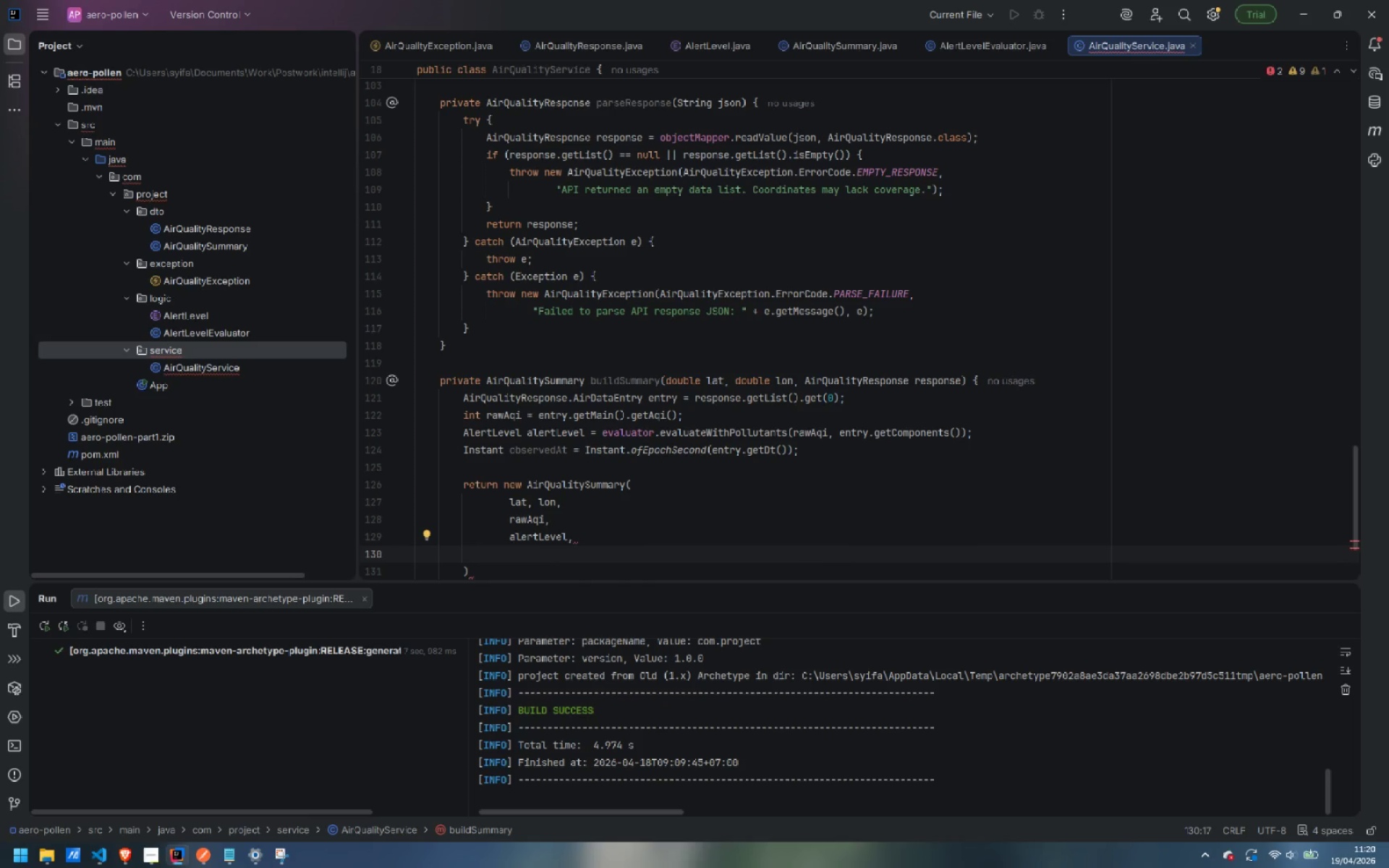 
type(a)
key(Backspace)
type(entry.getComponents)
 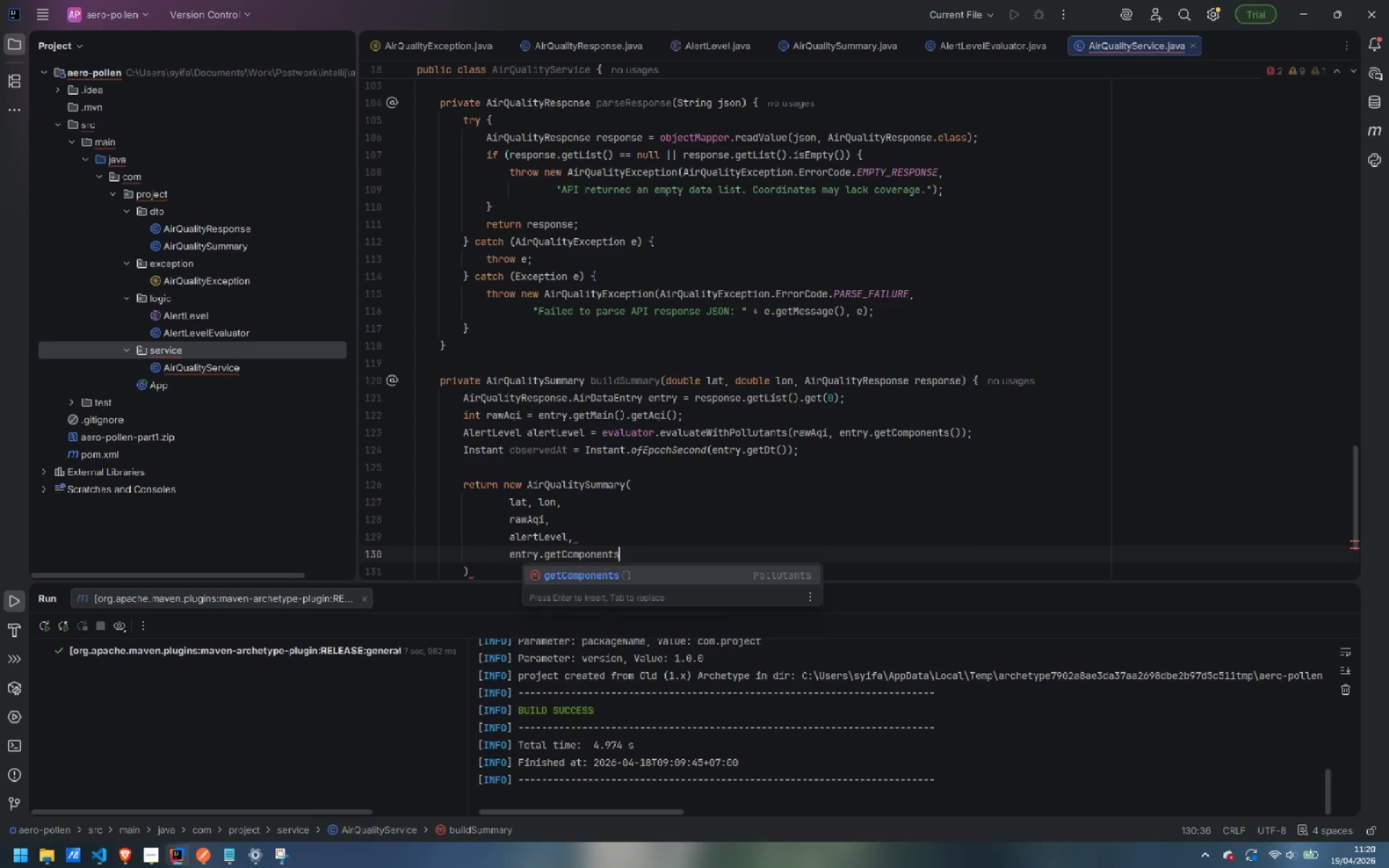 
key(Enter)
 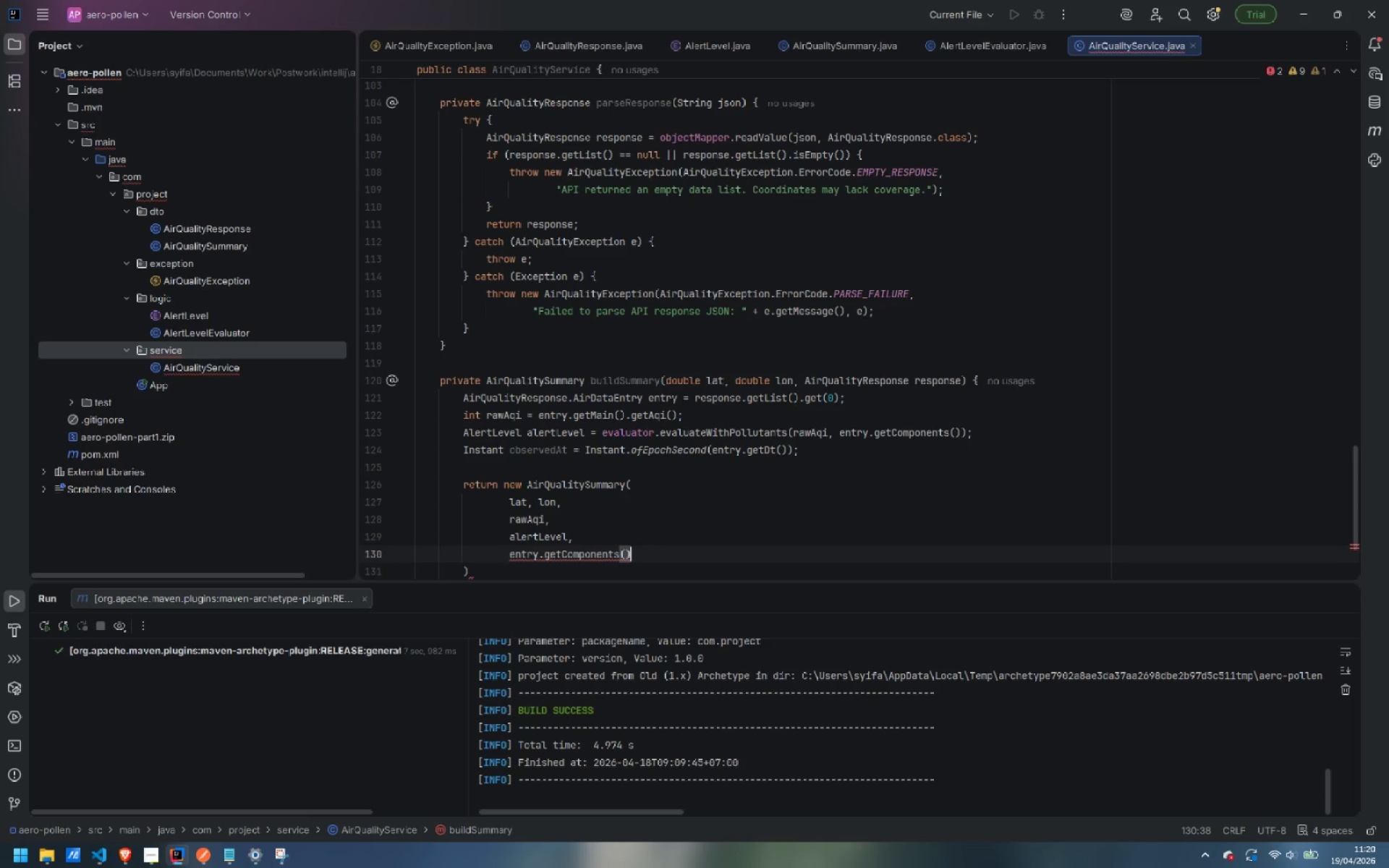 
type(.getCo)
 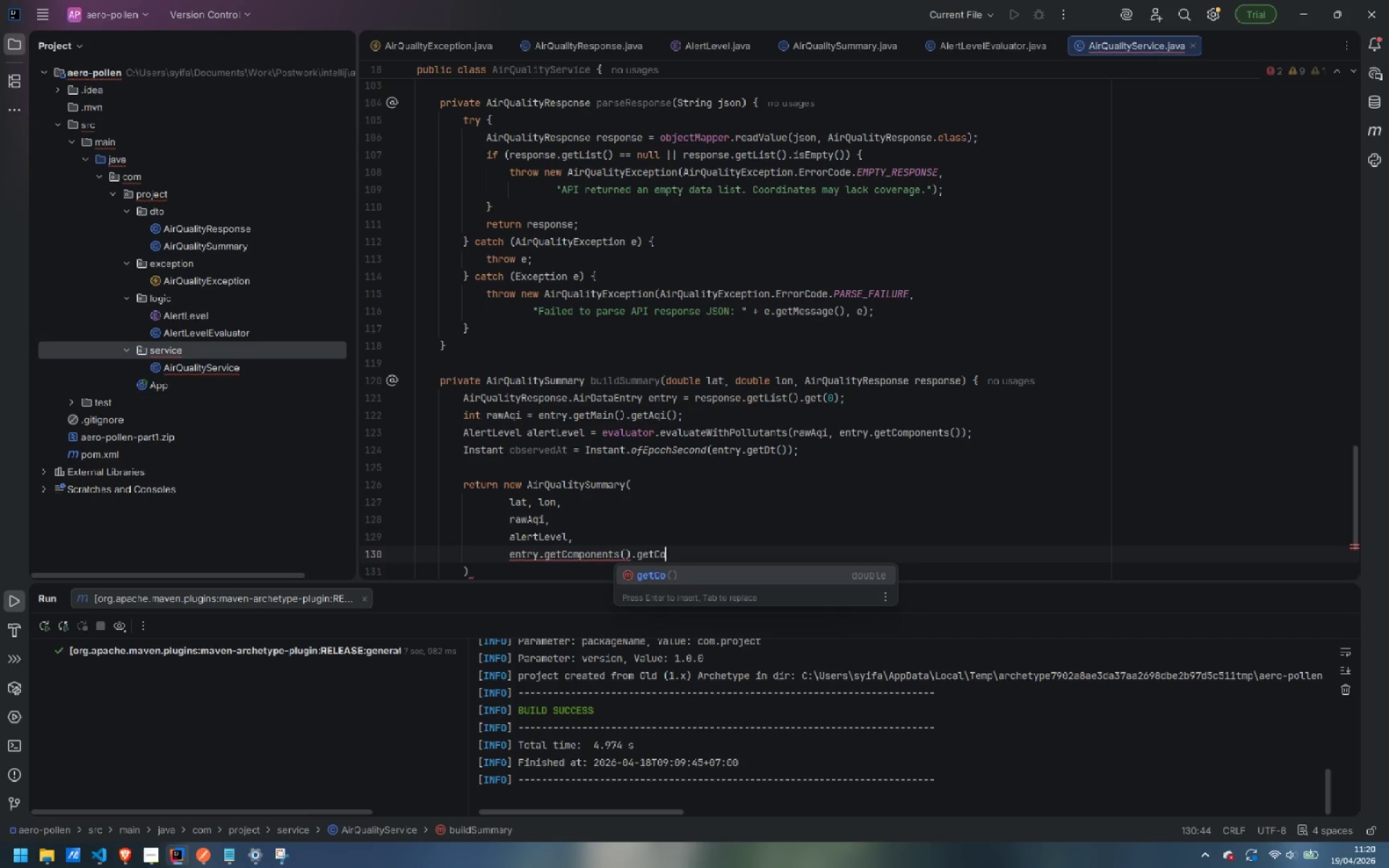 
key(Enter)
 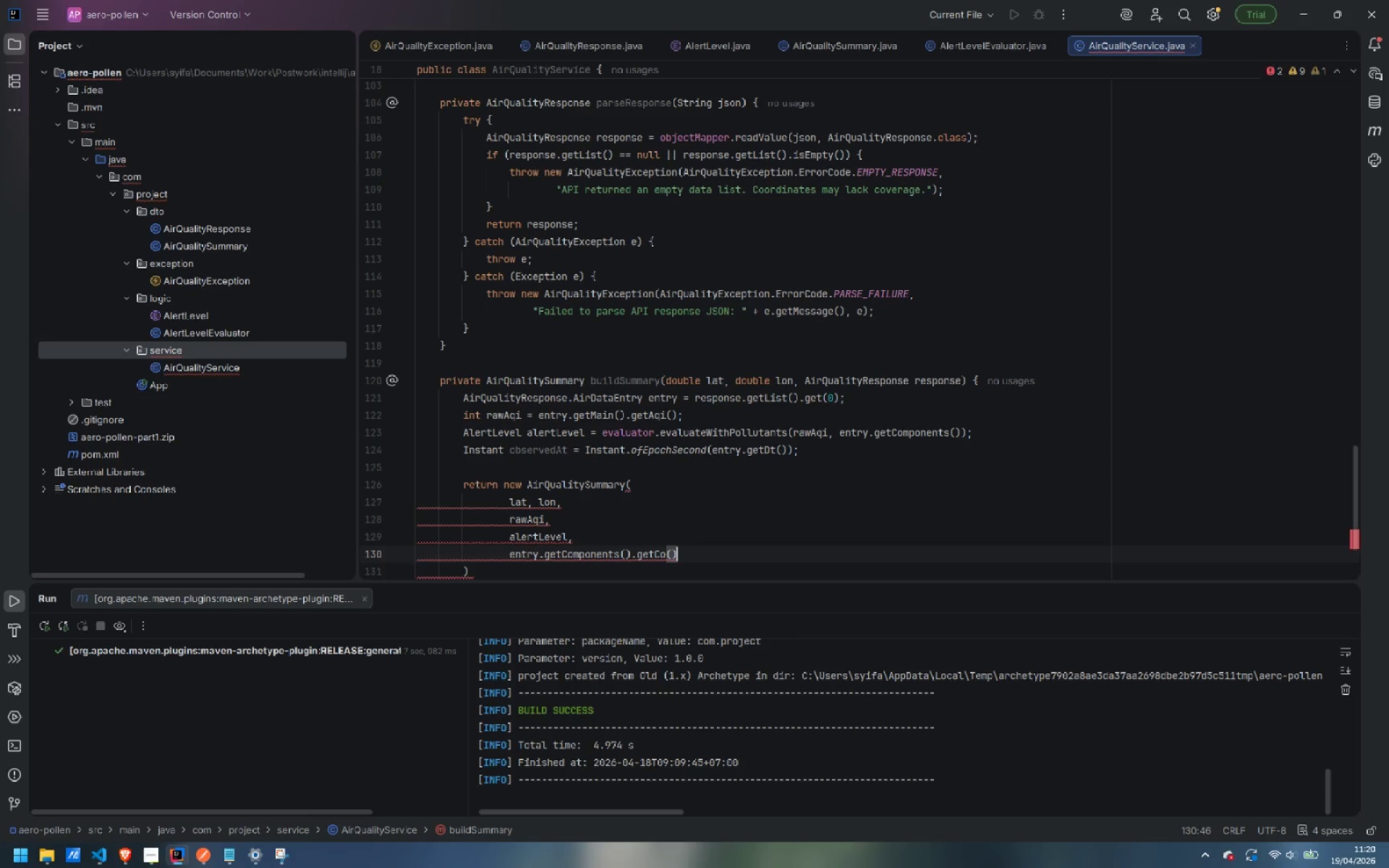 
key(Comma)
 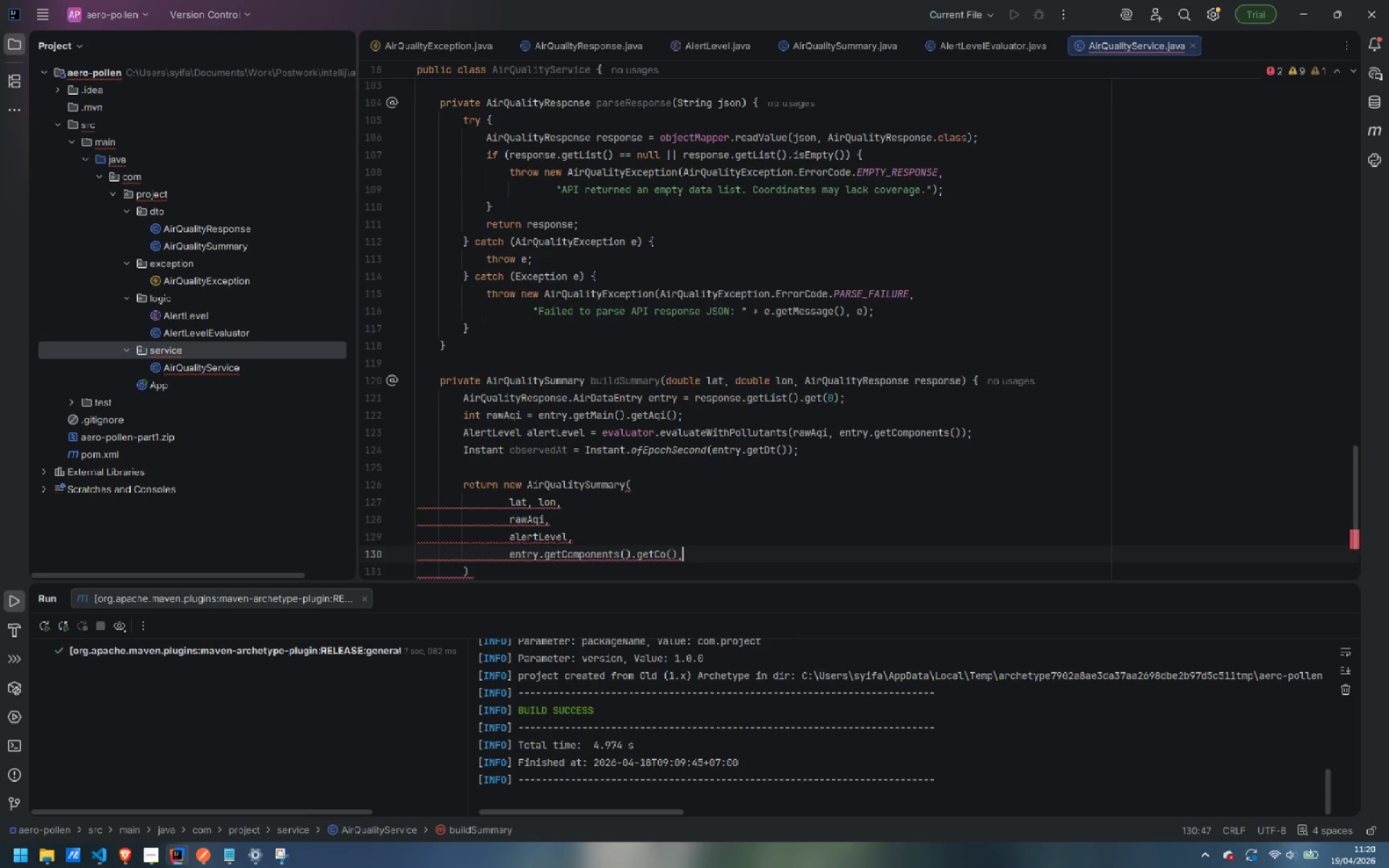 
key(Enter)
 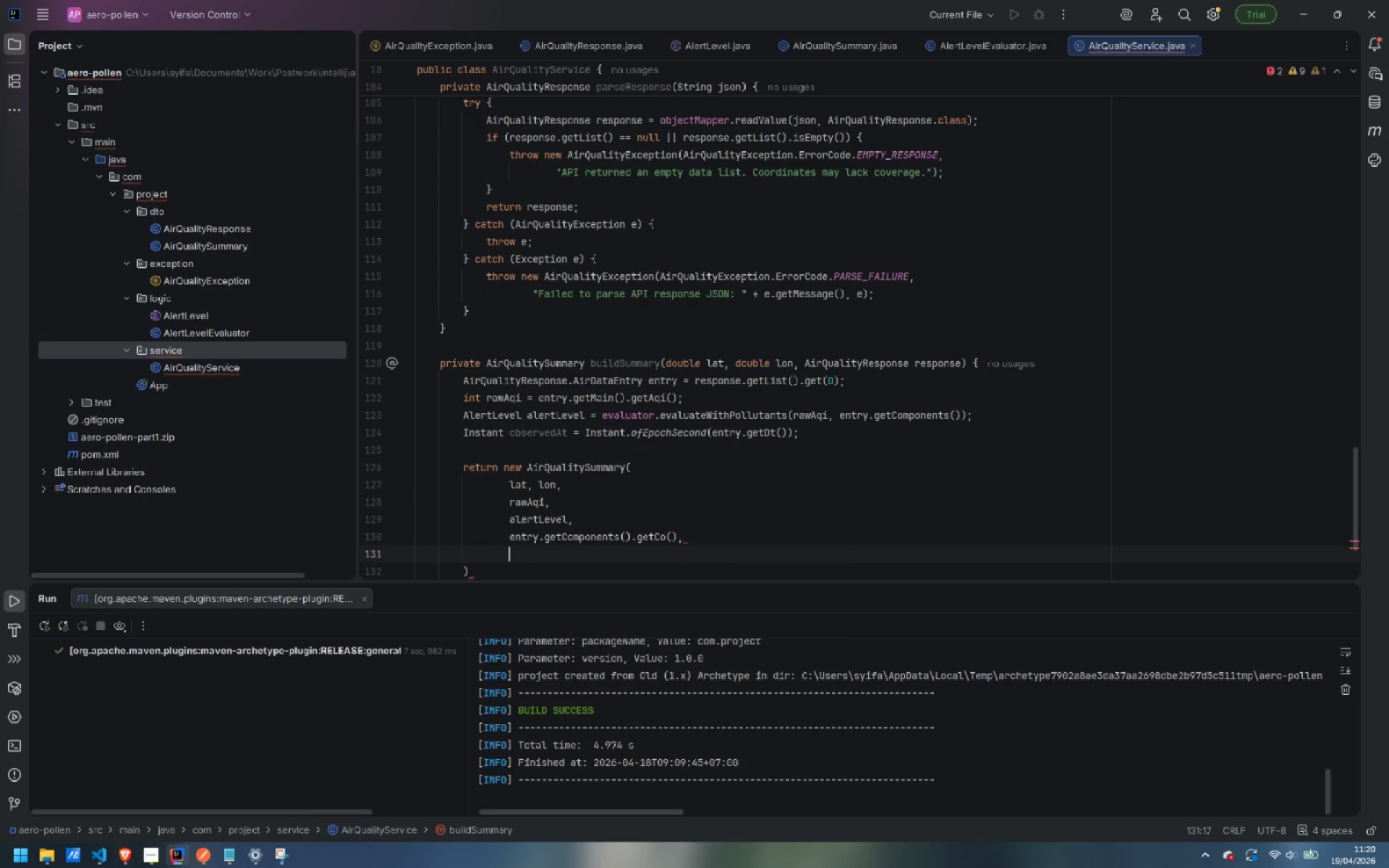 
type(entry.getComponents().getNo2)
 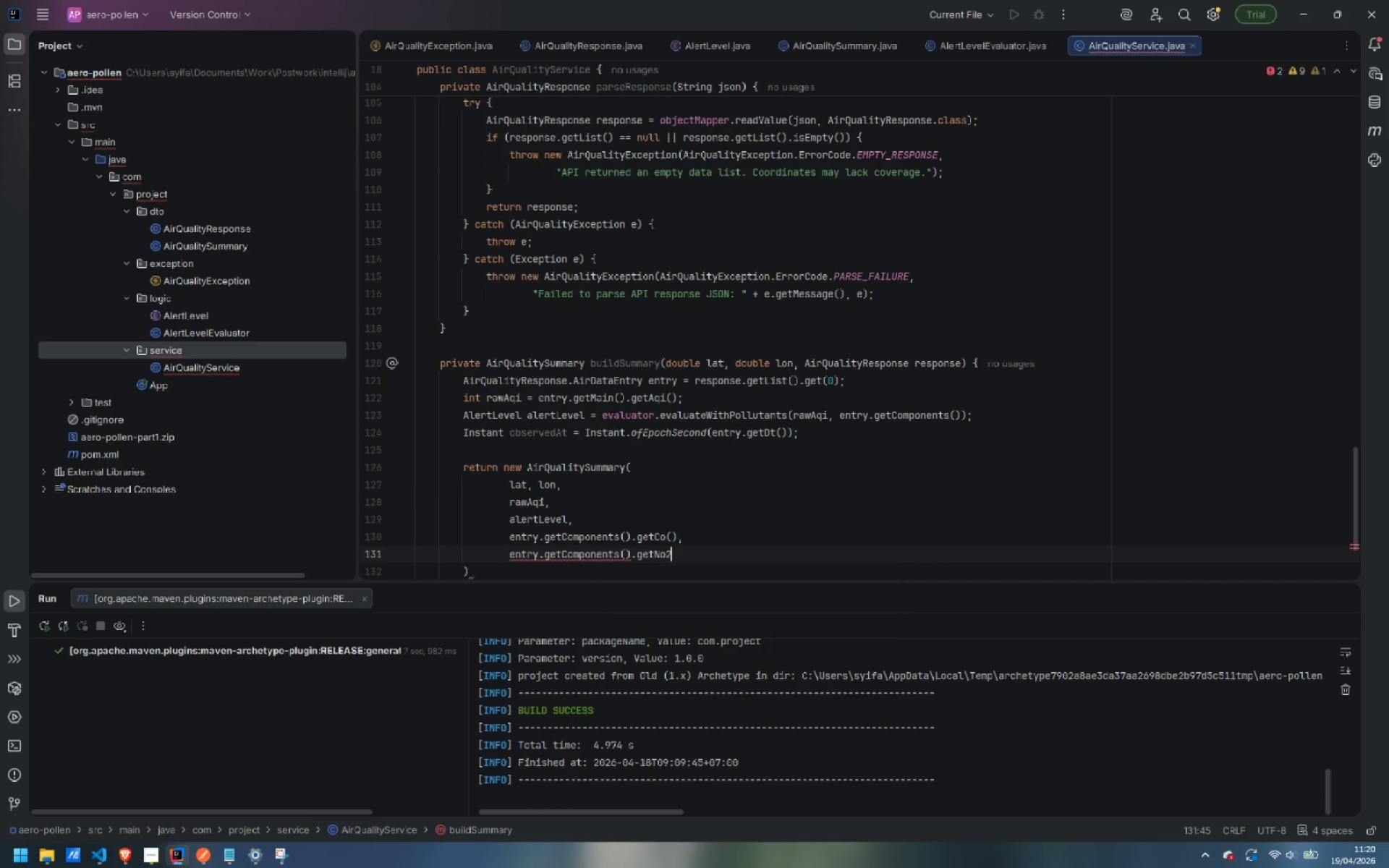 
 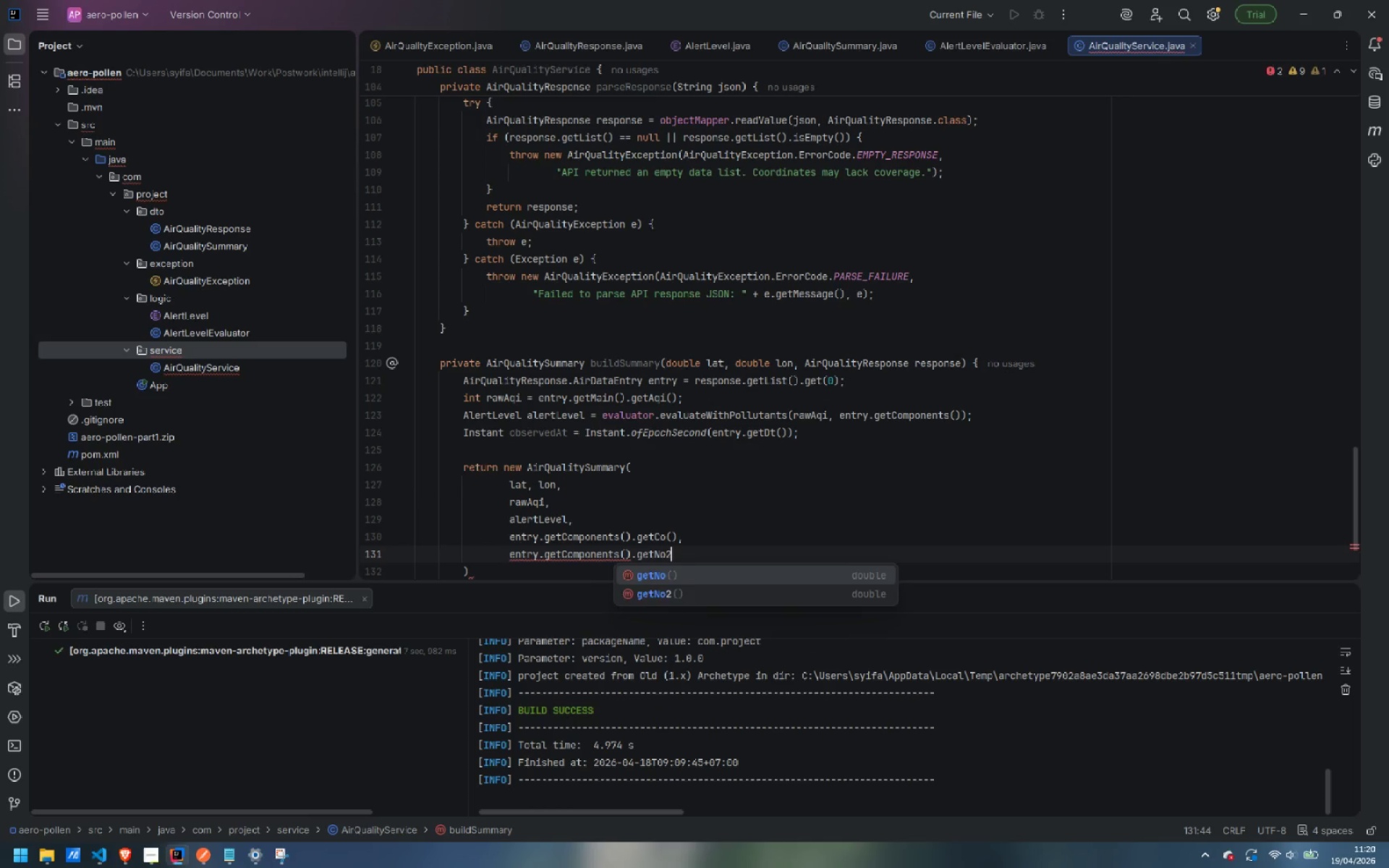 
key(Enter)
 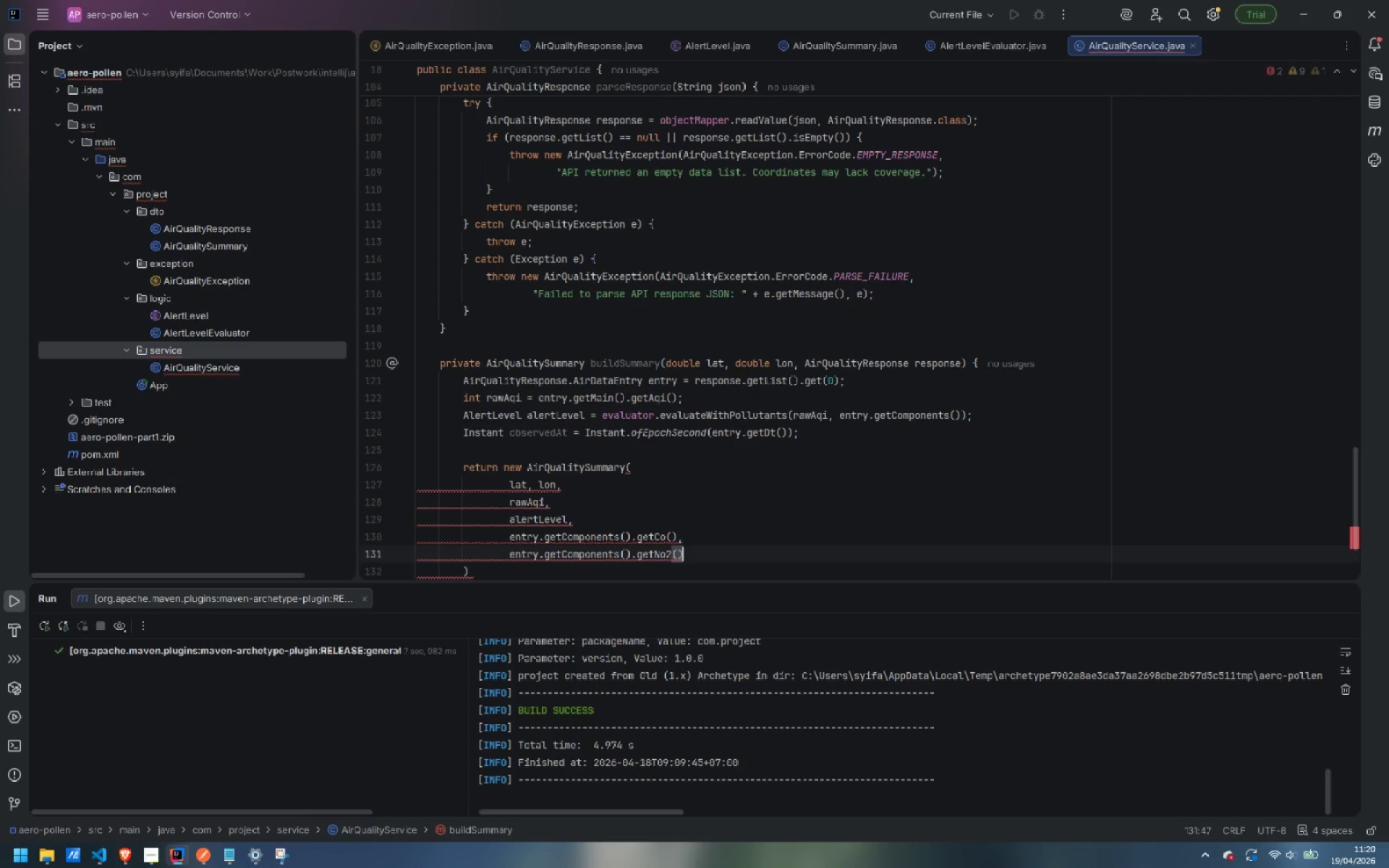 
key(Comma)
 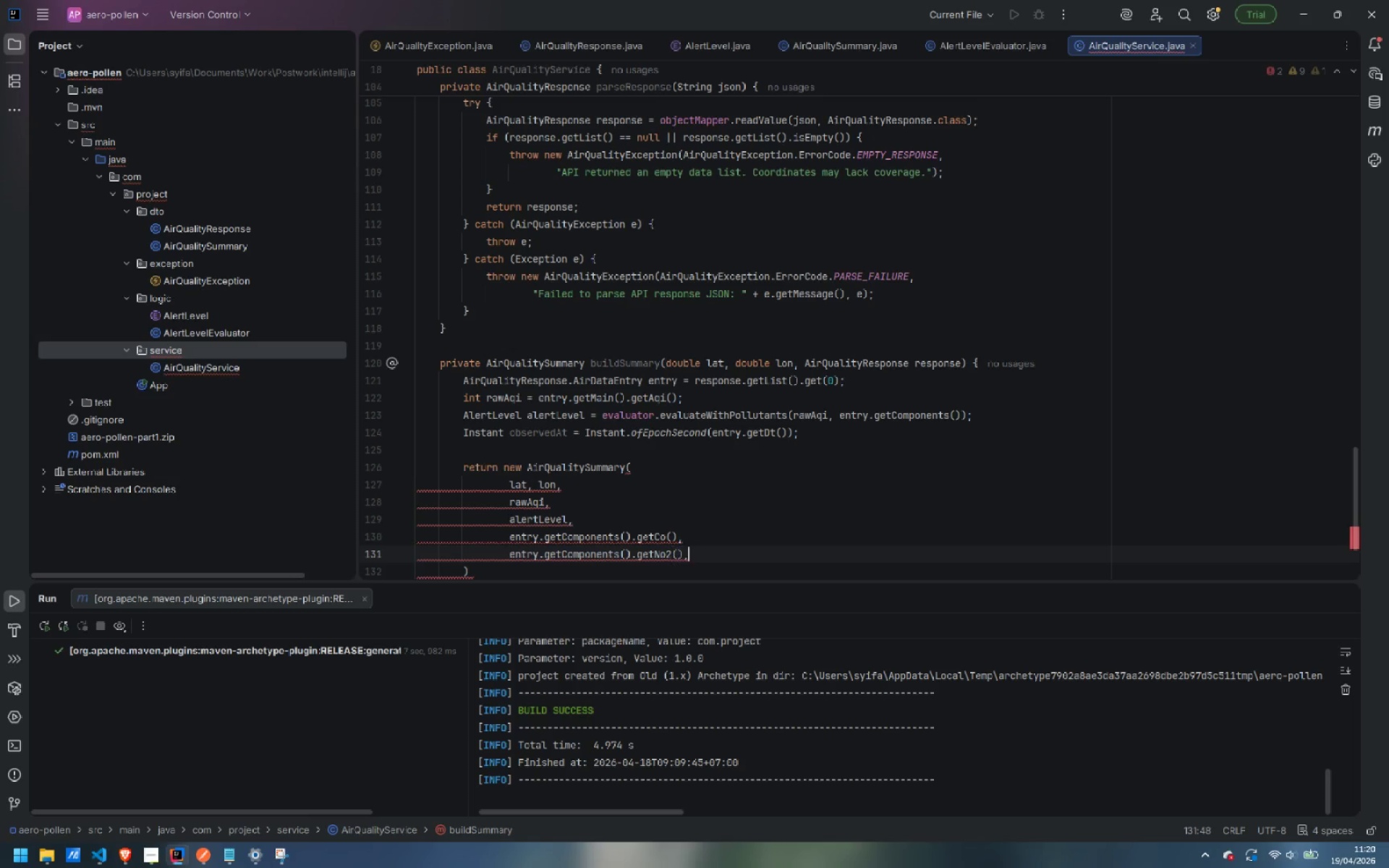 
key(Enter)
 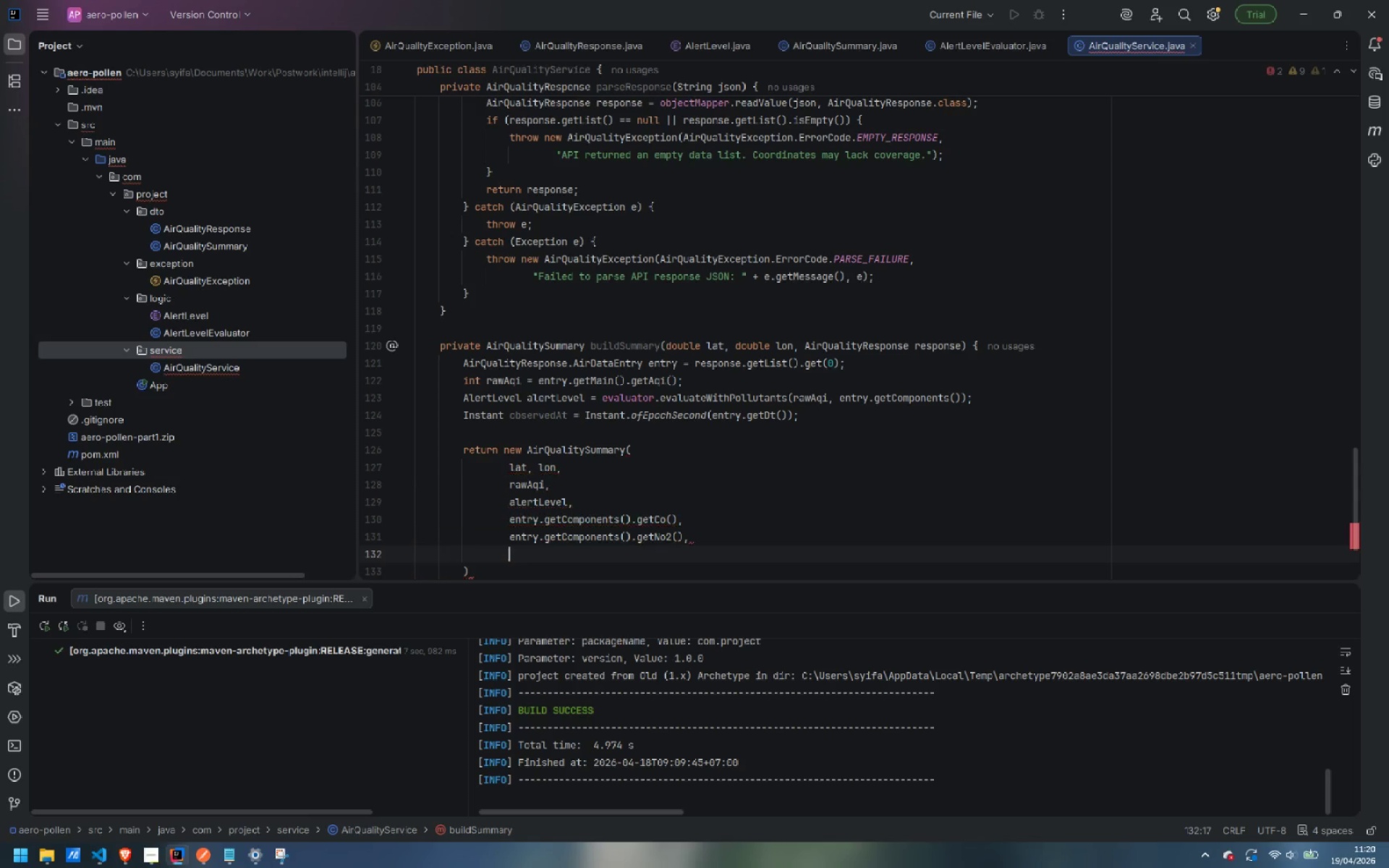 
type(entry.getComponents))
key(Backspace)
type(().getO3)
 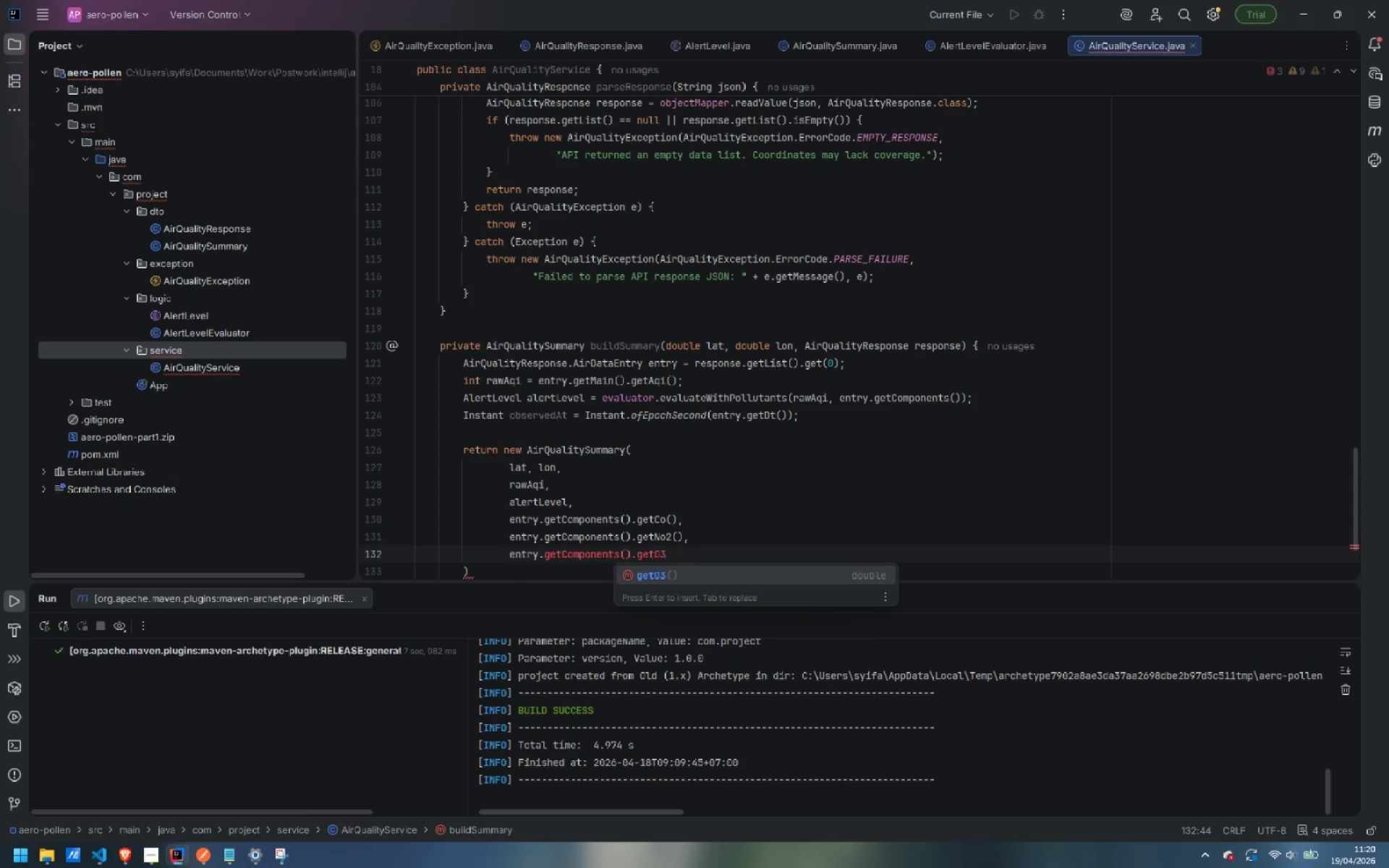 
key(Enter)
 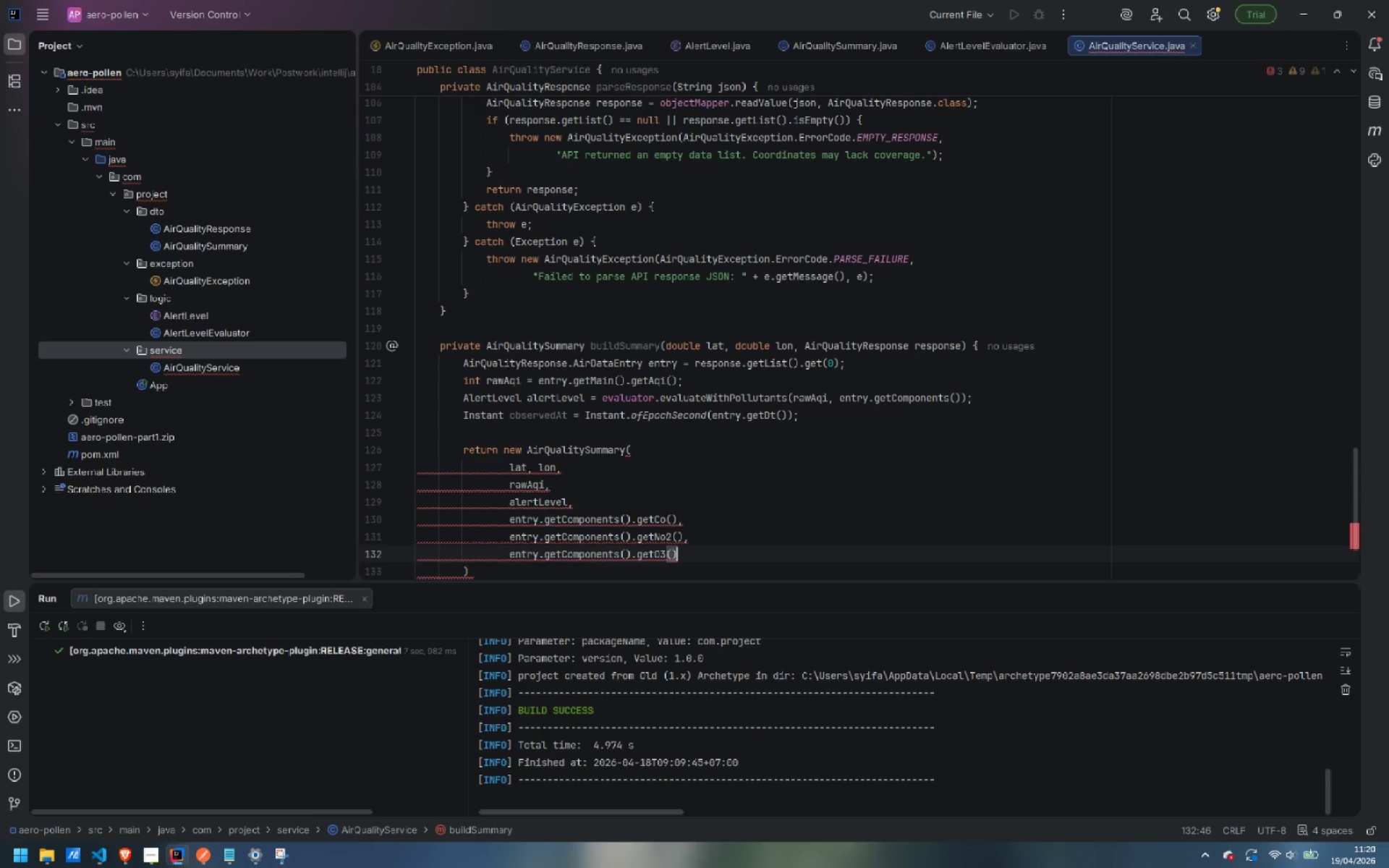 
key(Comma)
 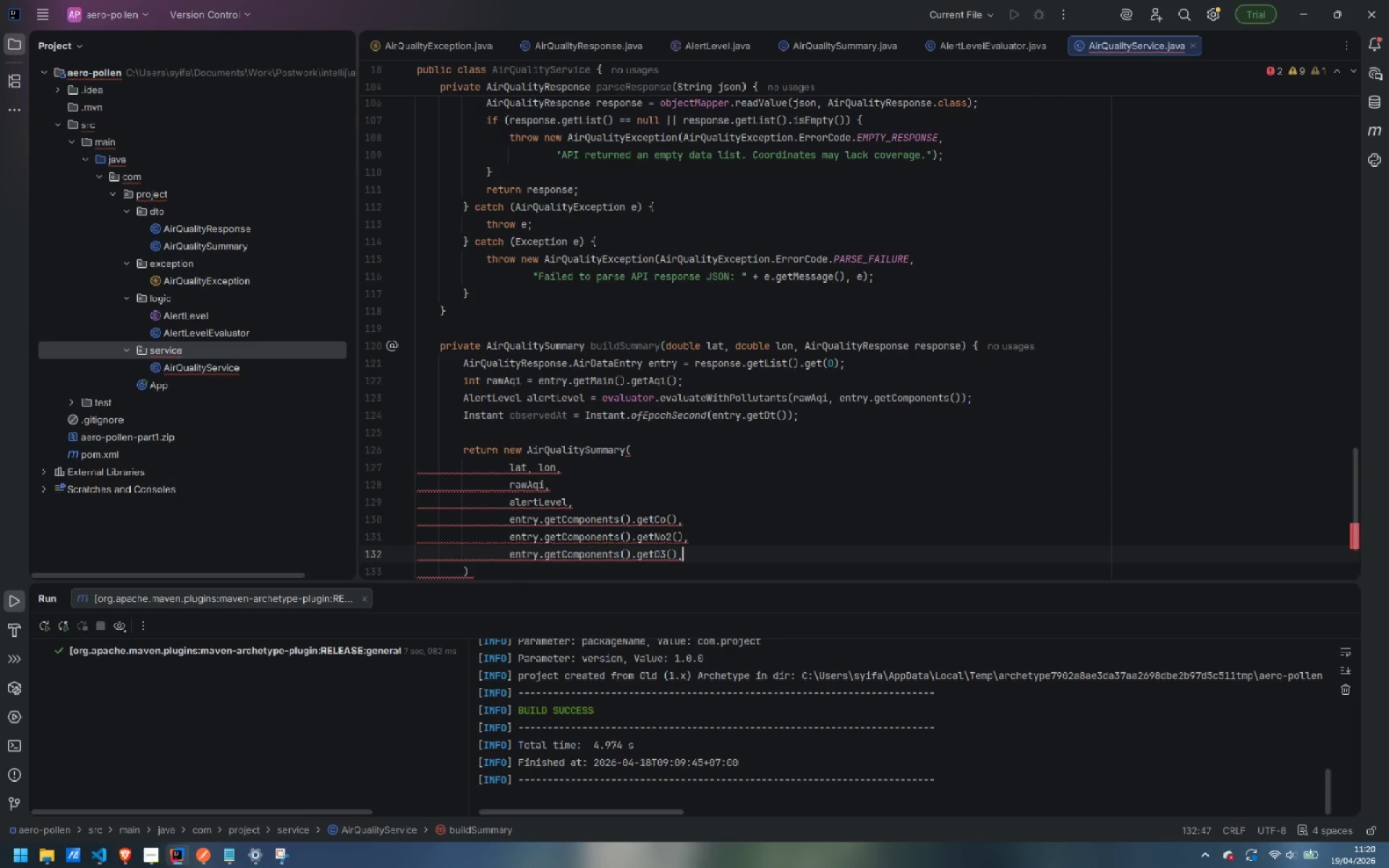 
key(Enter)
 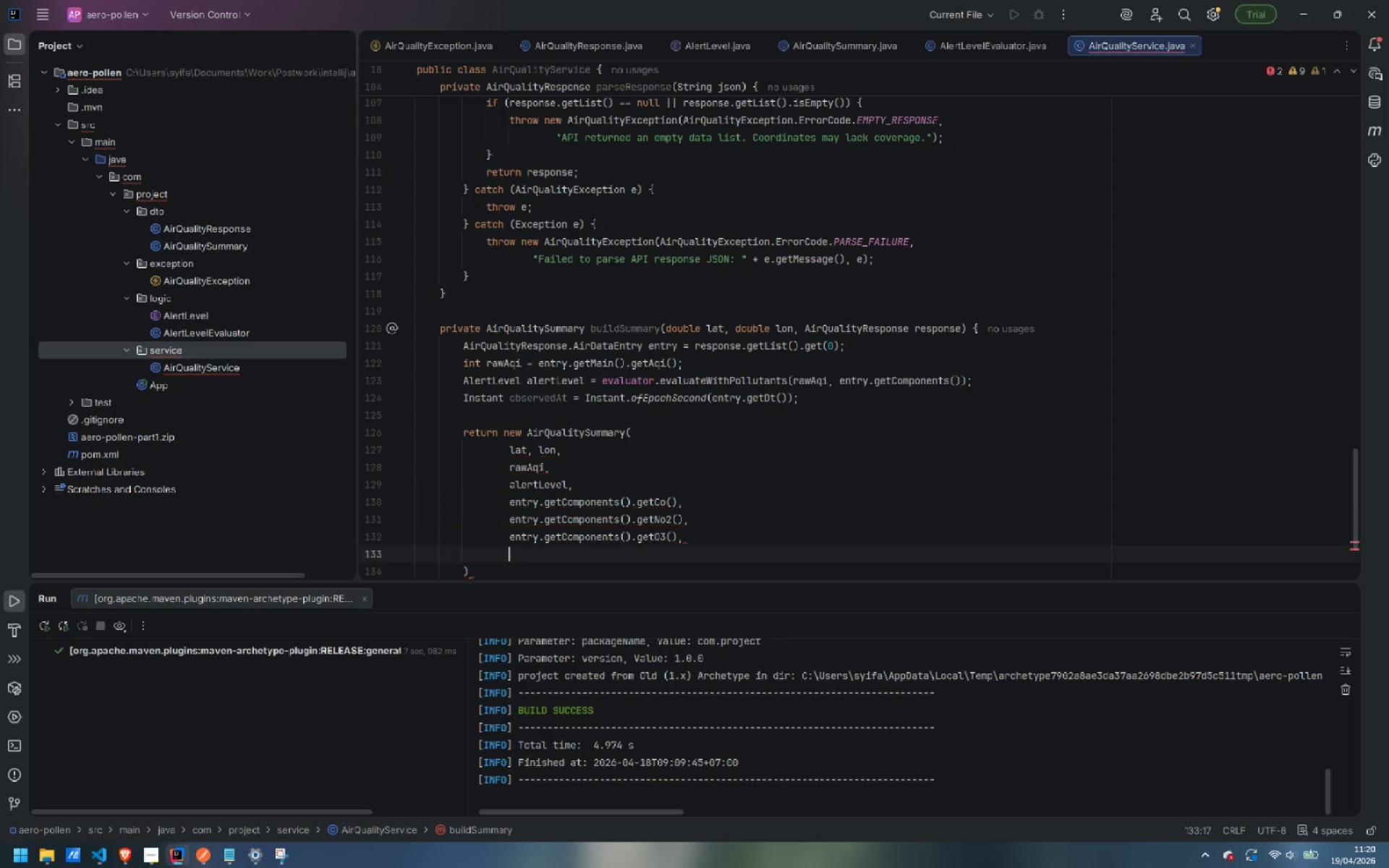 
type(entry.getComponents().getPm2_5(),)
 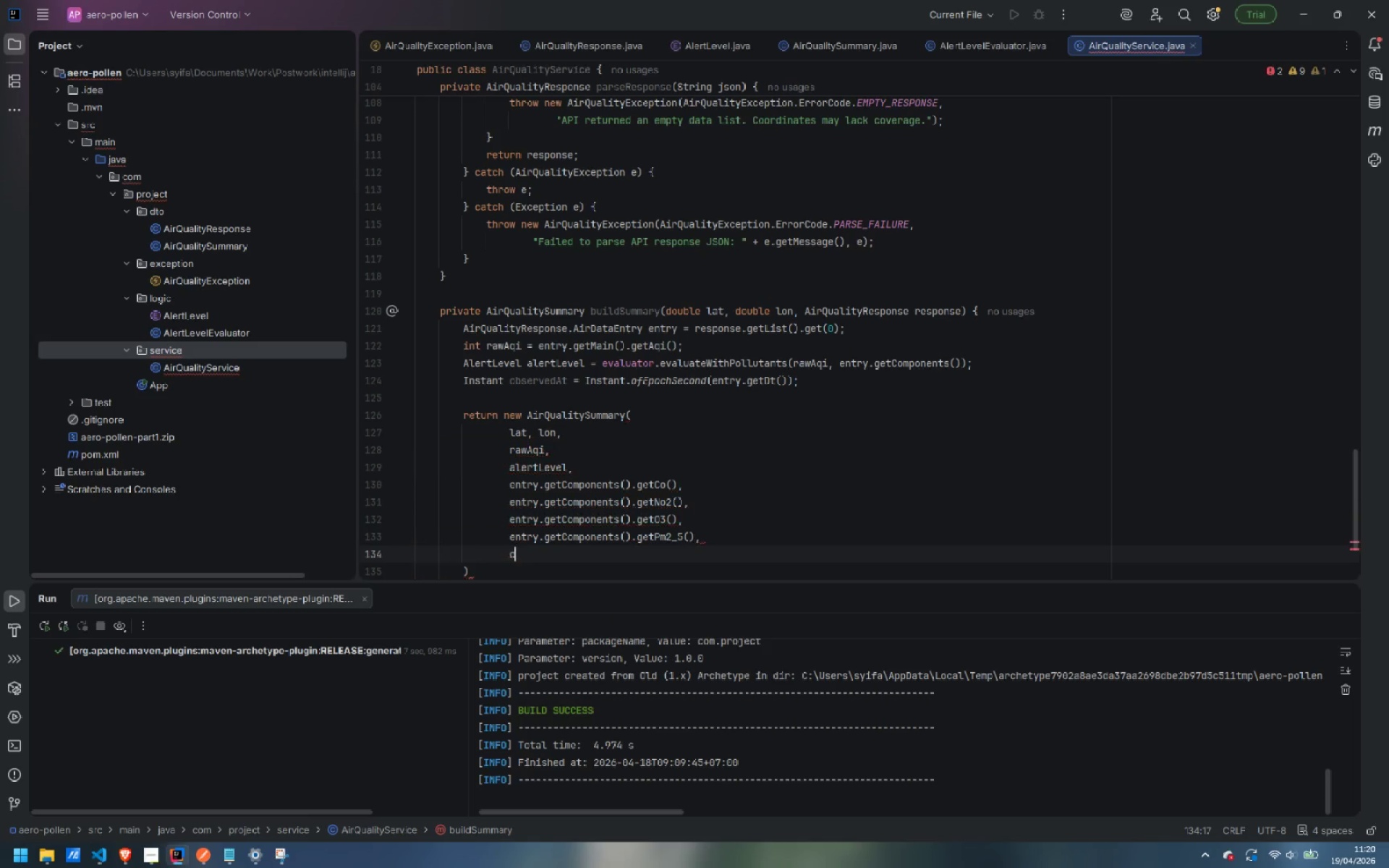 
 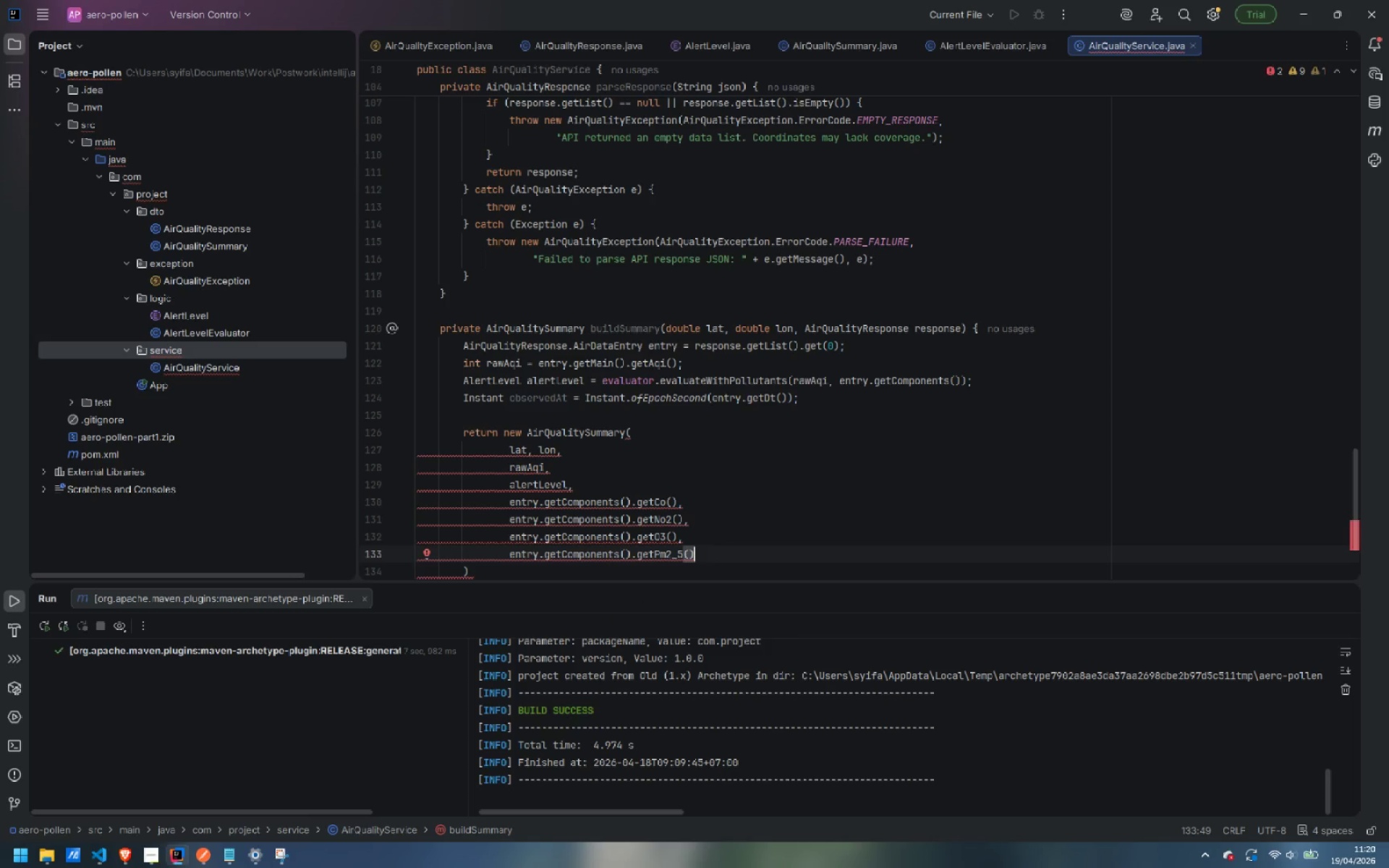 
key(Enter)
 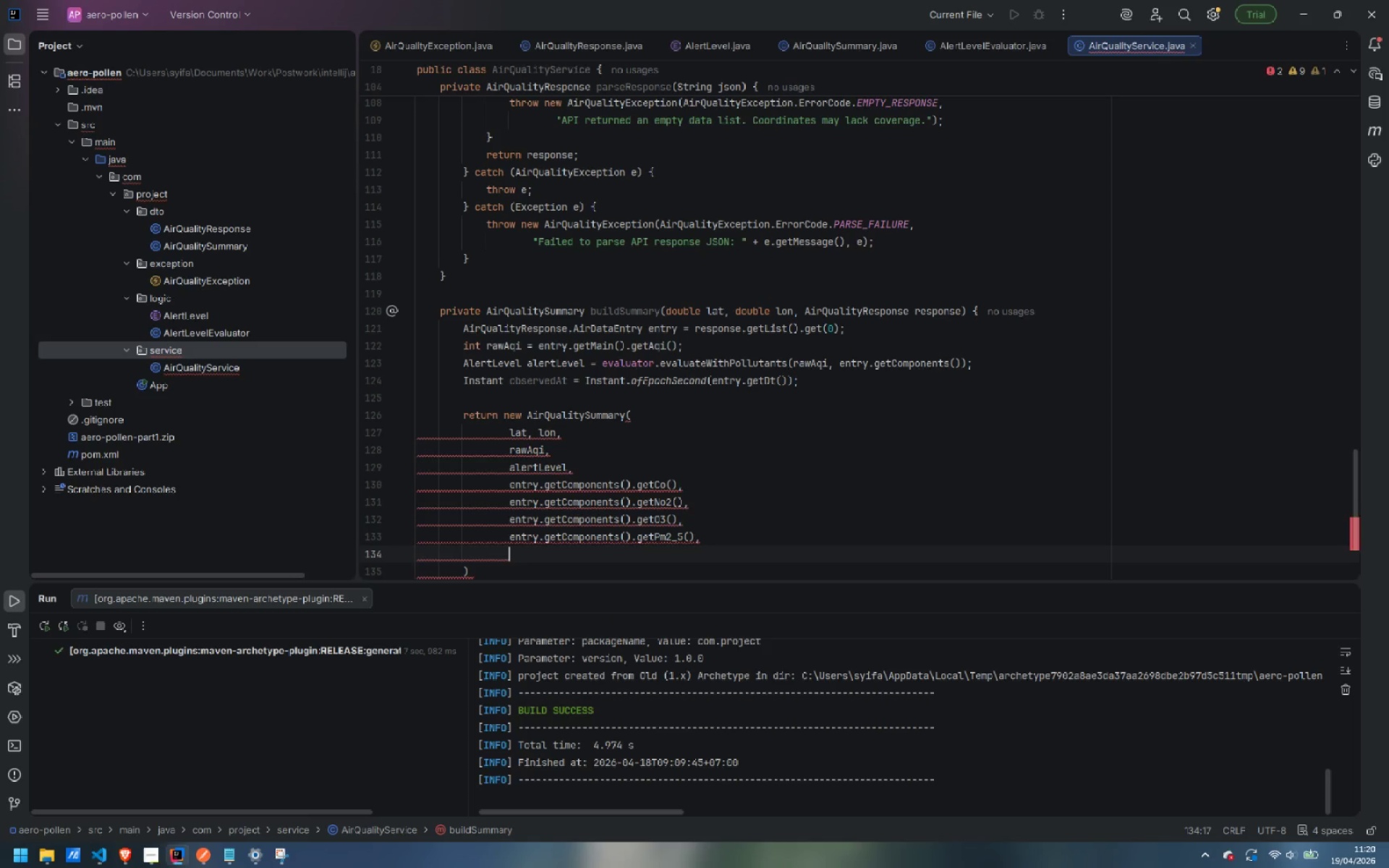 
type(observedAt)
 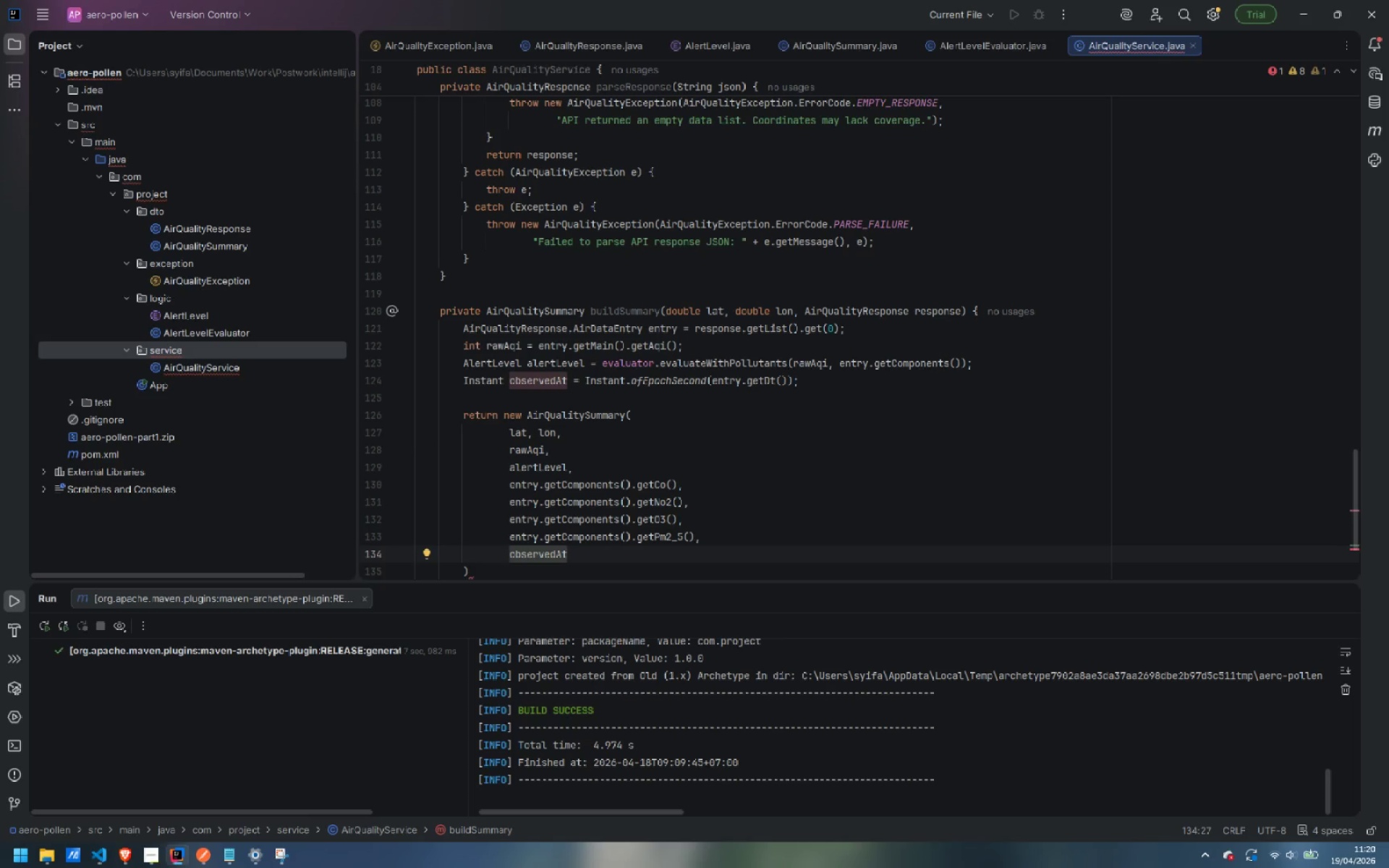 
key(ArrowDown)
 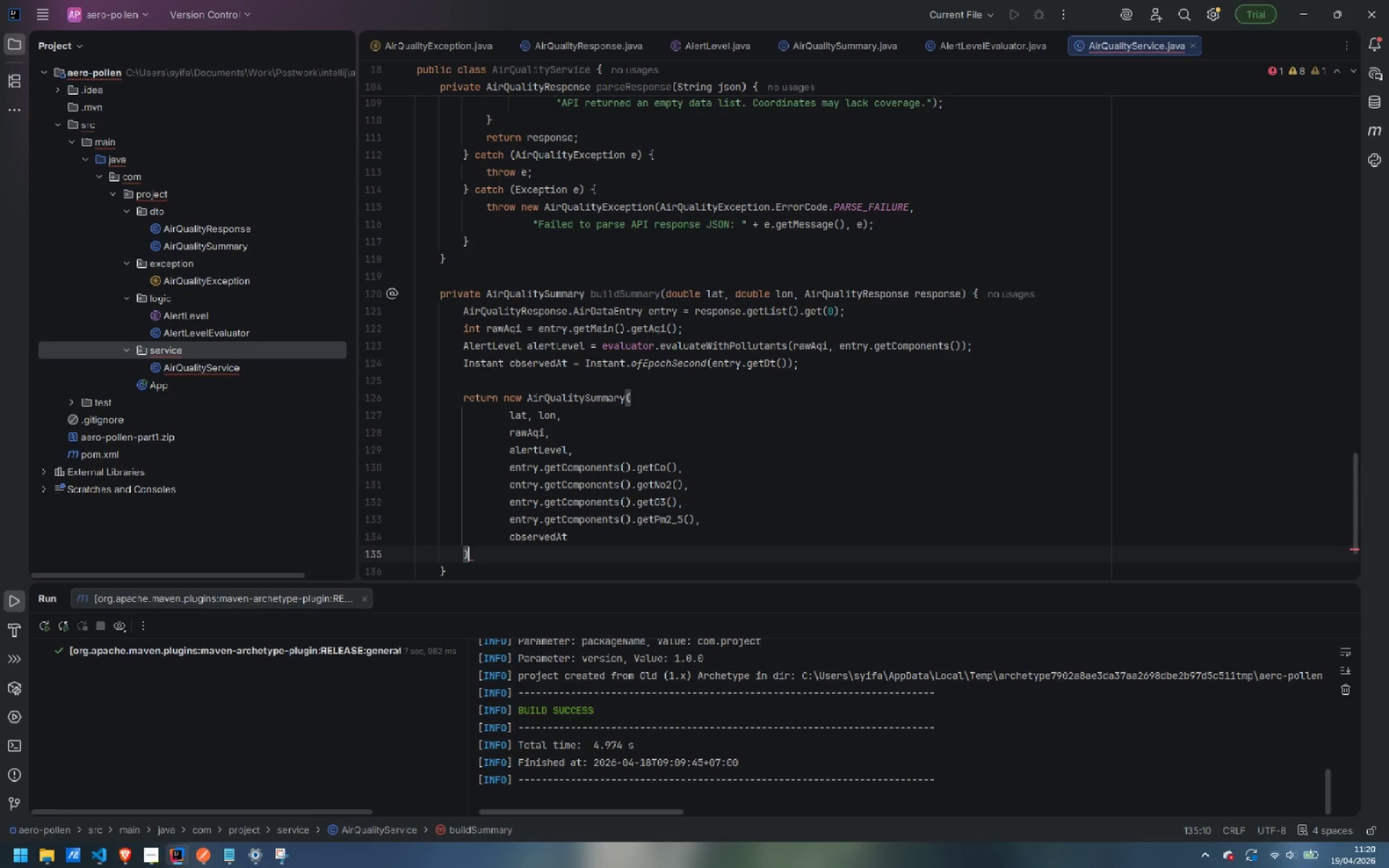 
key(Semicolon)
 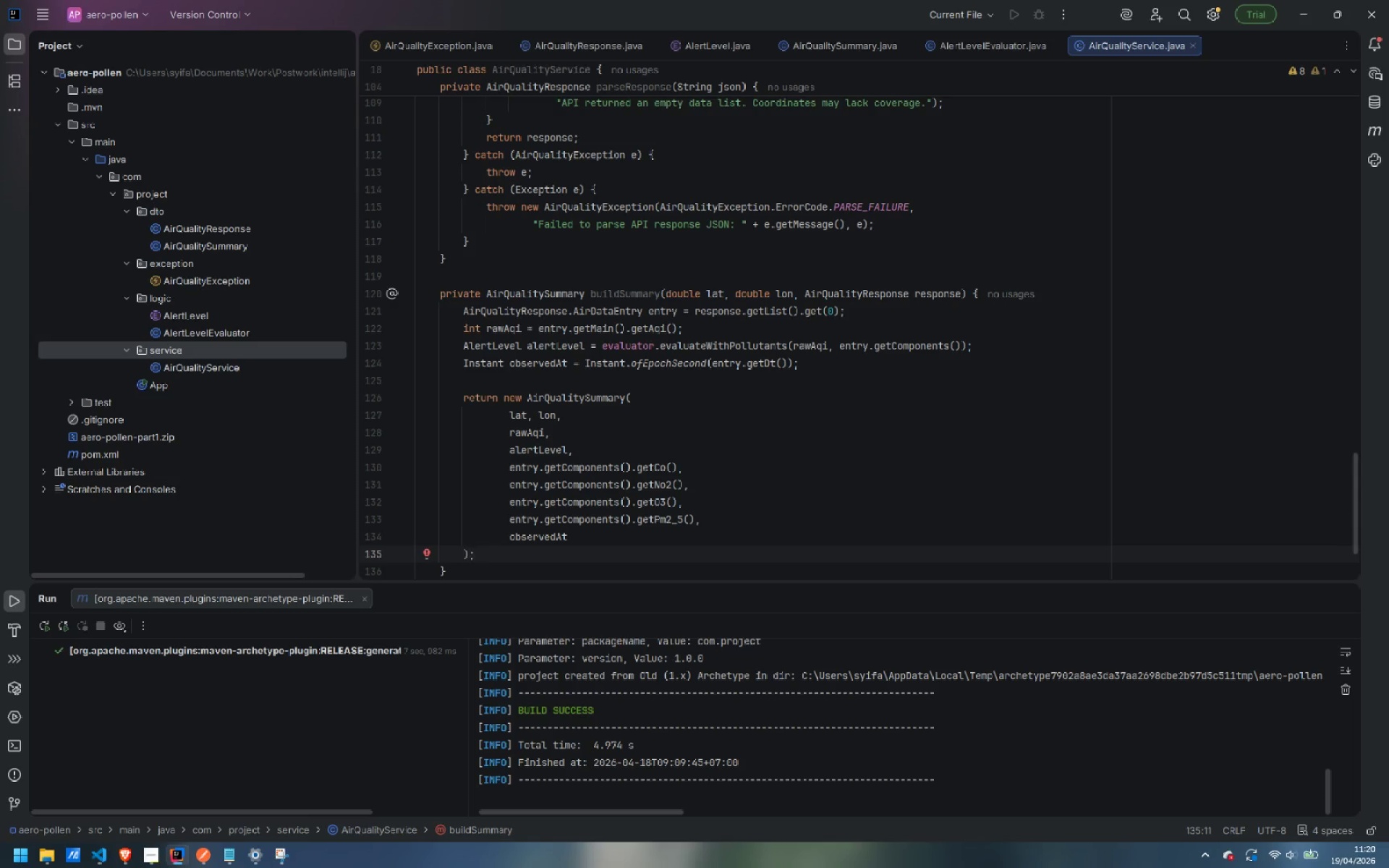 
wait(9.12)
 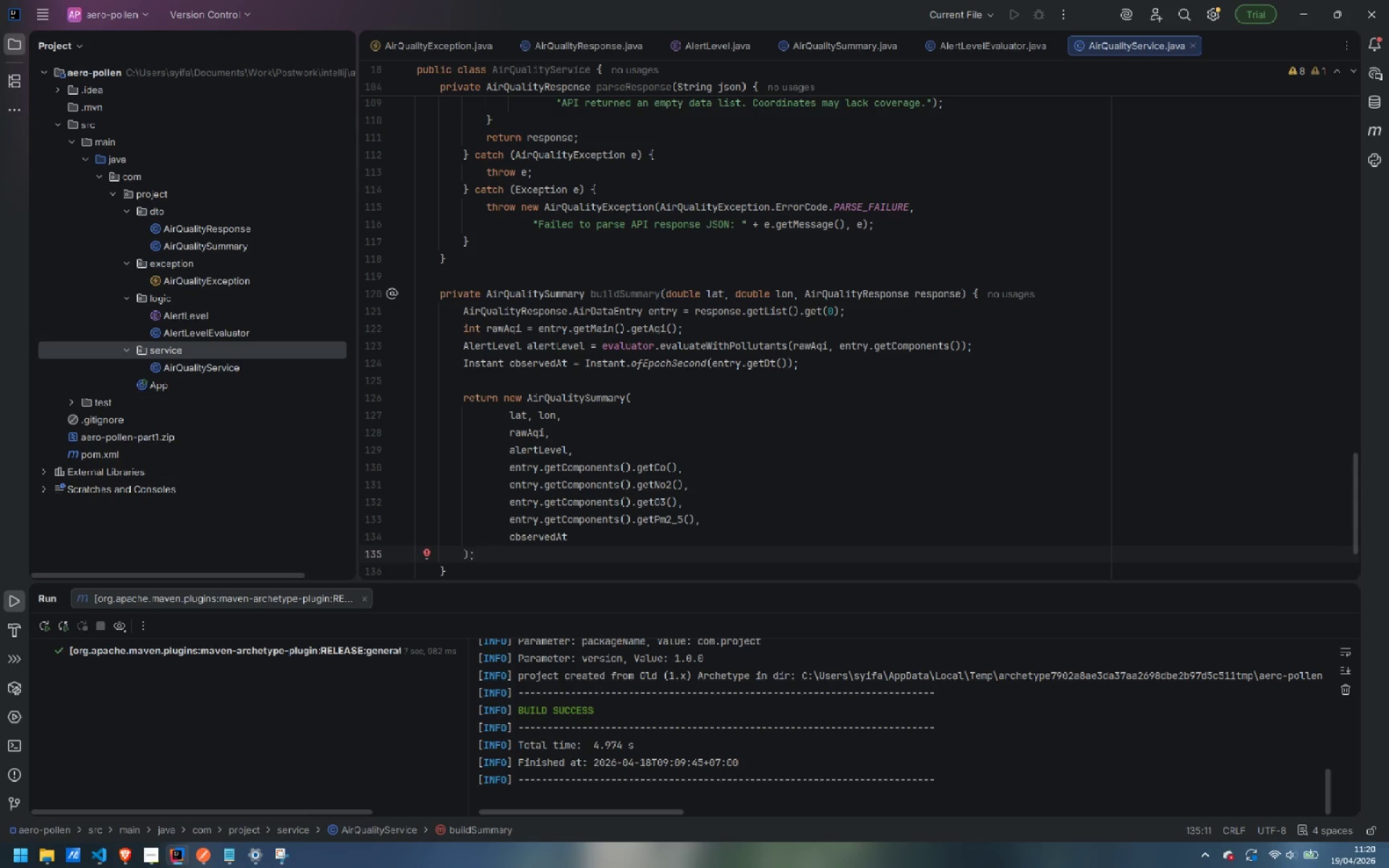 
scroll: coordinate [878, 294], scroll_direction: up, amount: 37.0
 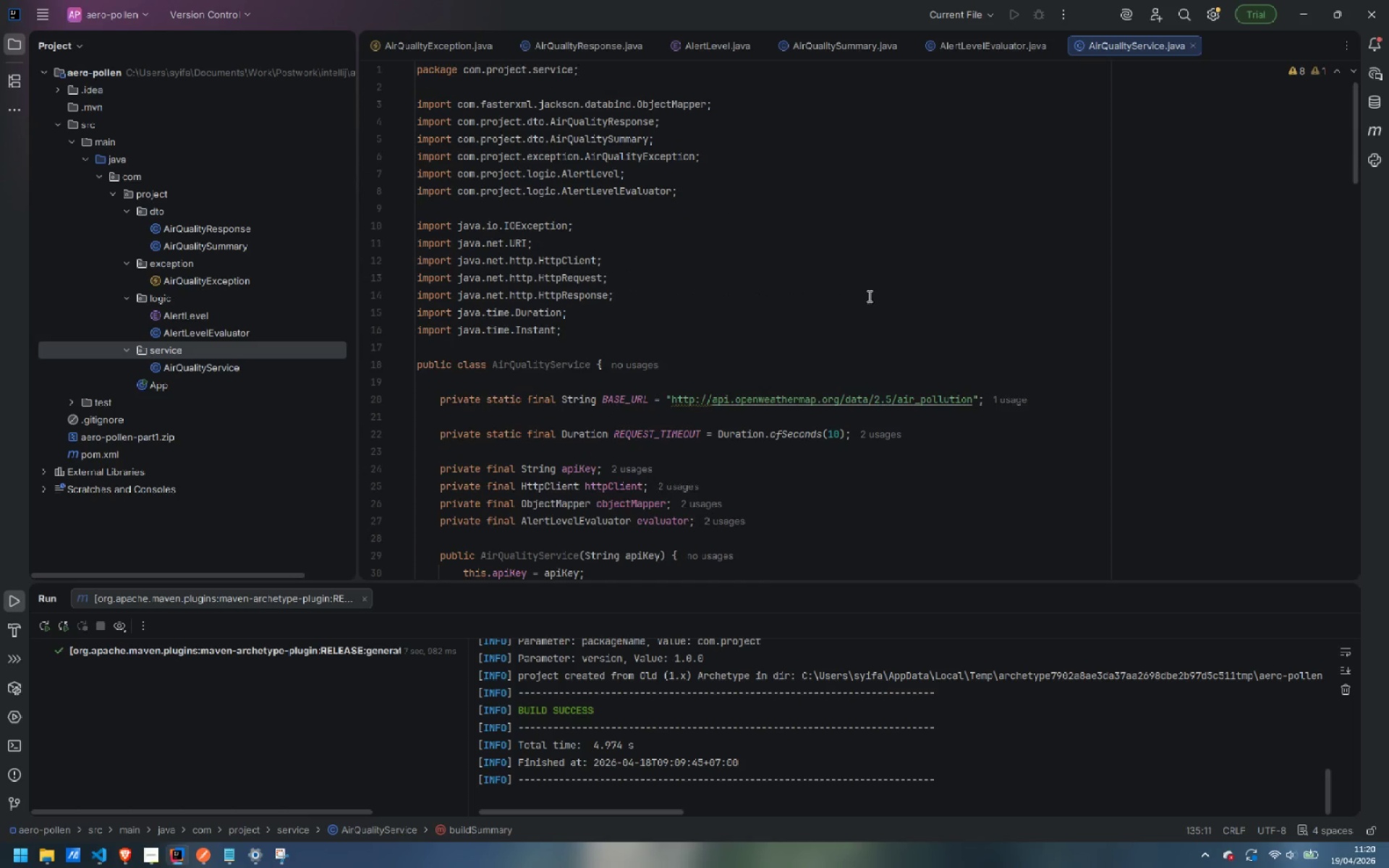 
scroll: coordinate [866, 298], scroll_direction: down, amount: 5.0
 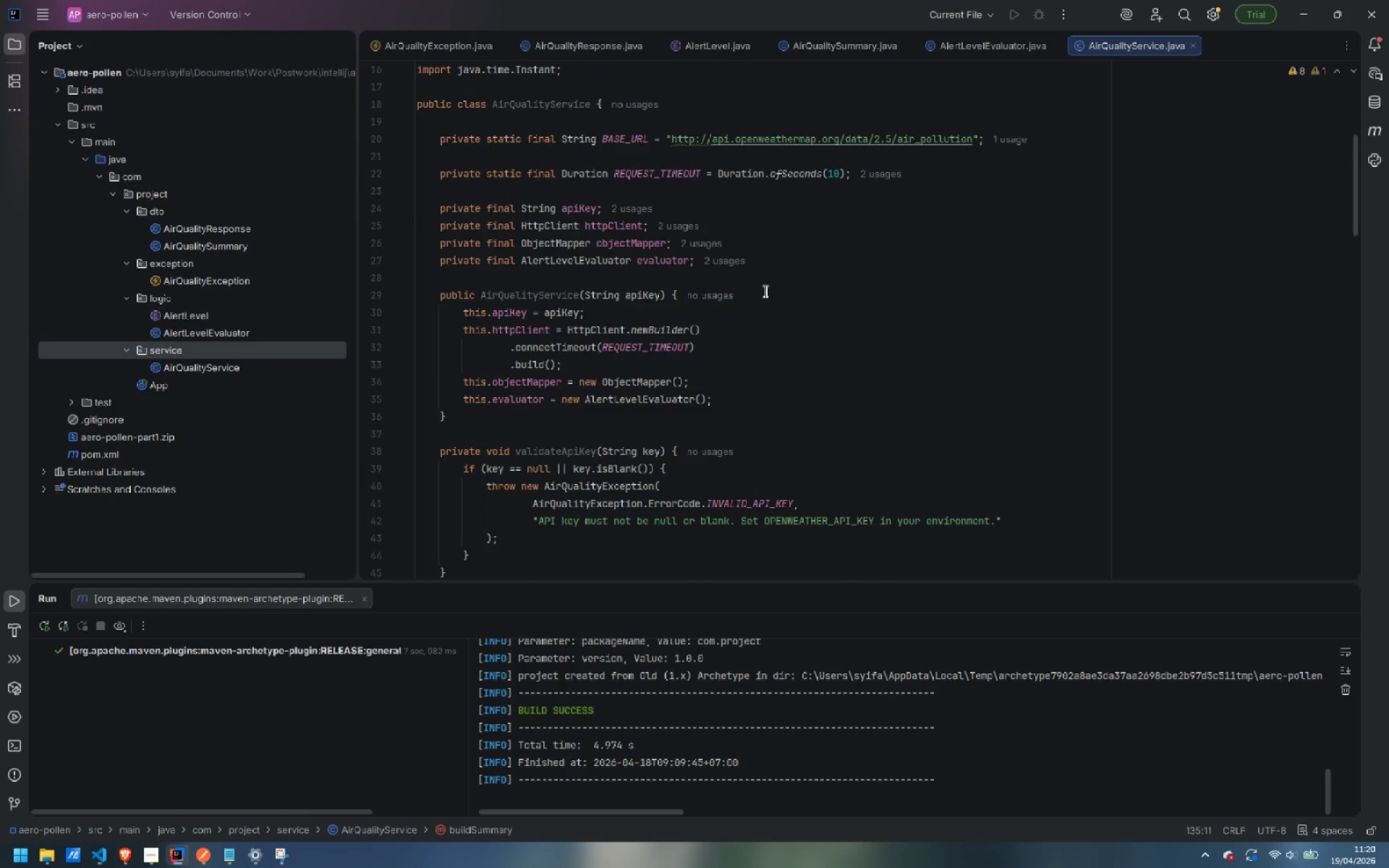 
left_click([773, 293])
 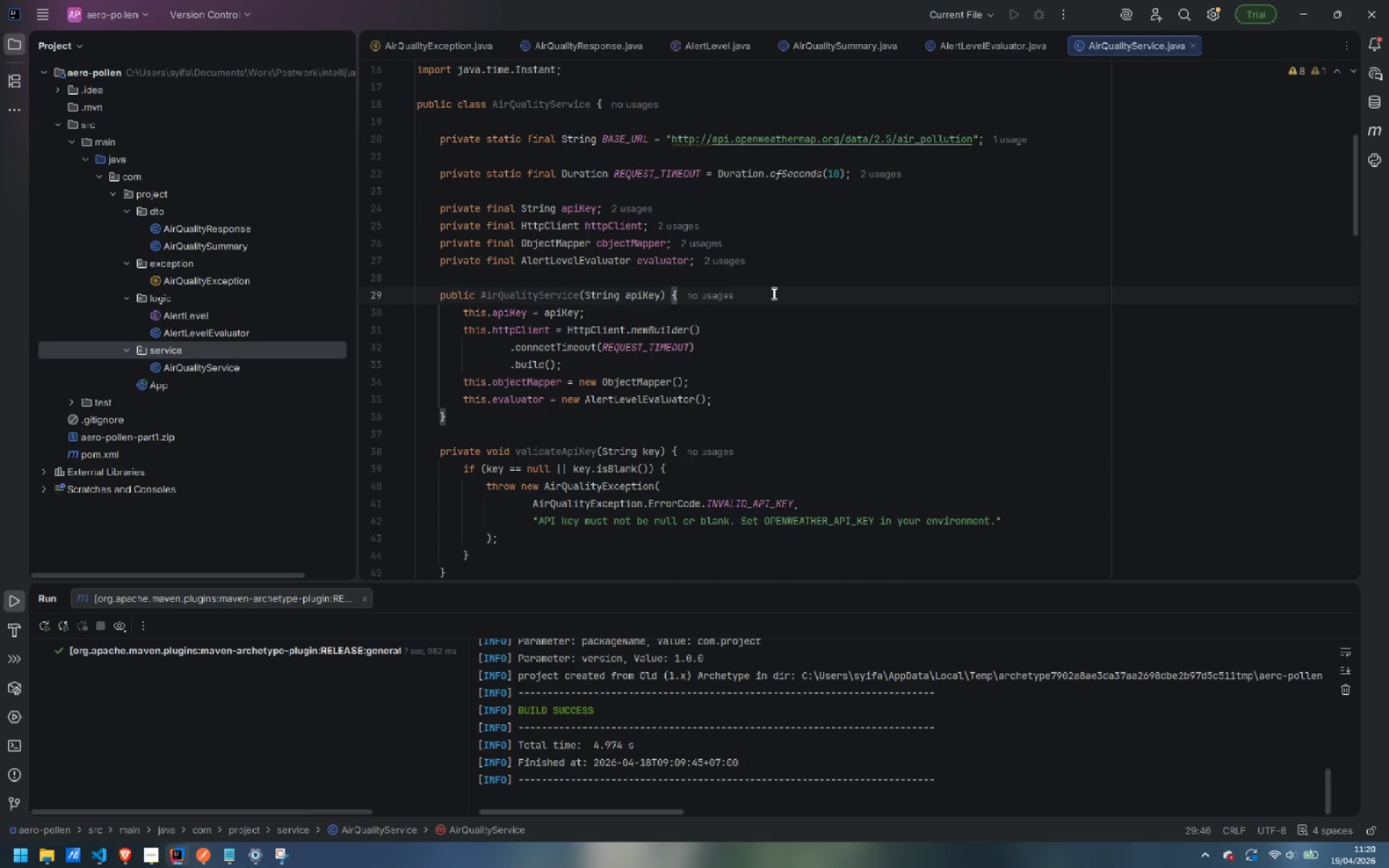 
key(Enter)
 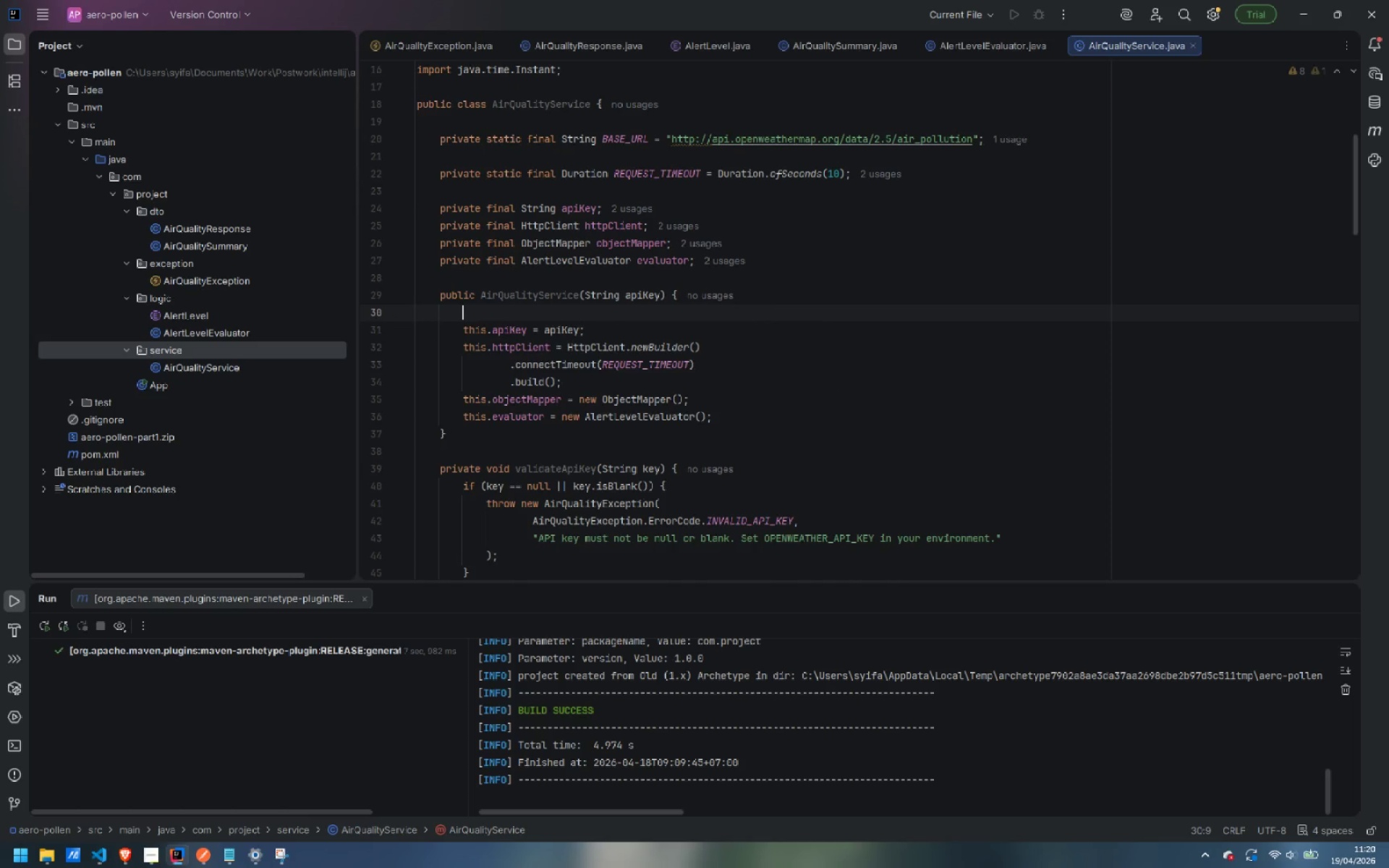 
type(validateApiKey)
 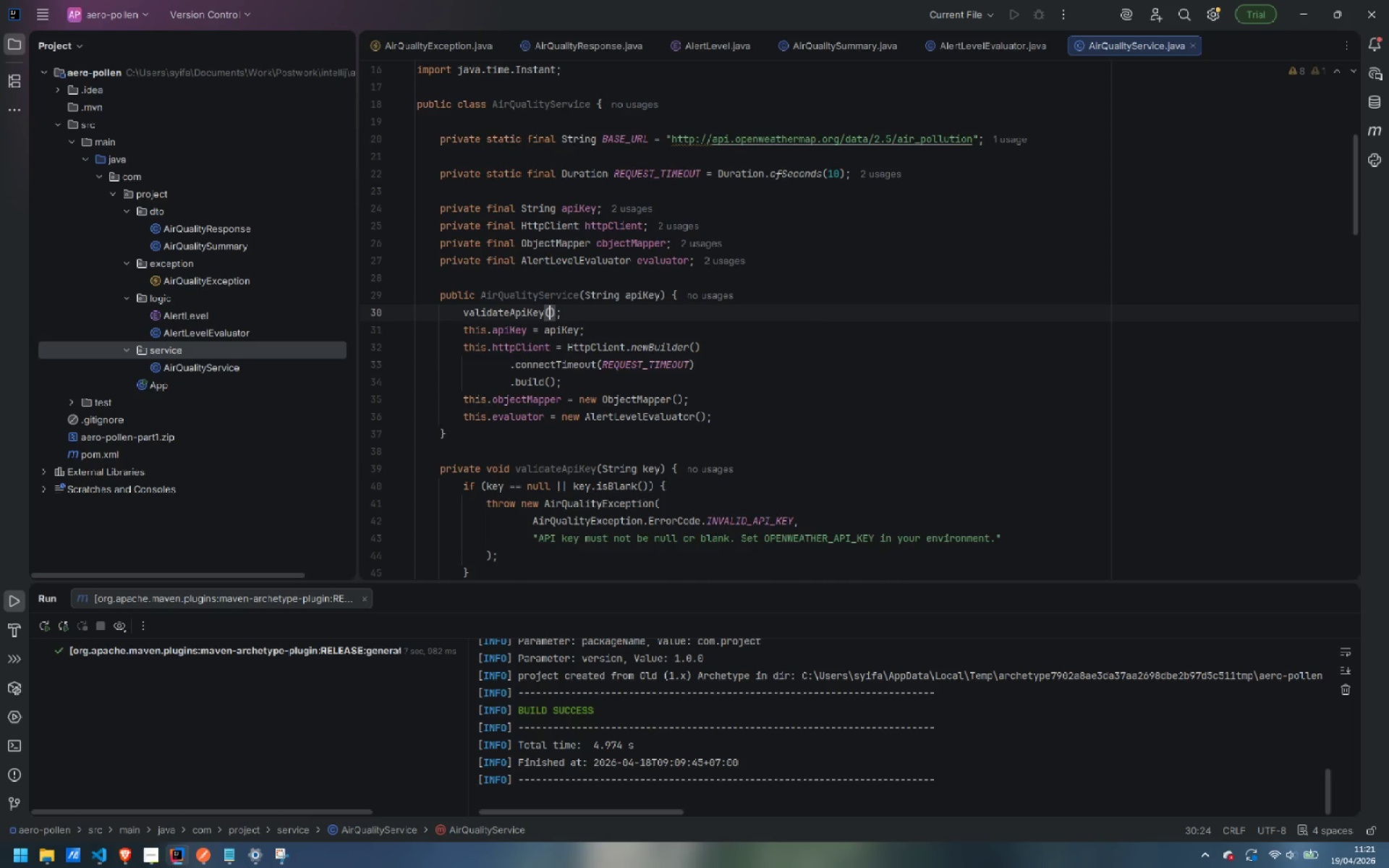 
 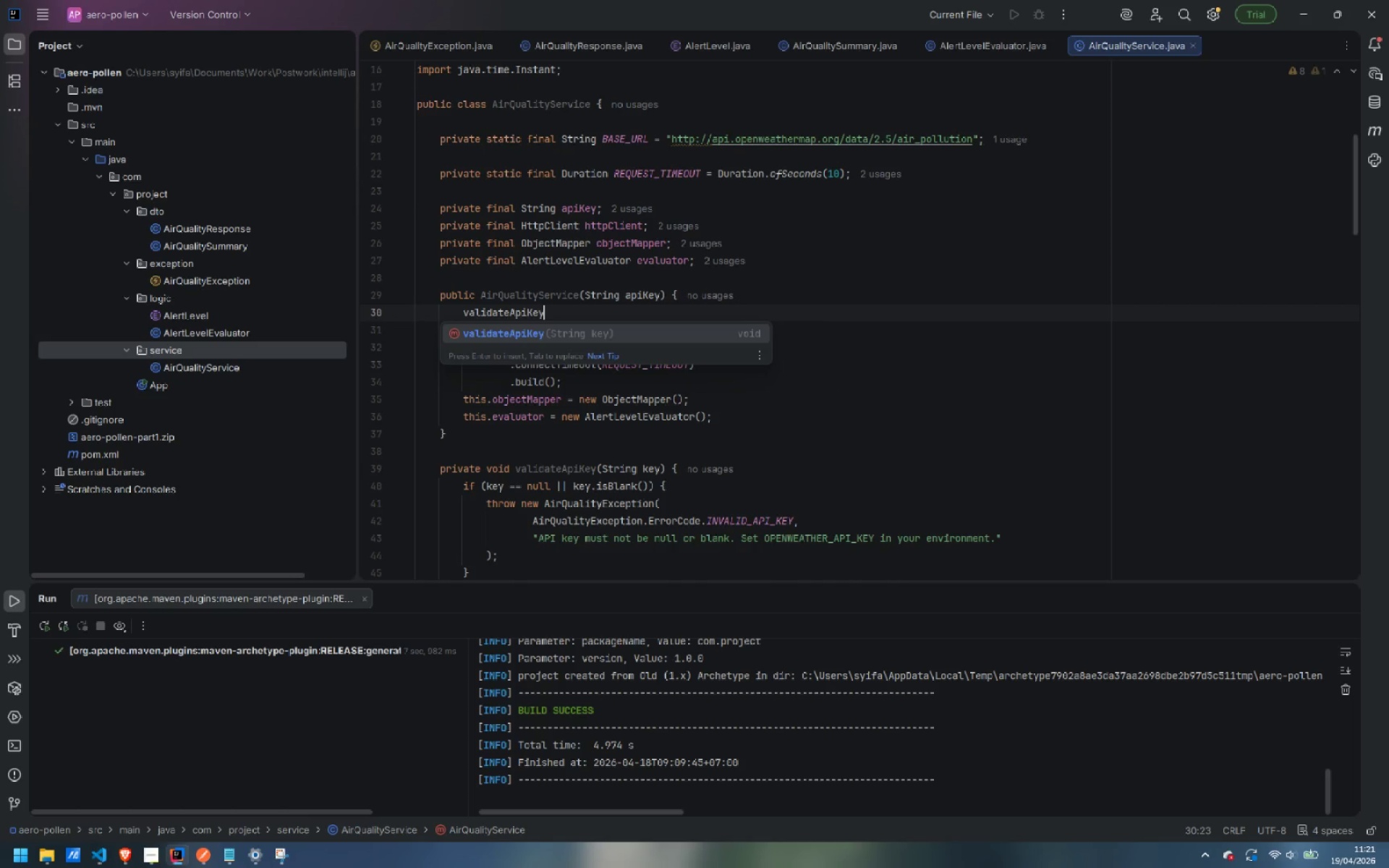 
key(Enter)
 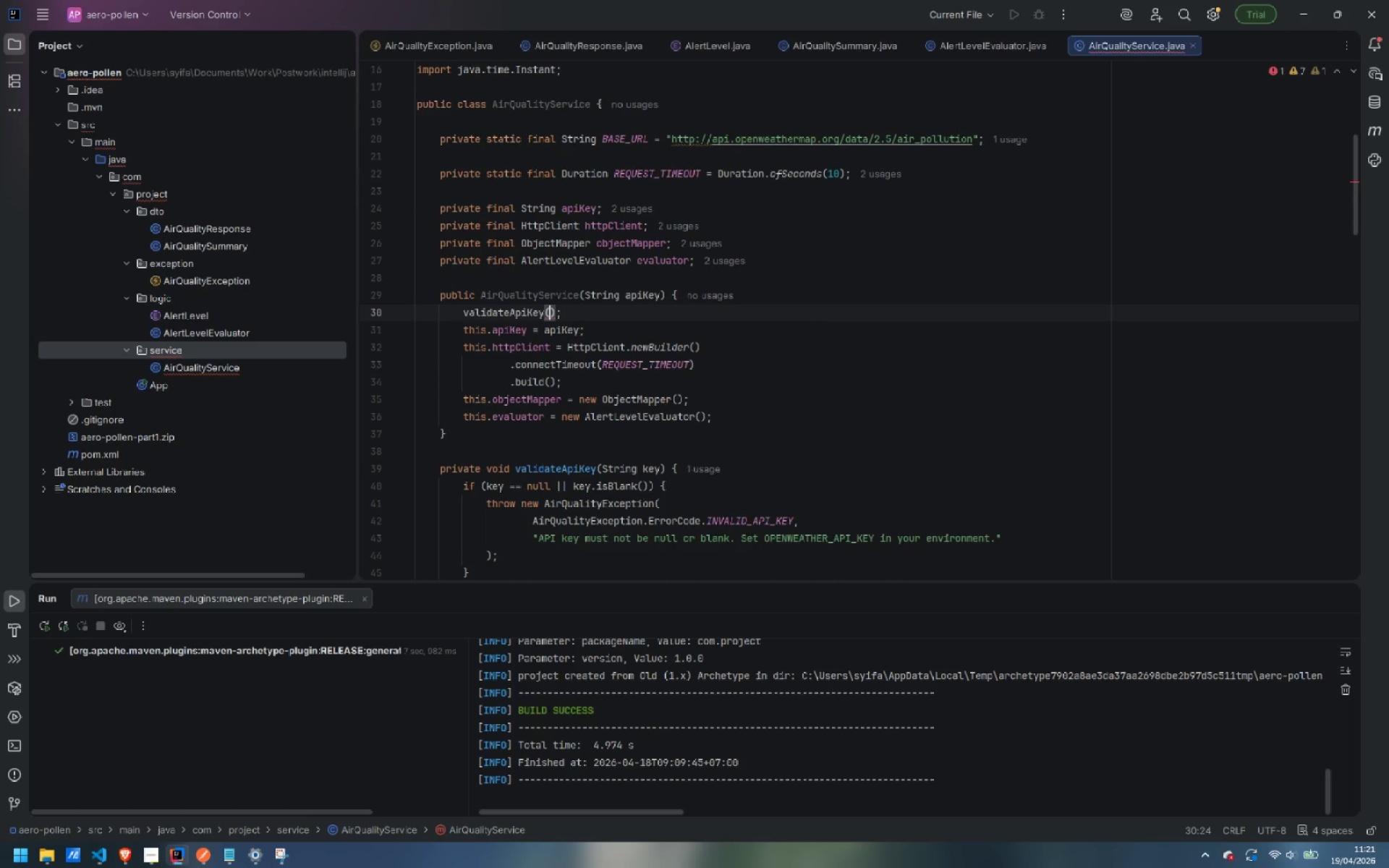 
type(apiKey)
 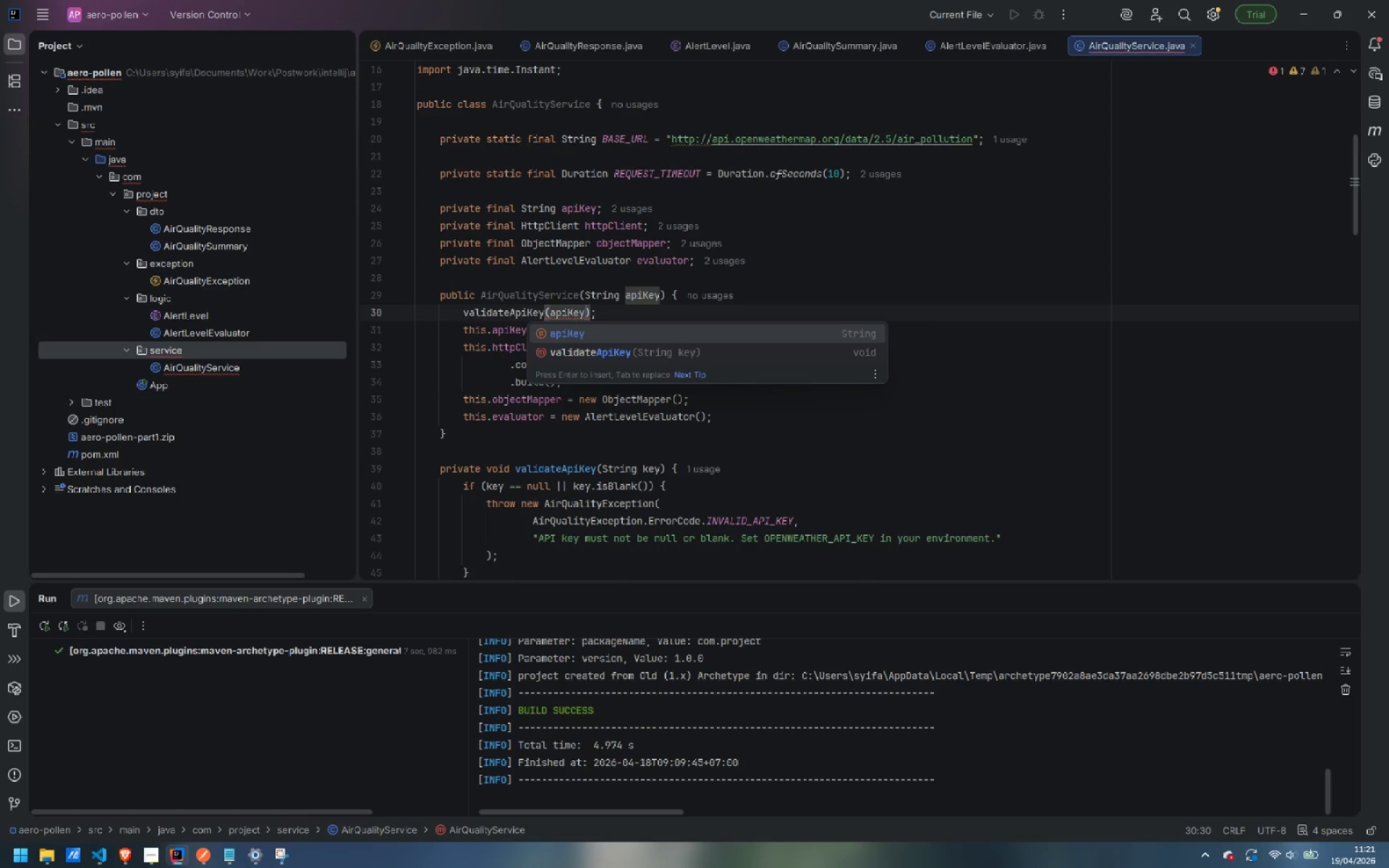 
key(ArrowRight)
 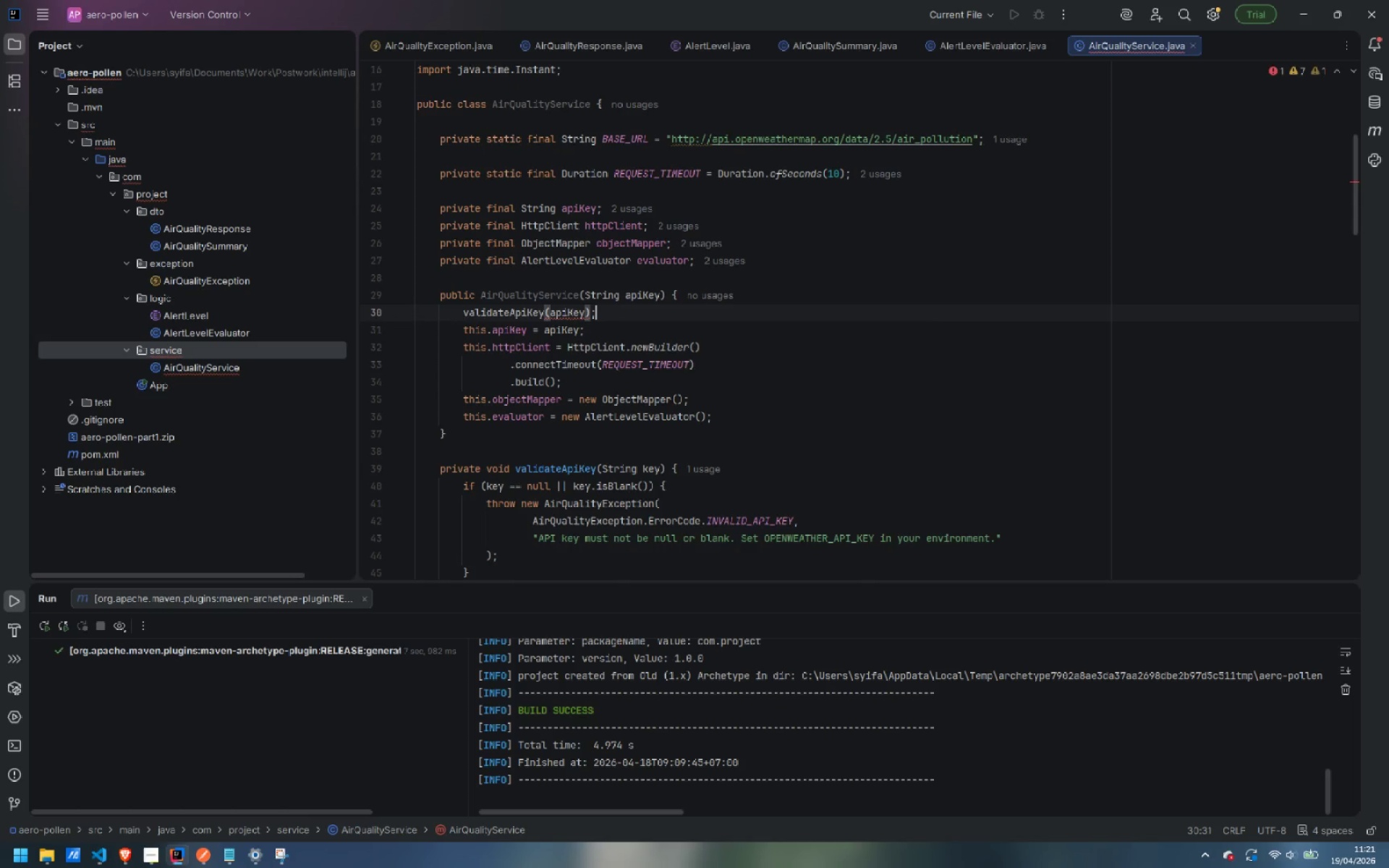 
key(ArrowRight)
 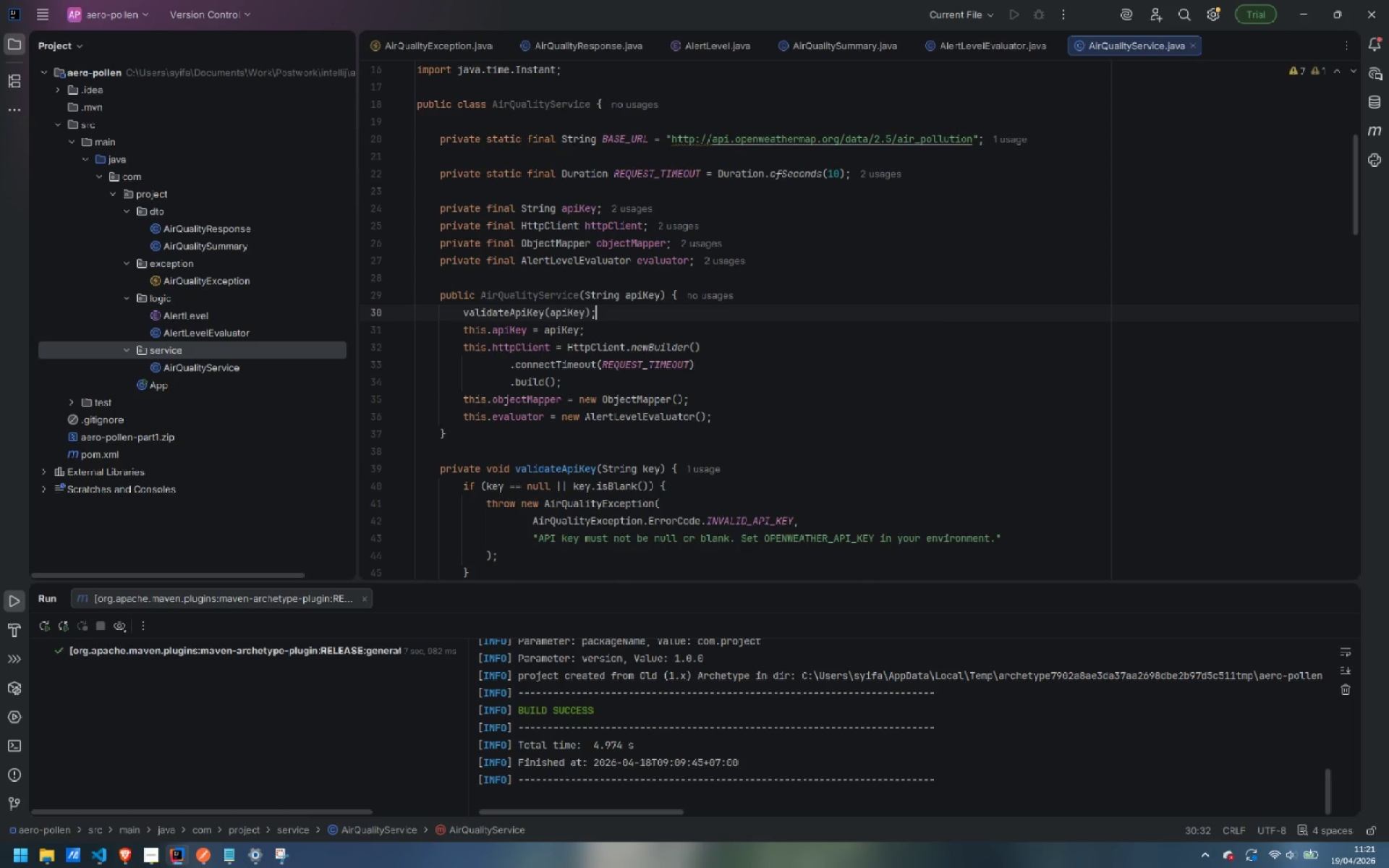 
key(ArrowDown)
 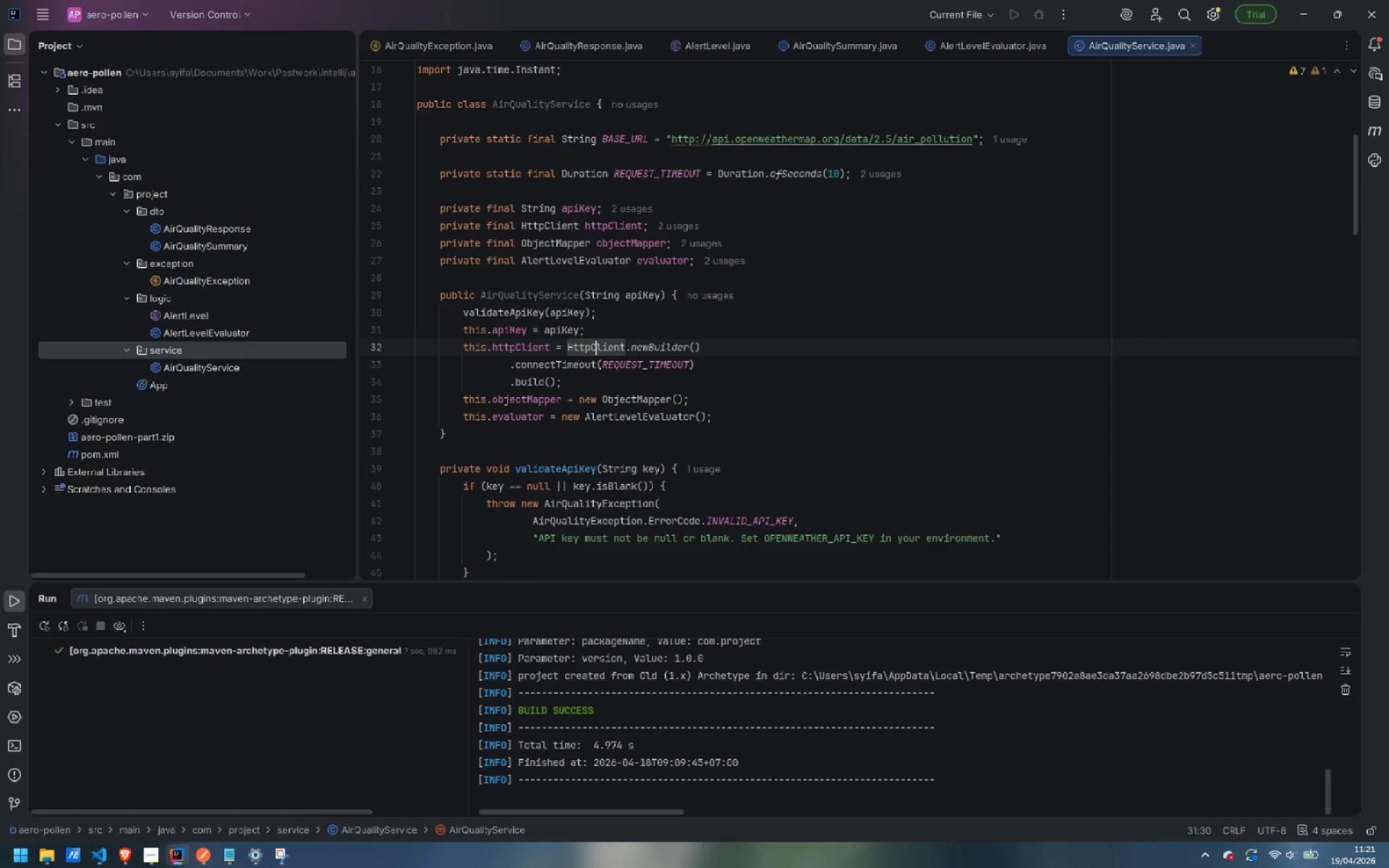 
key(ArrowDown)
 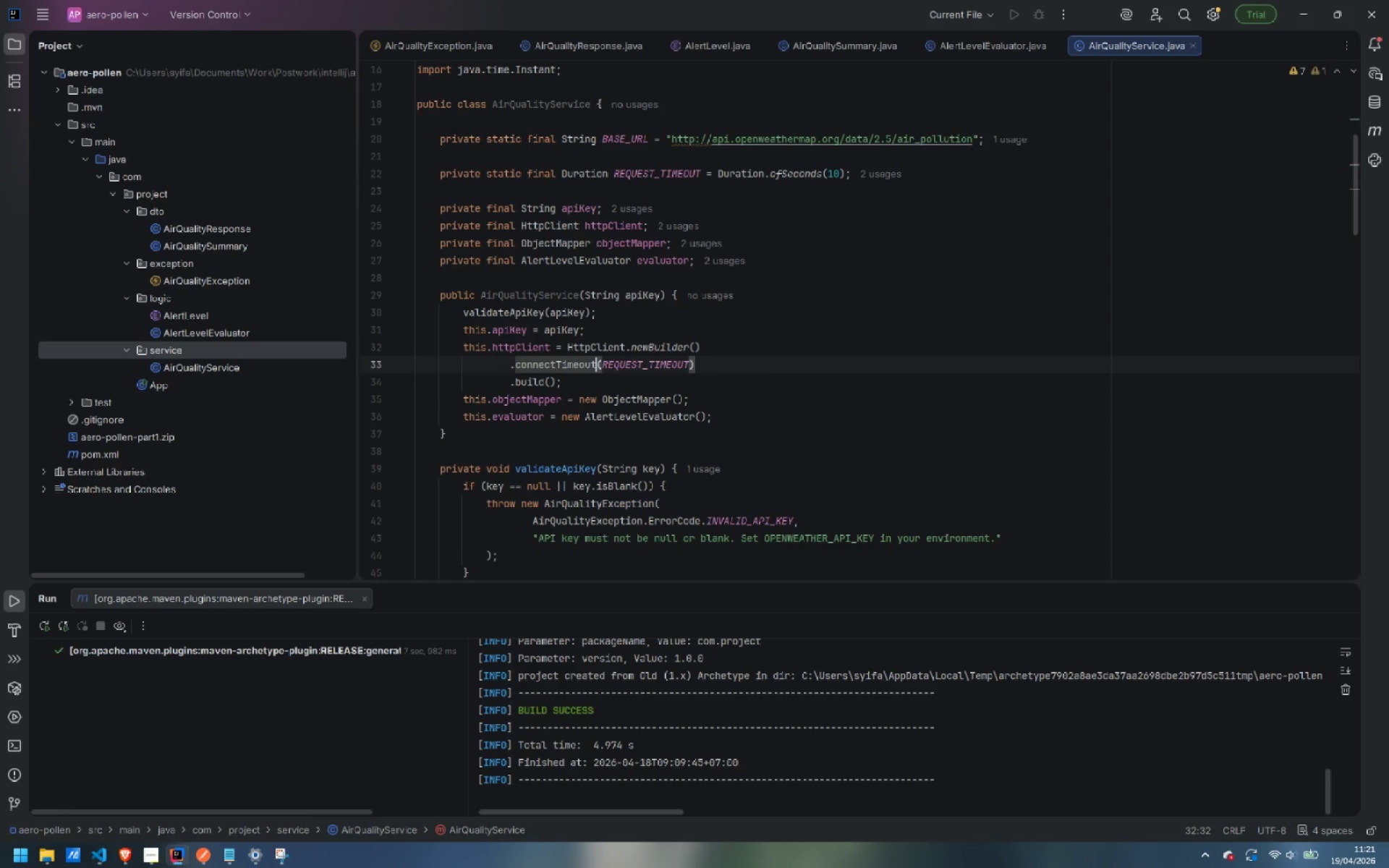 
key(ArrowDown)
 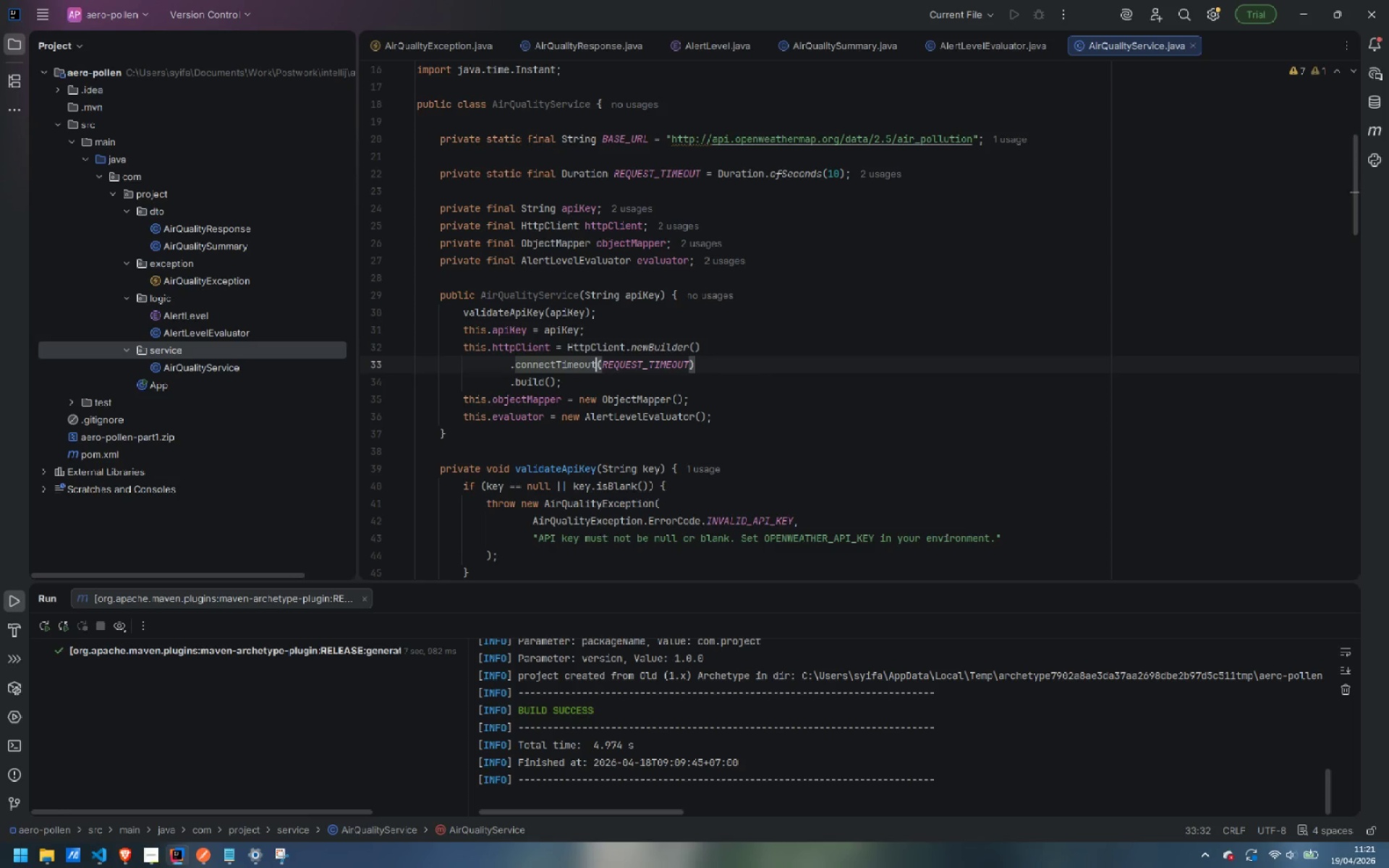 
key(ArrowDown)
 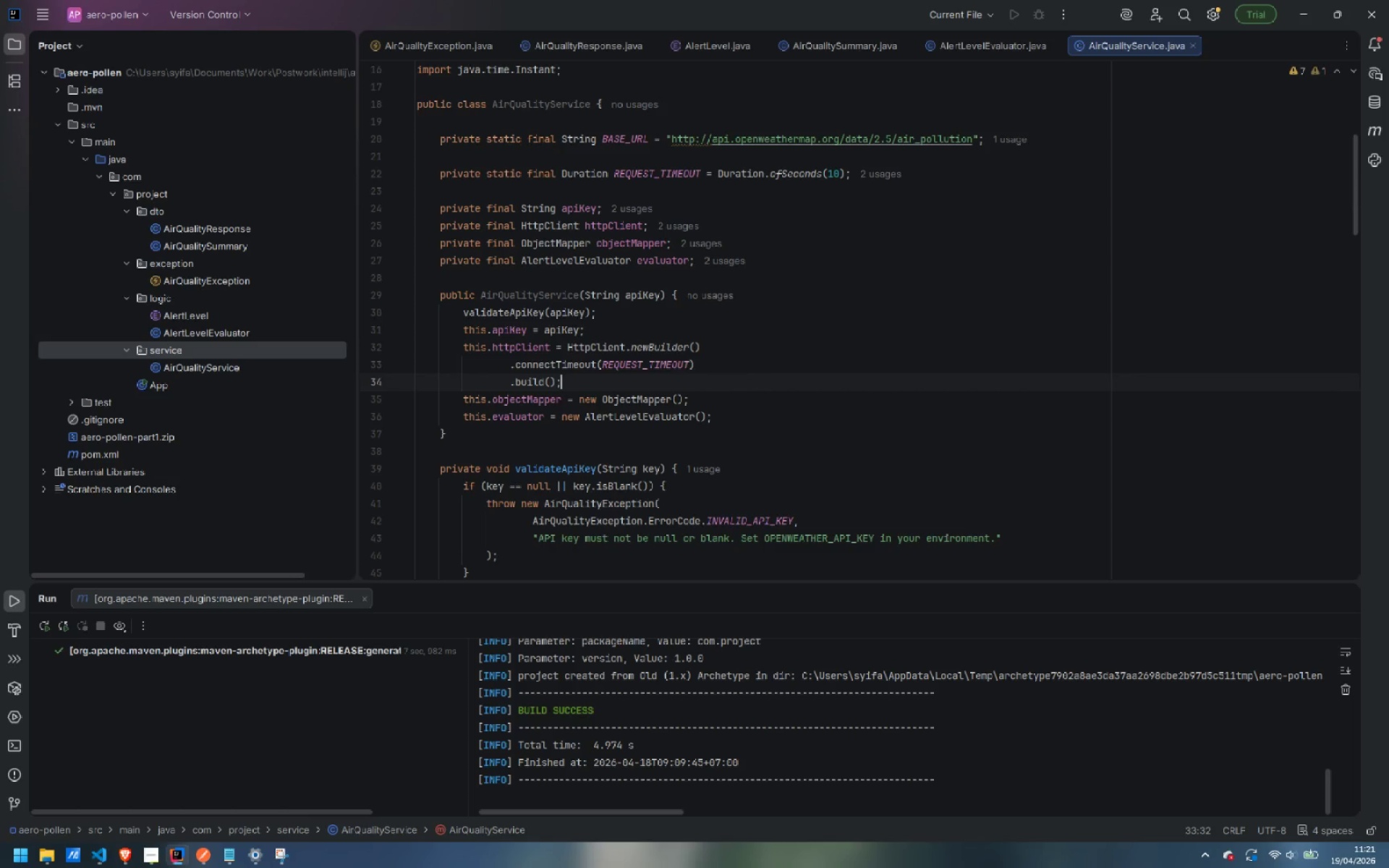 
key(ArrowDown)
 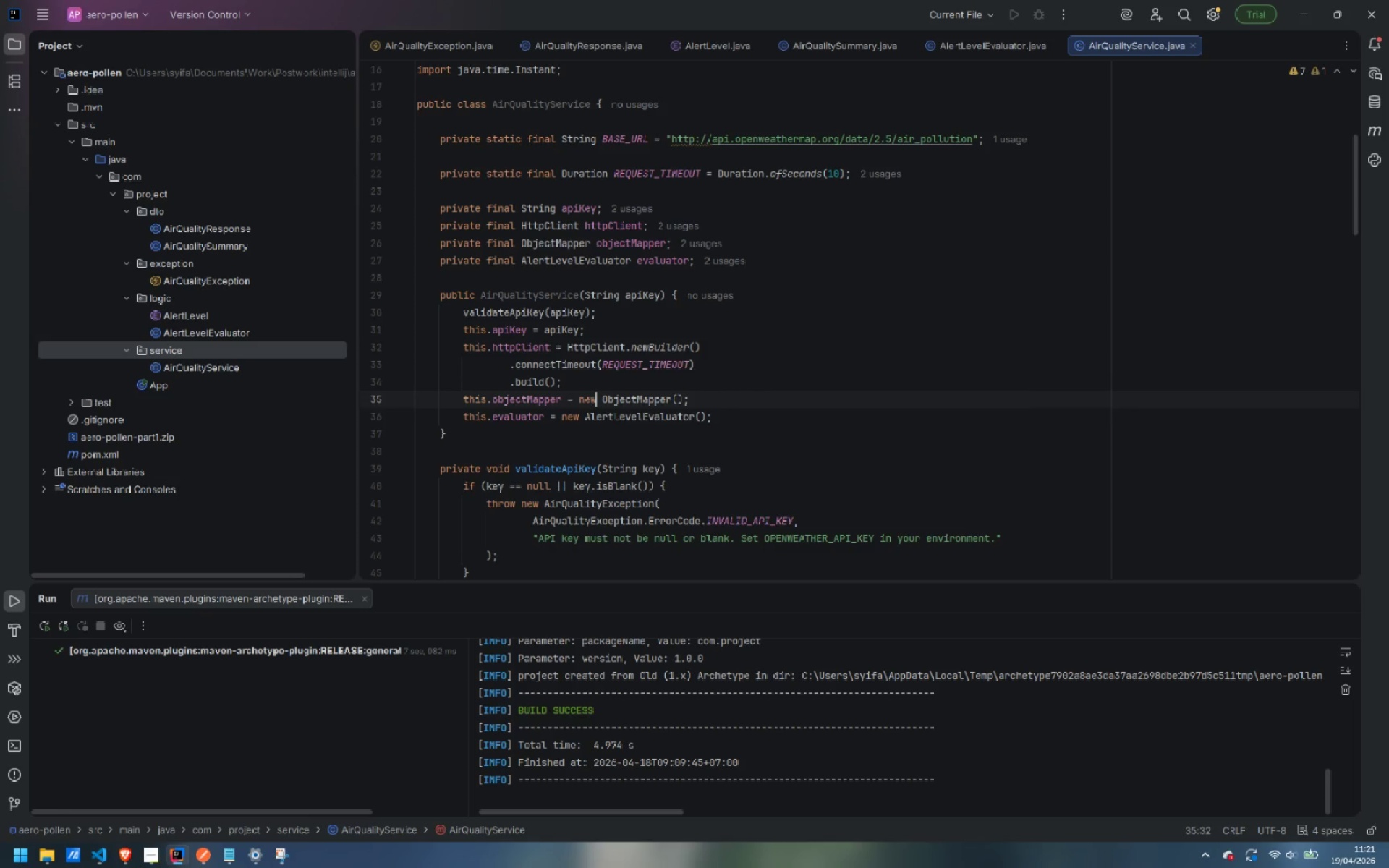 
key(ArrowDown)
 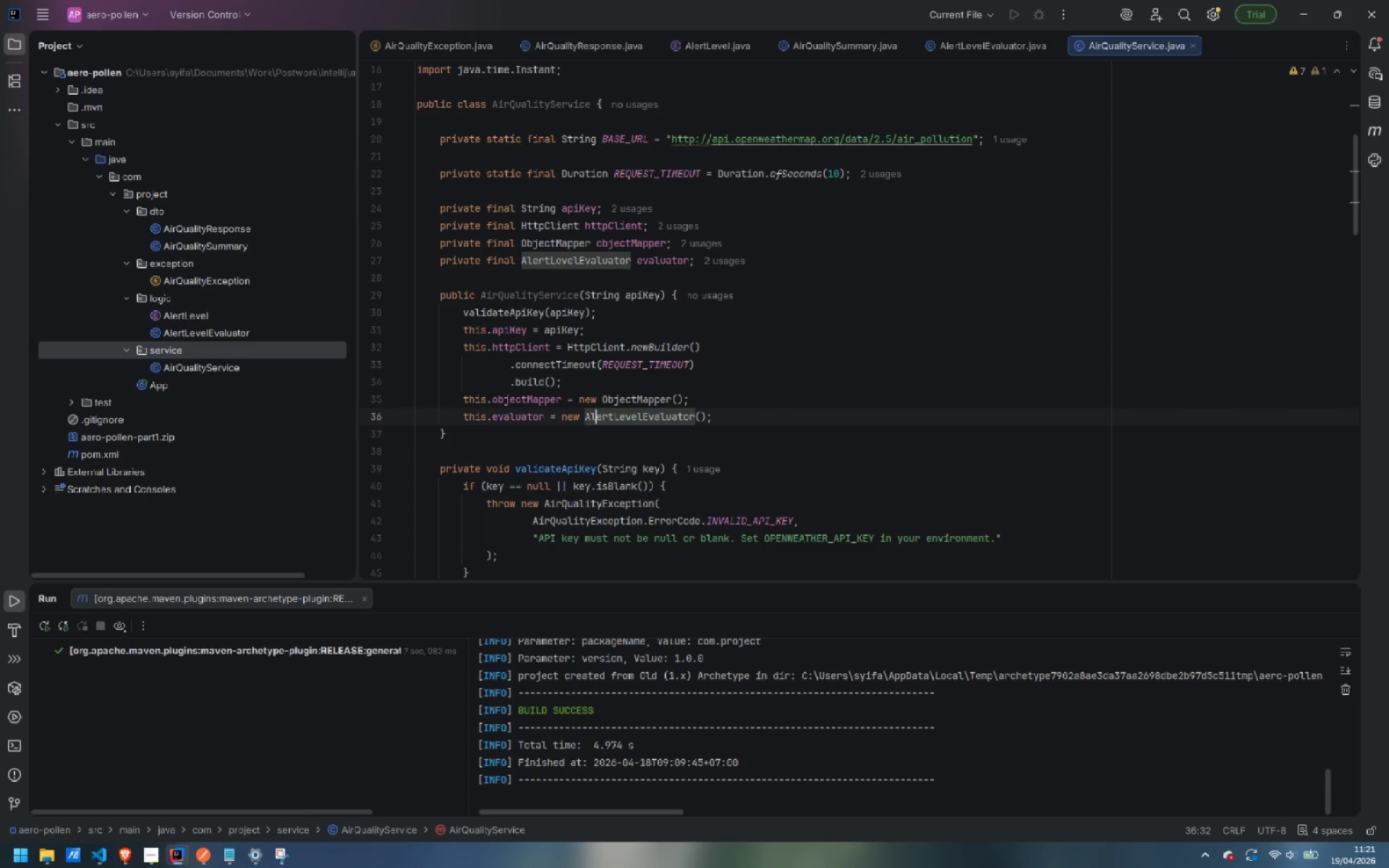 
key(ArrowDown)
 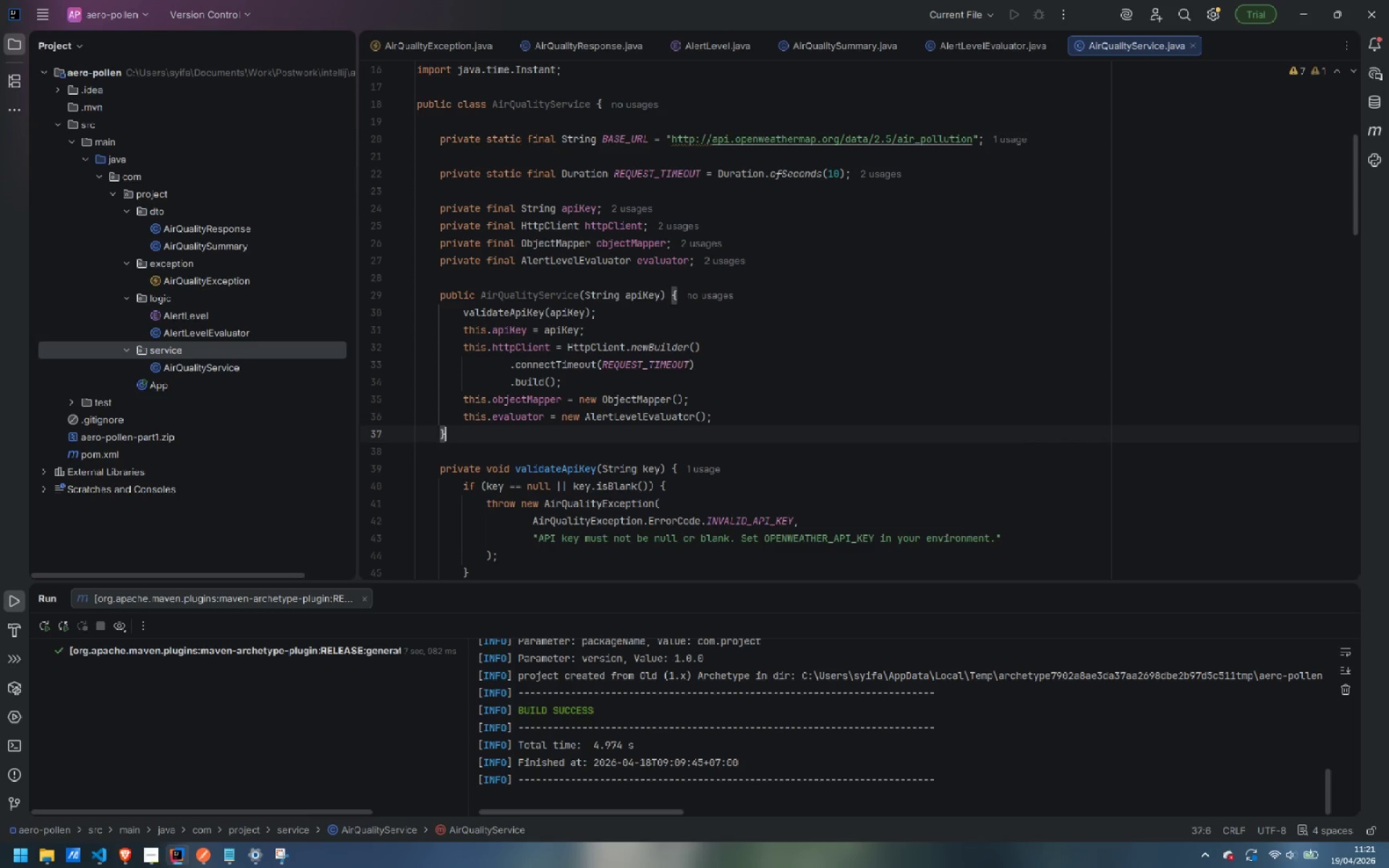 
key(ArrowDown)
 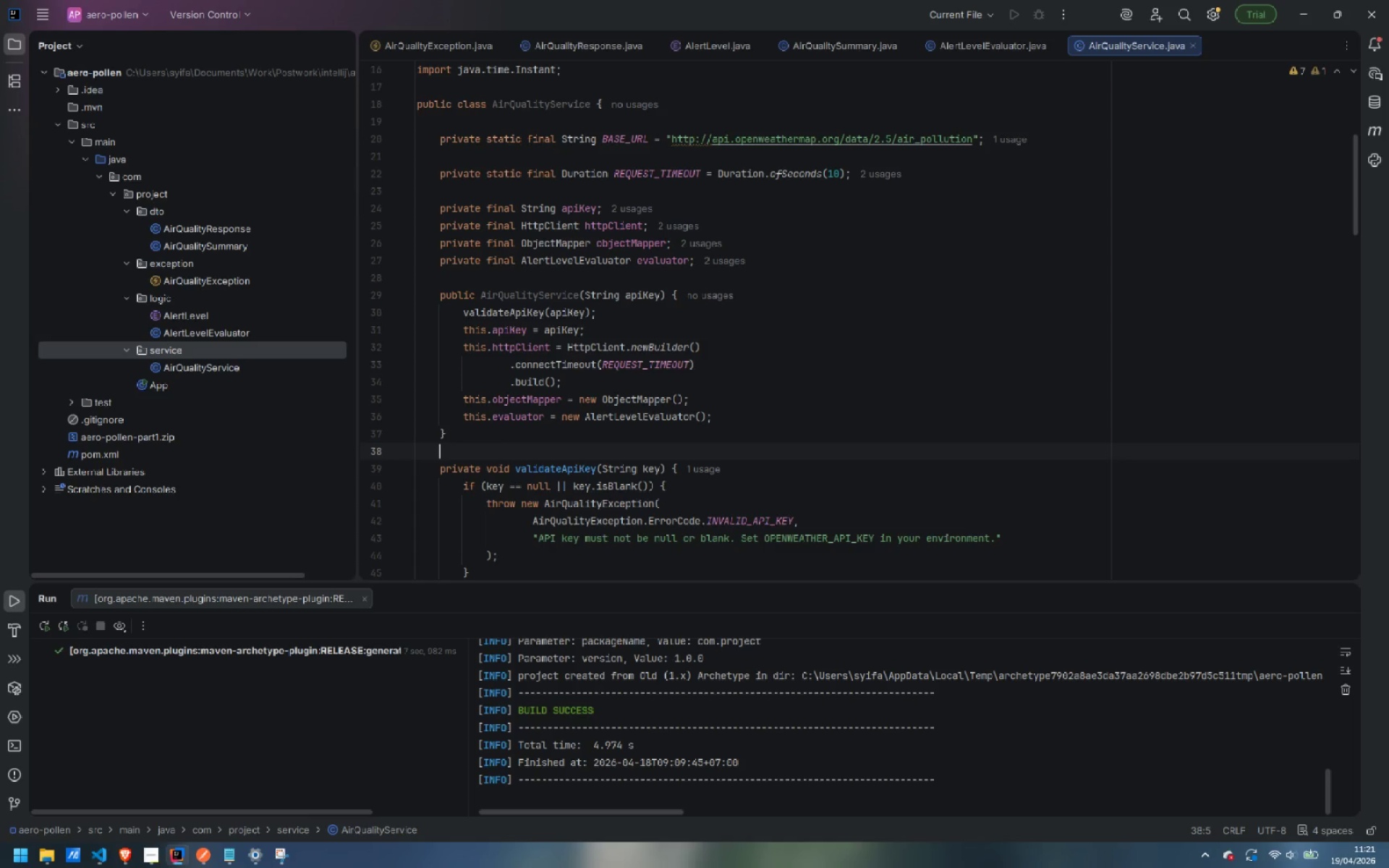 
key(ArrowUp)
 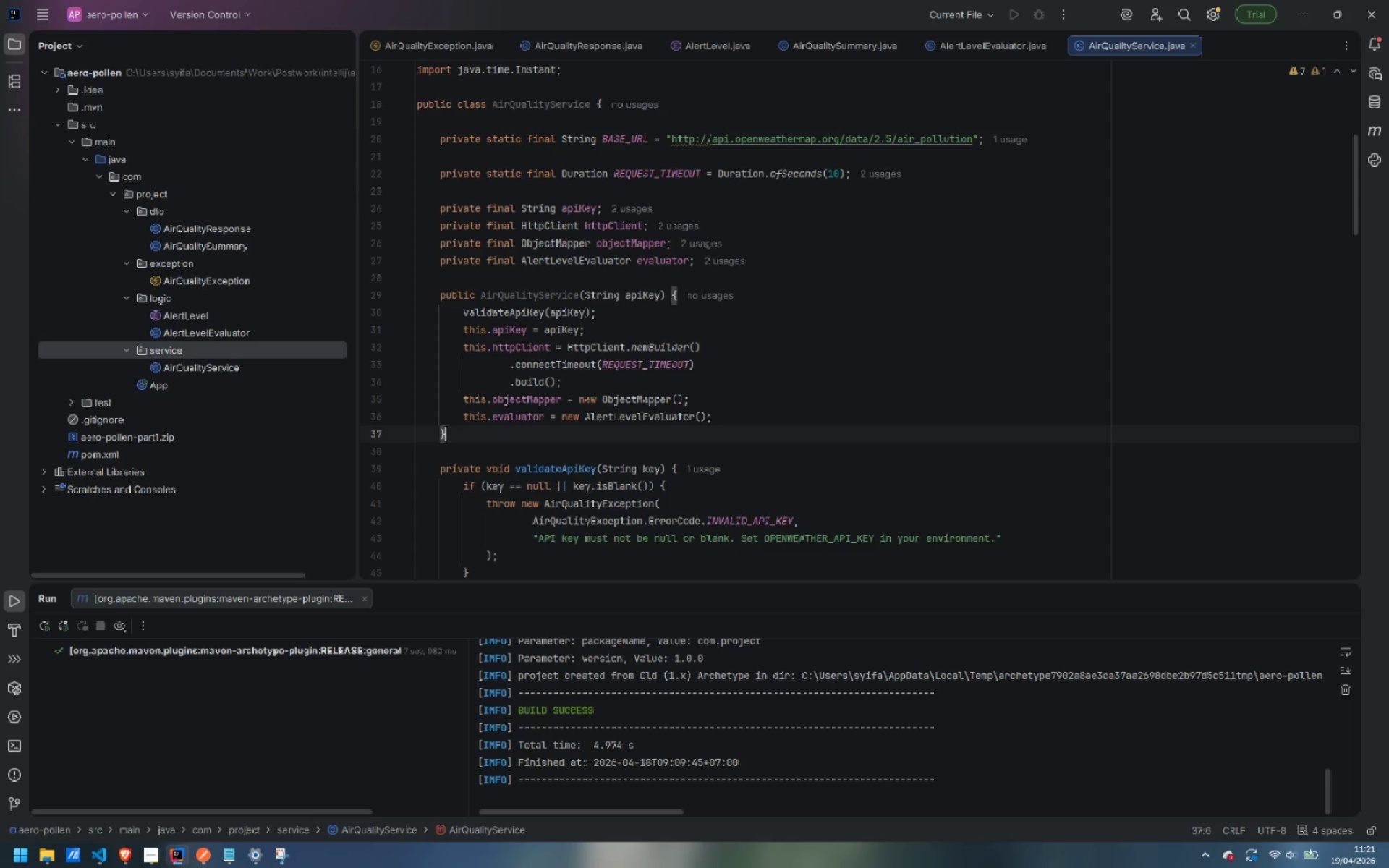 
key(Enter)
 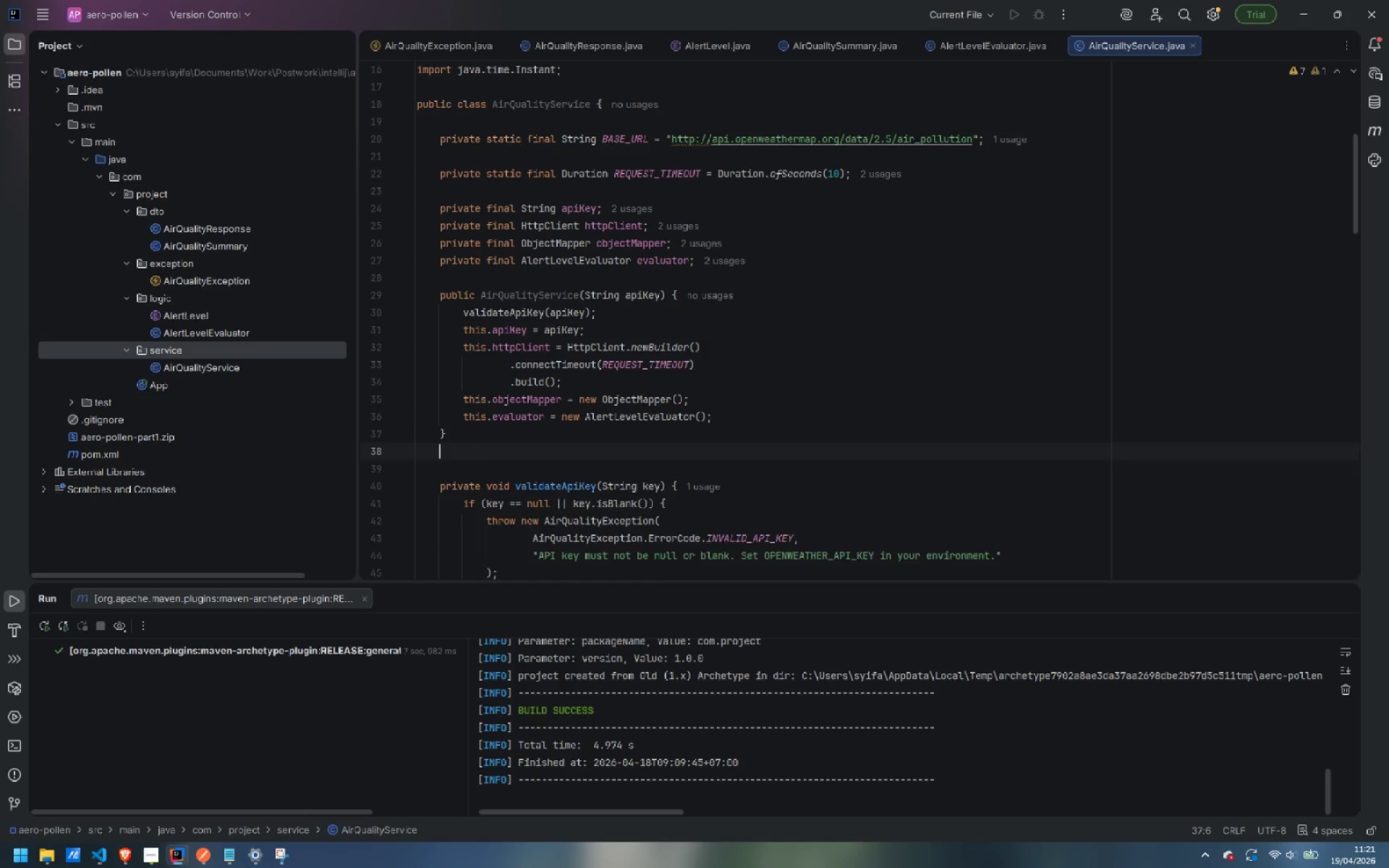 
key(Enter)
 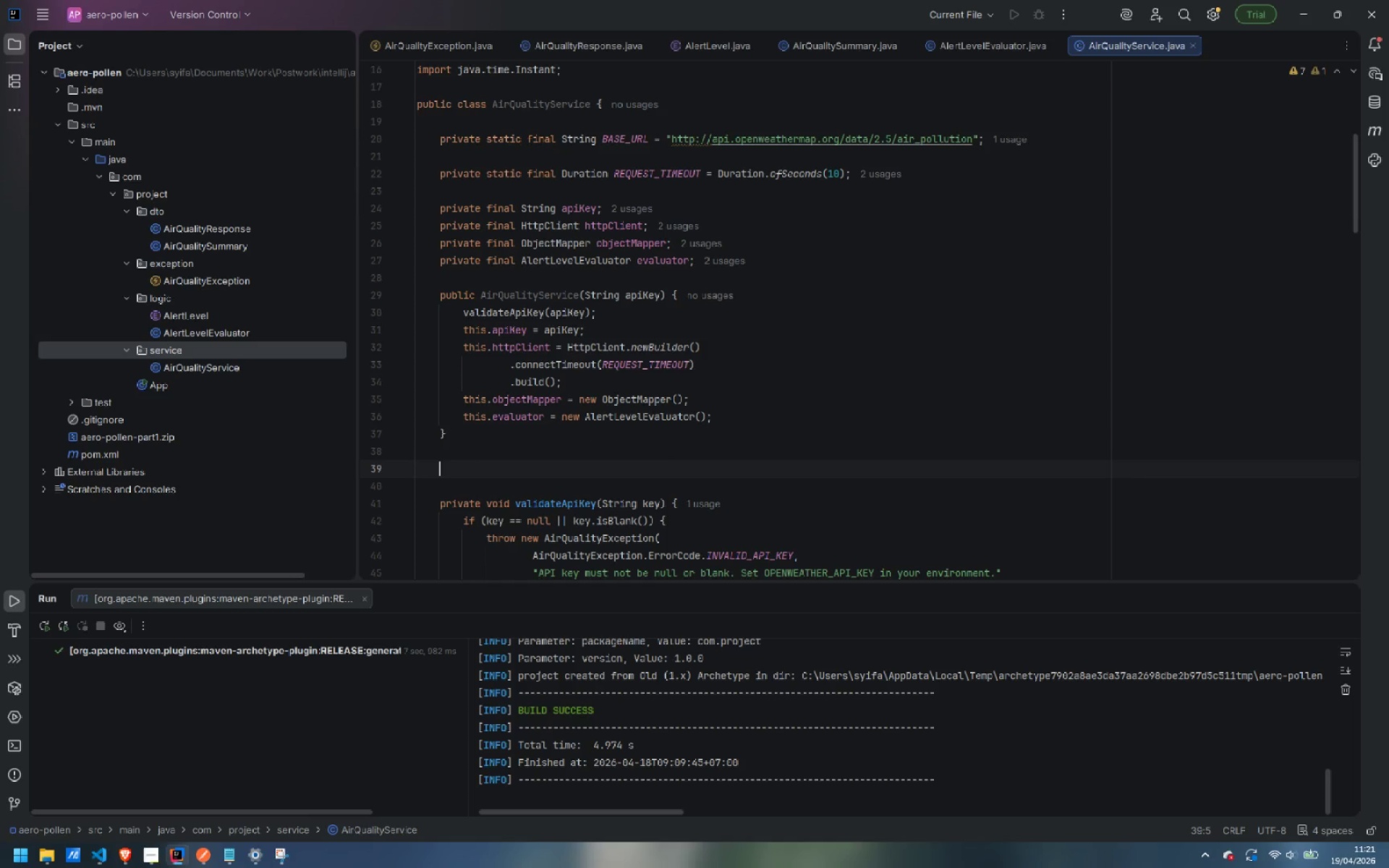 
type(public AirQualitySummary fr)
key(Backspace)
type(etchSummary(double latitude, double longitude)
 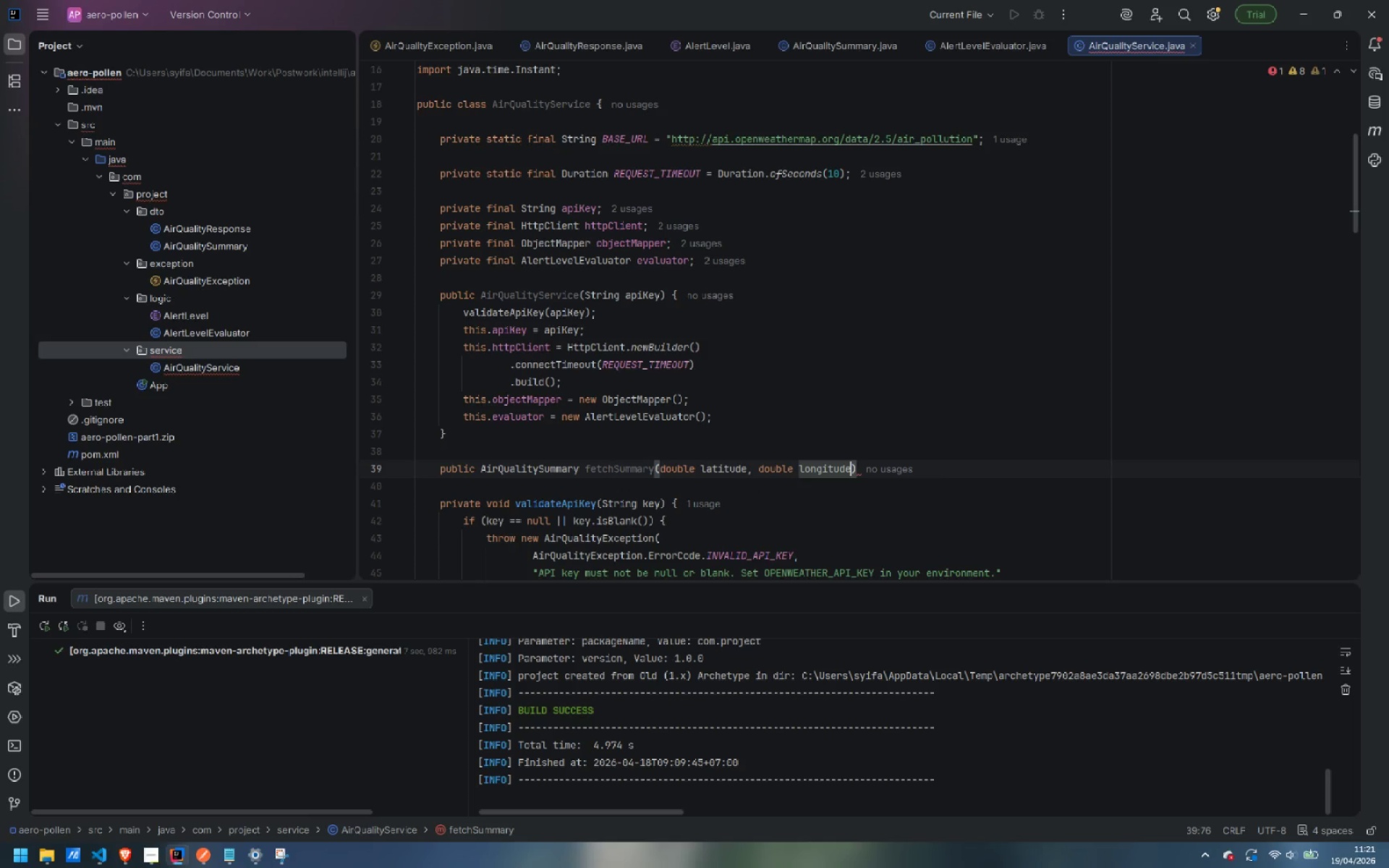 
key(ArrowRight)
 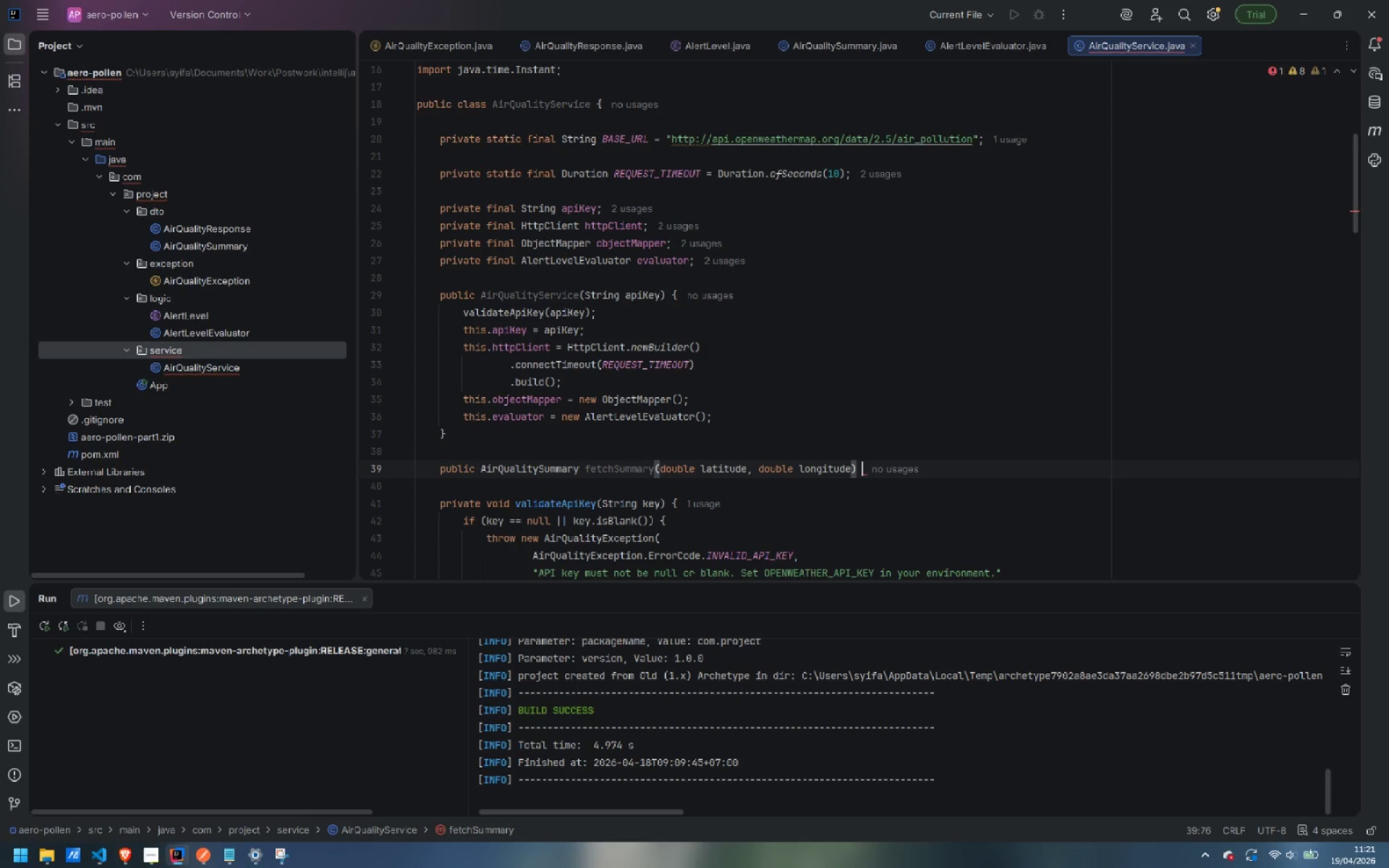 
key(Space)
 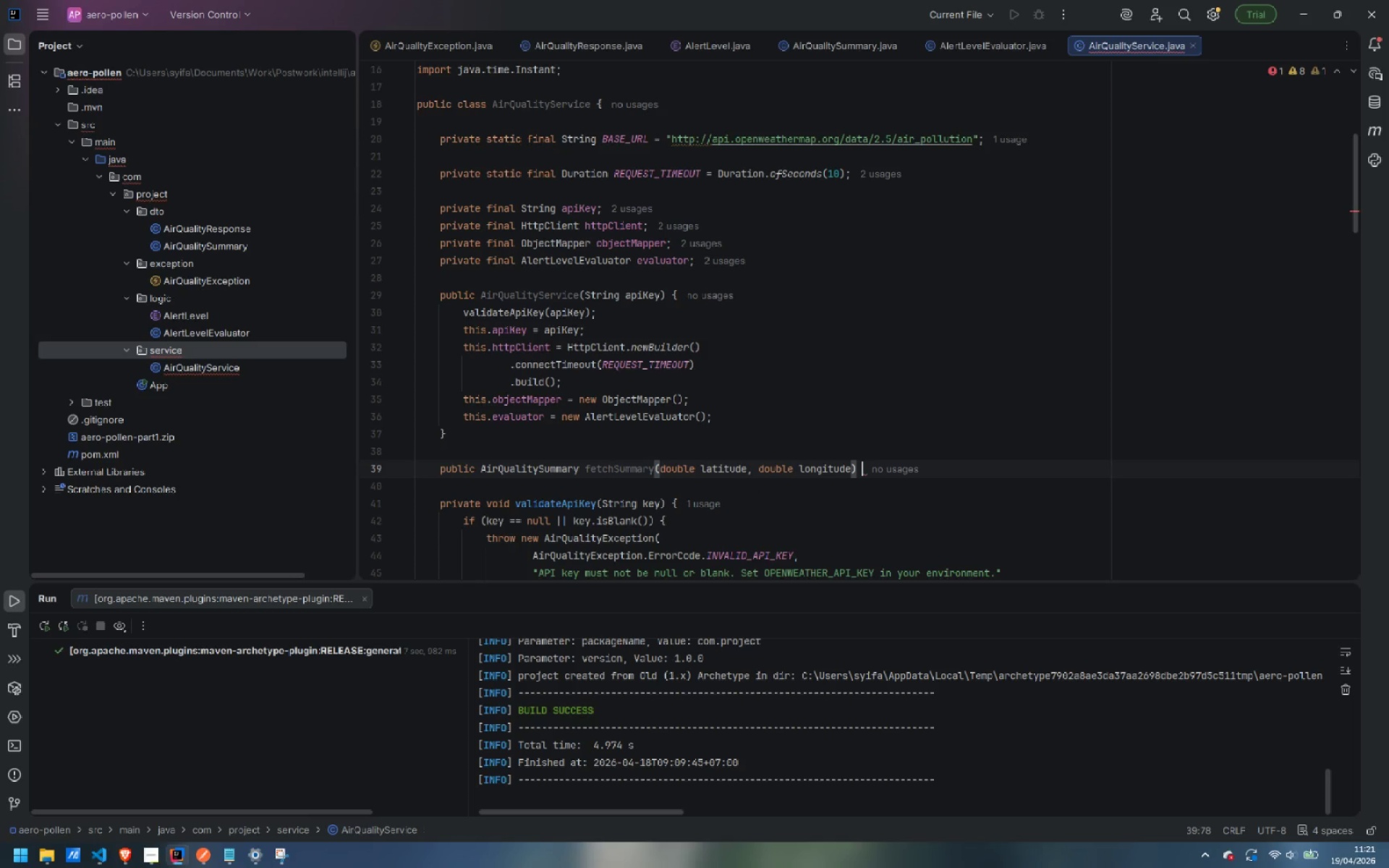 
key(Shift+BracketLeft)
 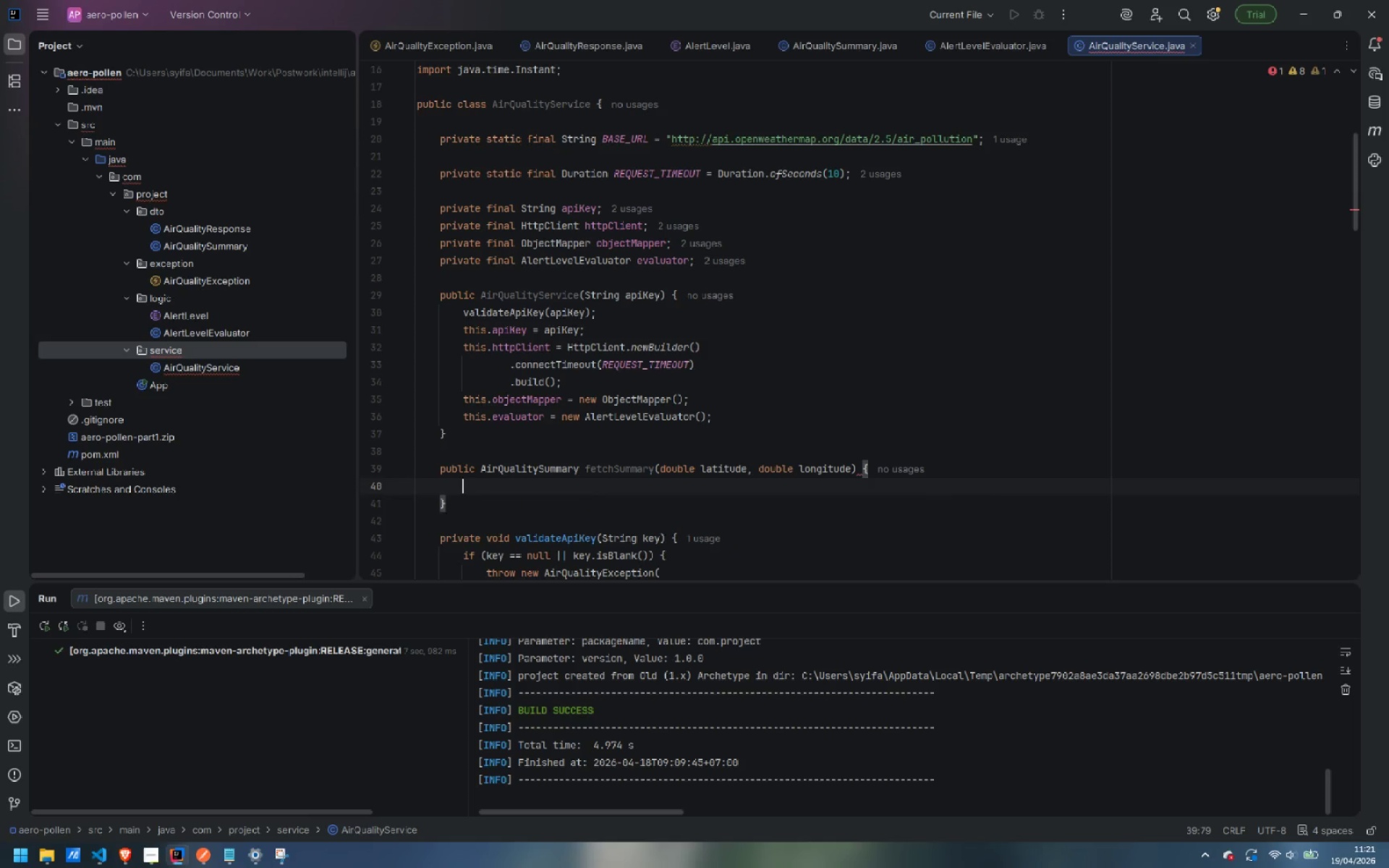 
key(Enter)
 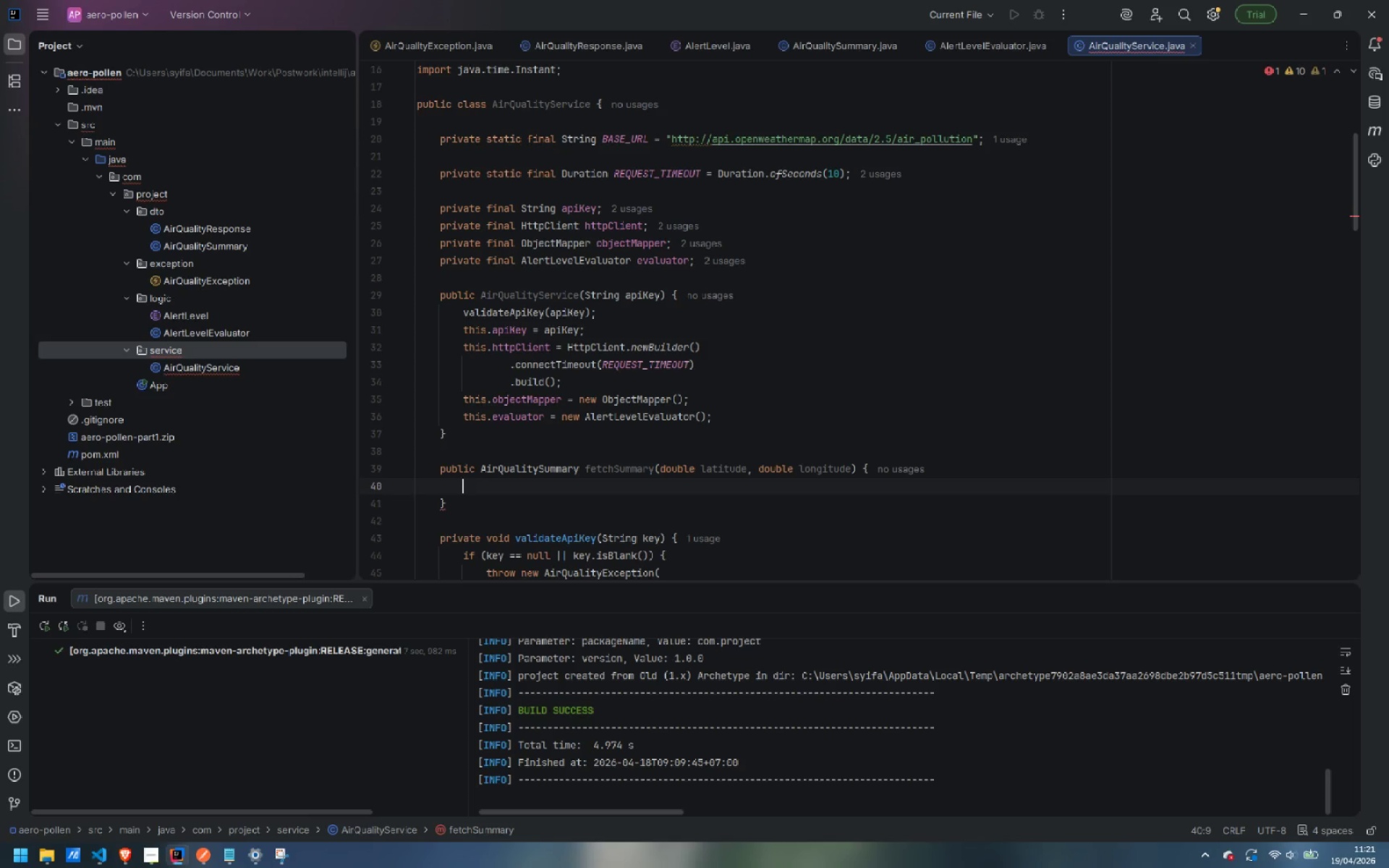 
type(validateCoordinates)
 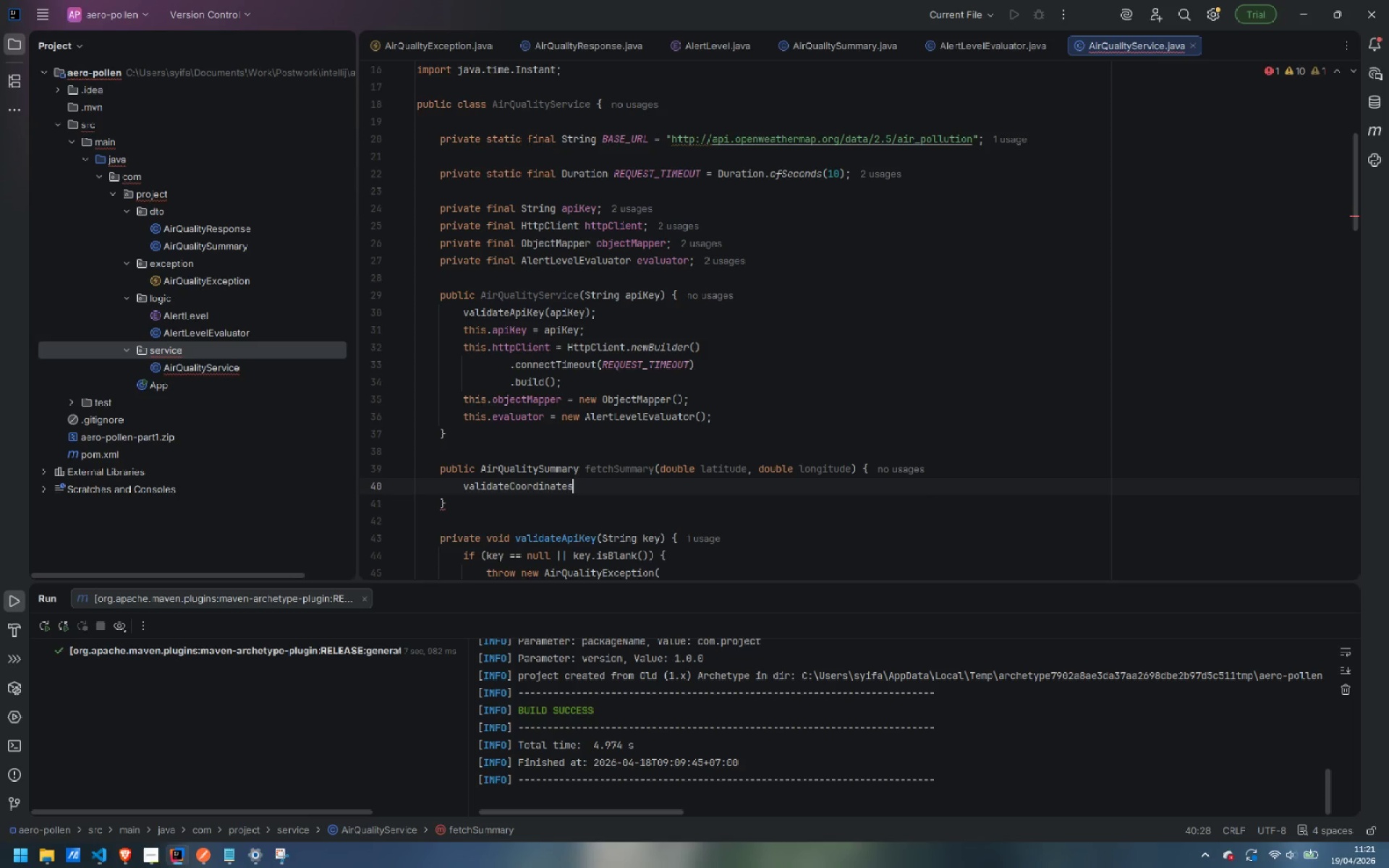 
key(Enter)
 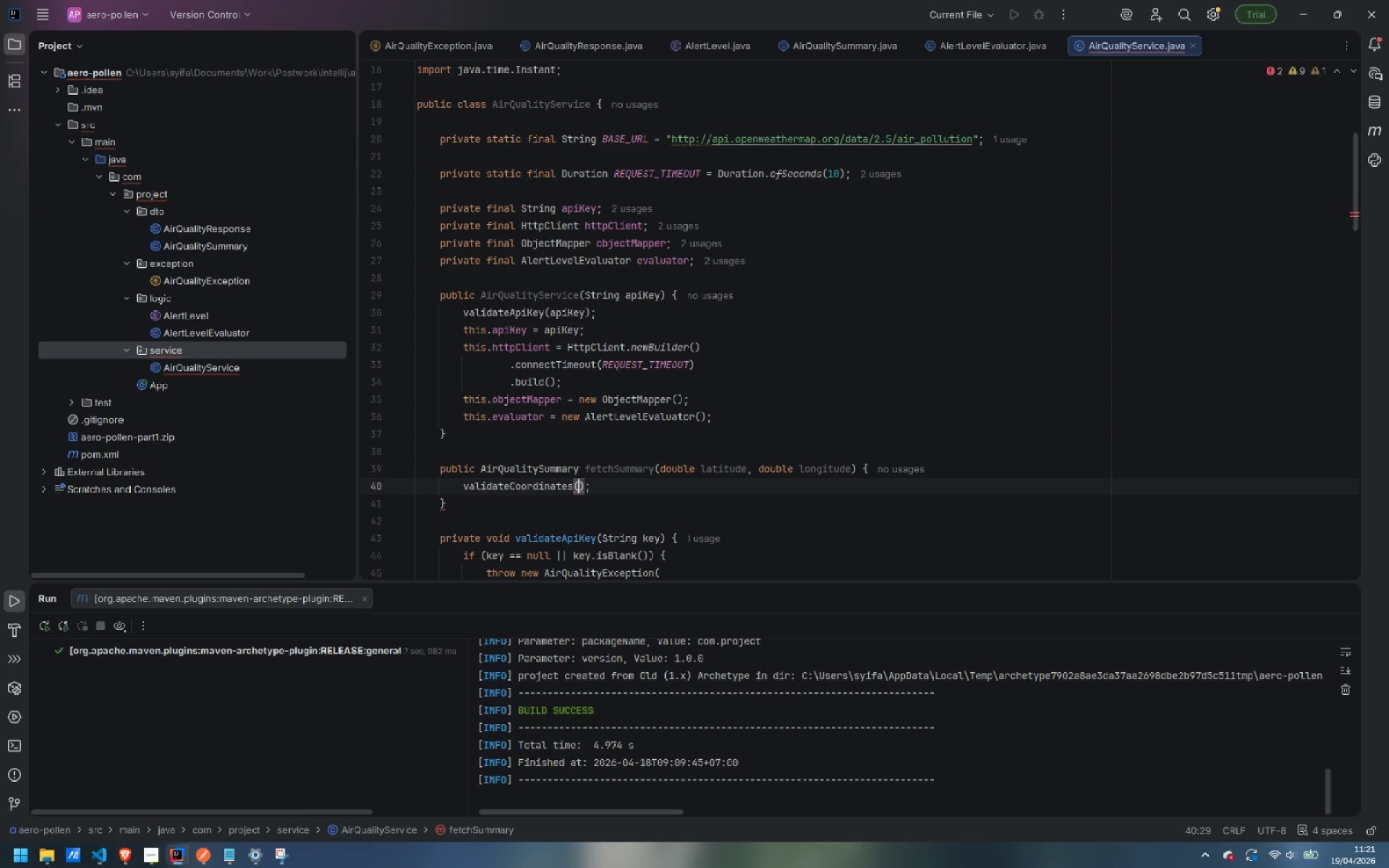 
type(latitude, longitude)
 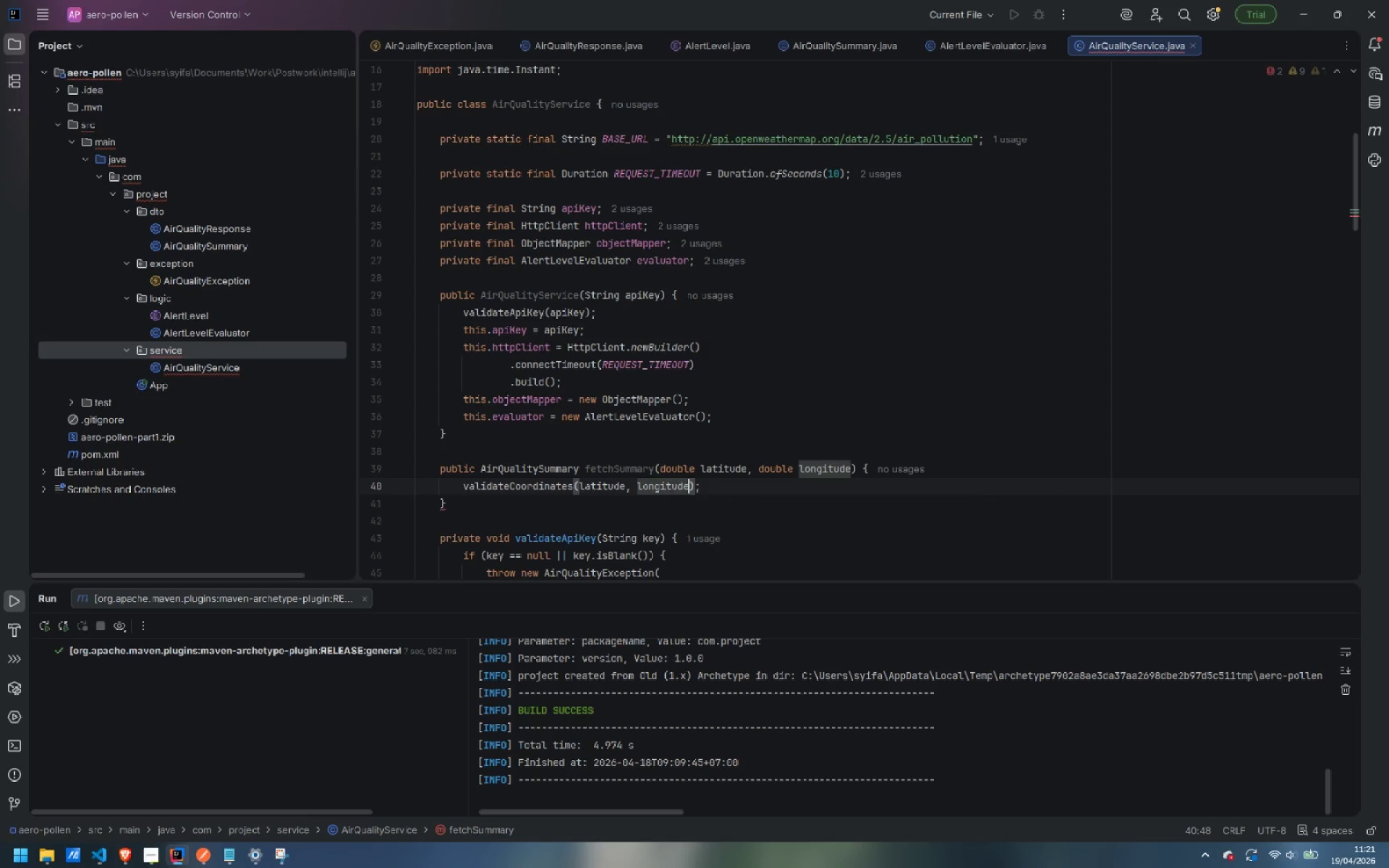 
key(ArrowRight)
 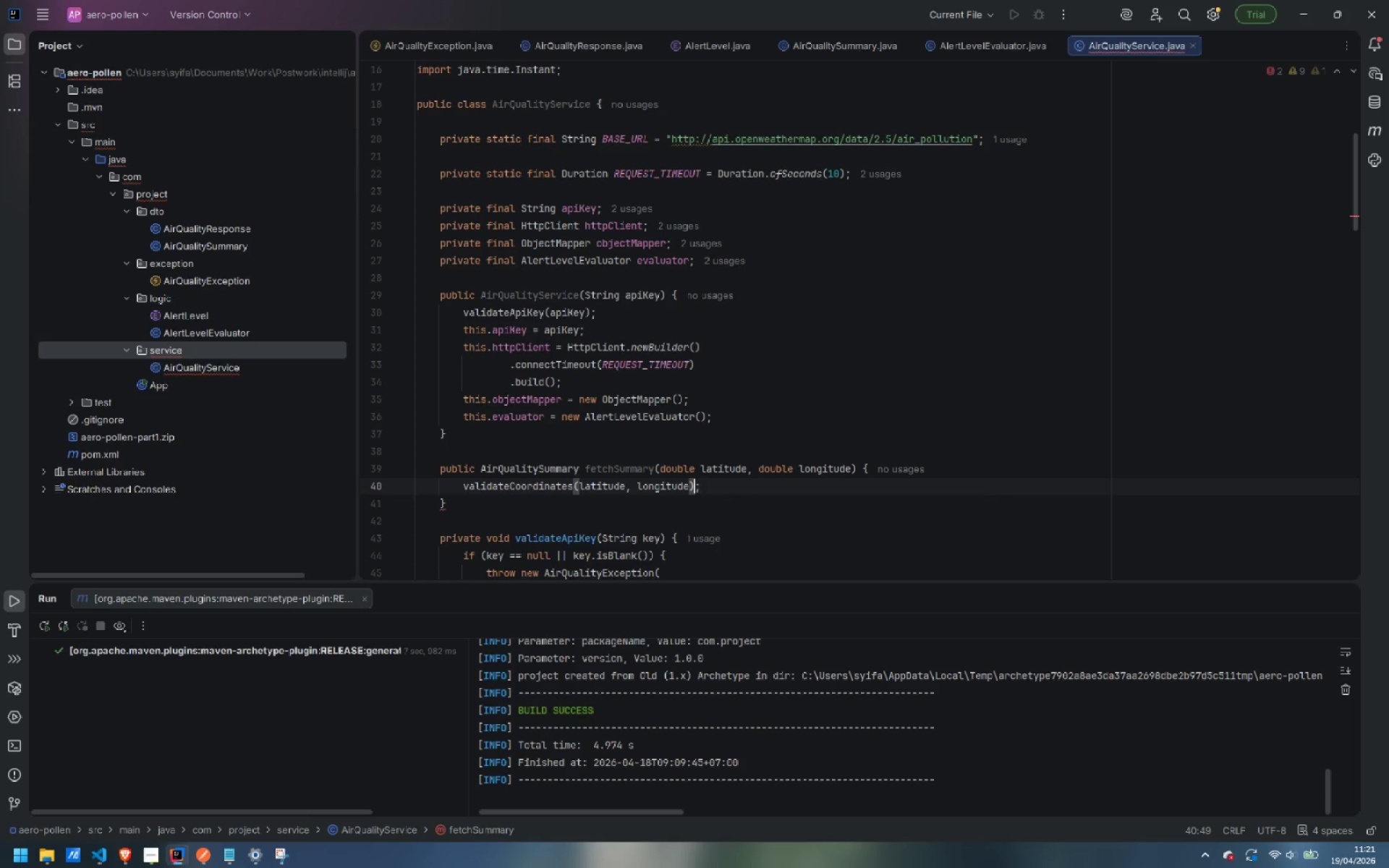 
key(ArrowRight)
 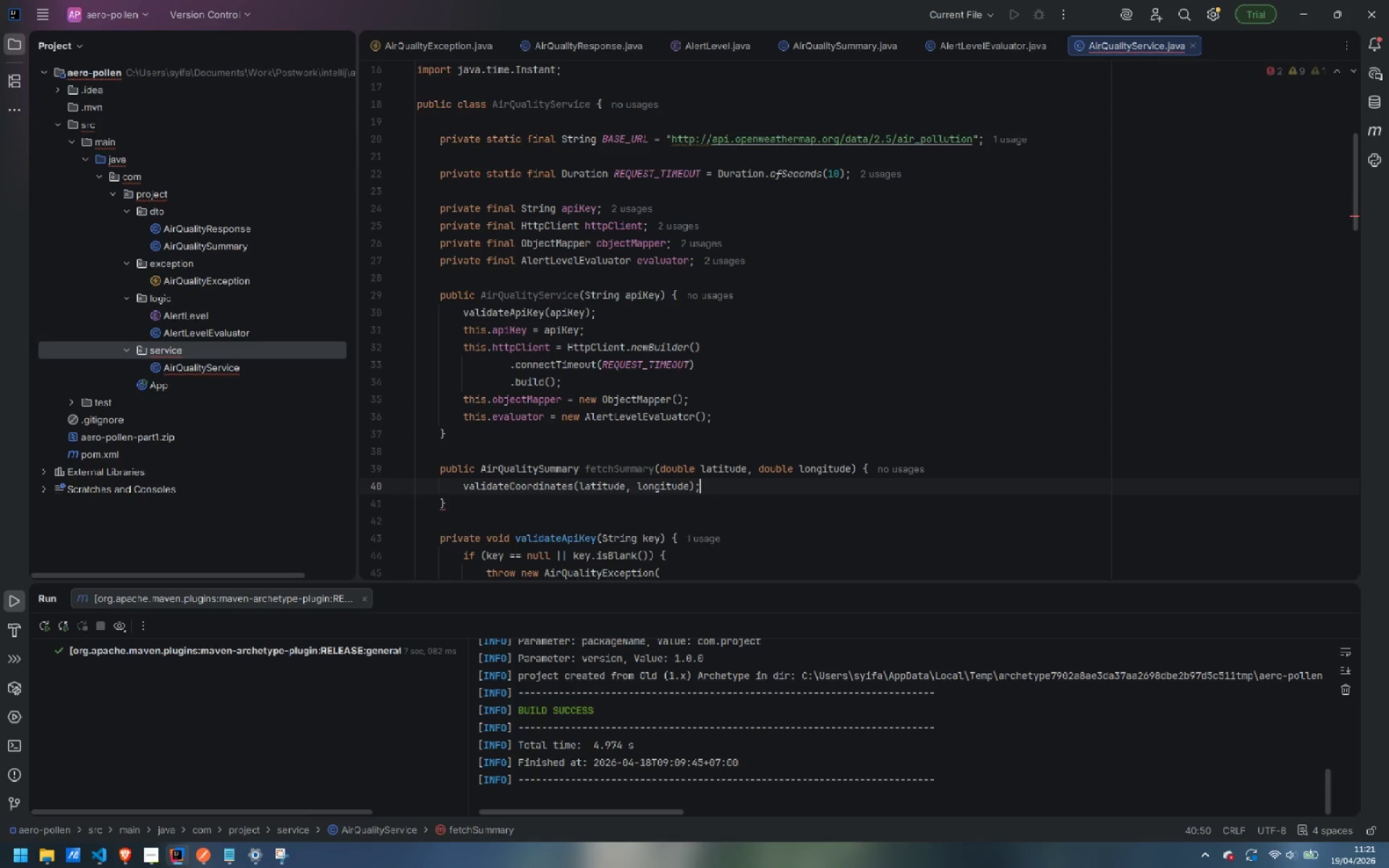 
key(Enter)
 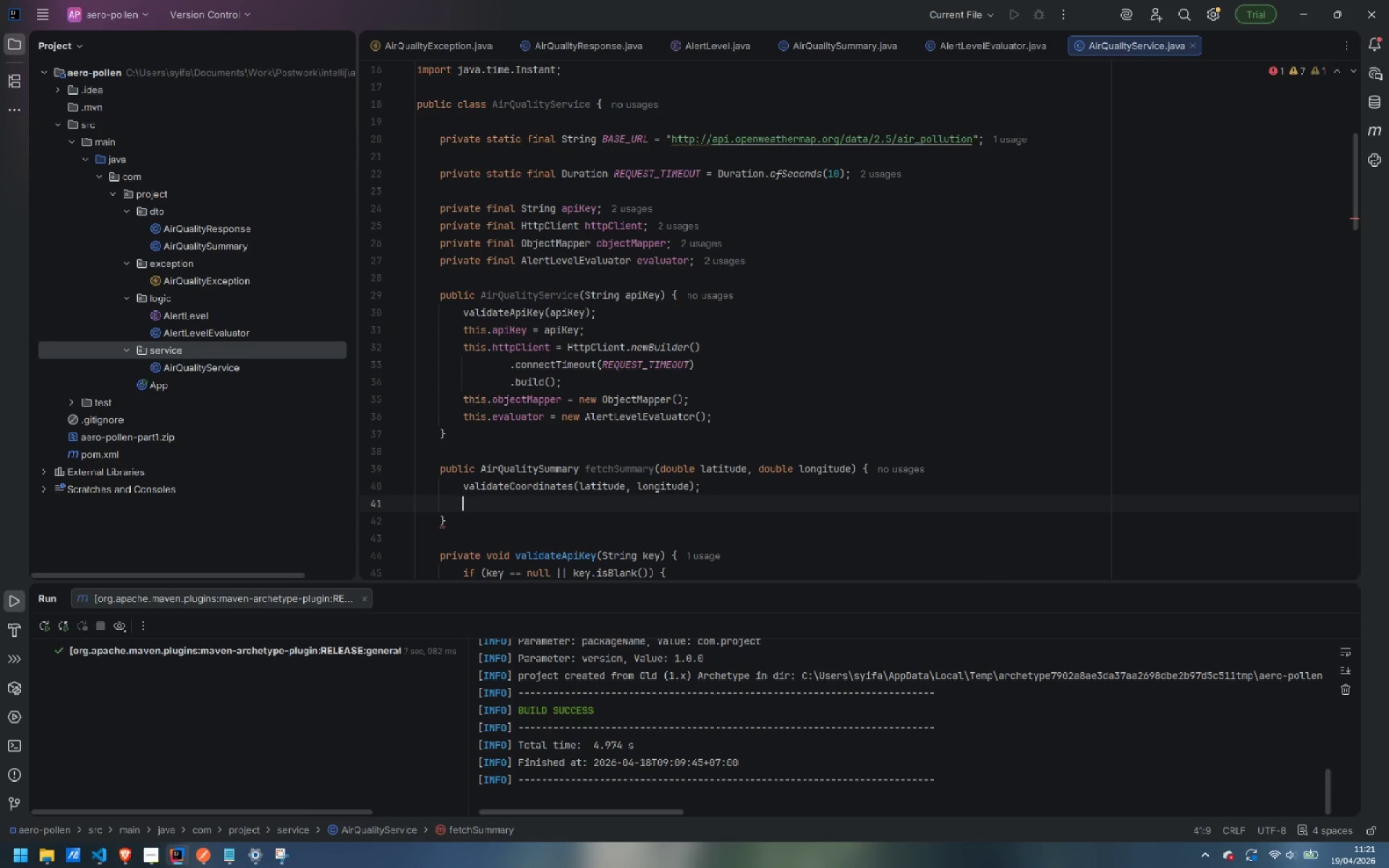 
key(Enter)
 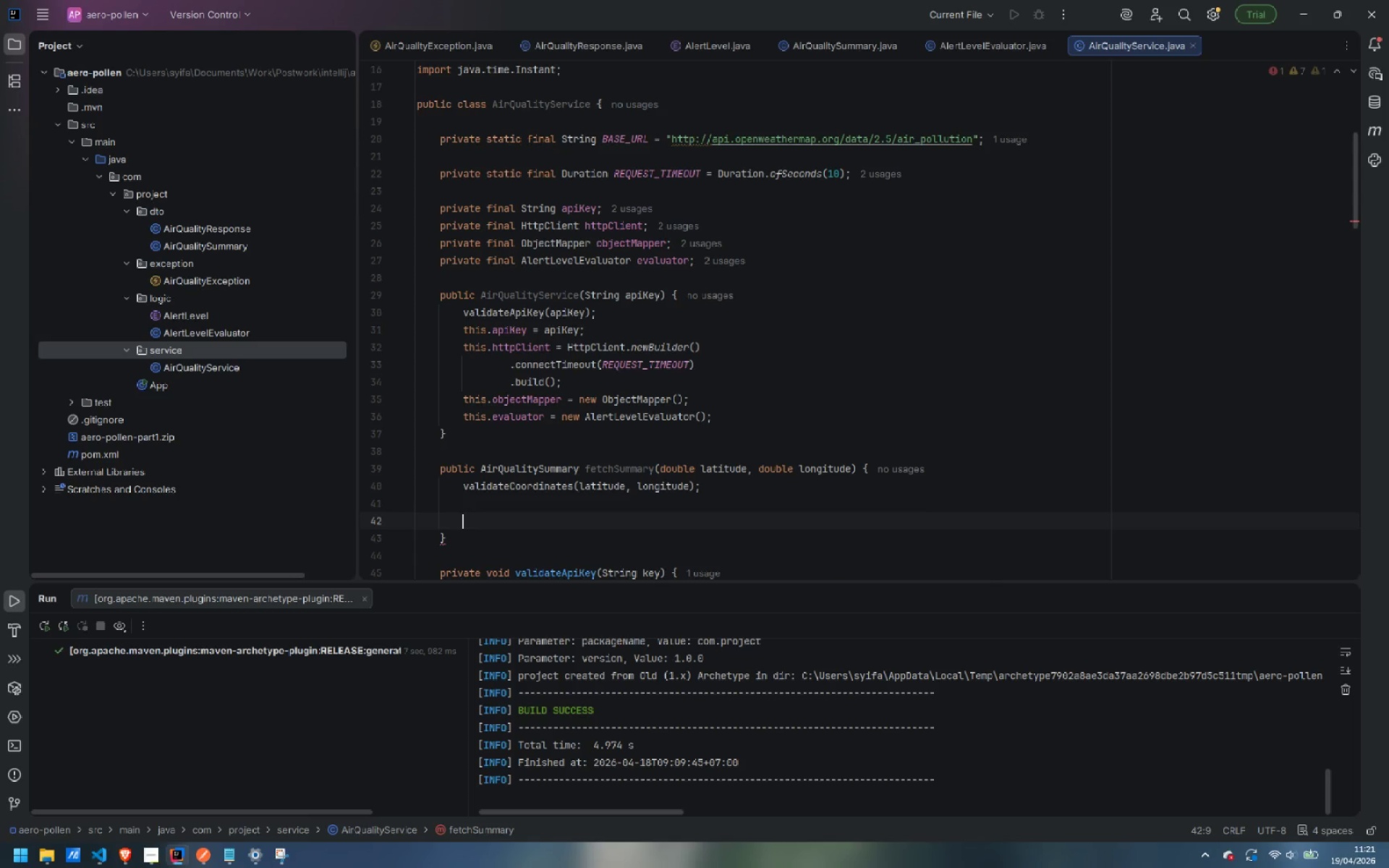 
type(String url = buildUrl)
 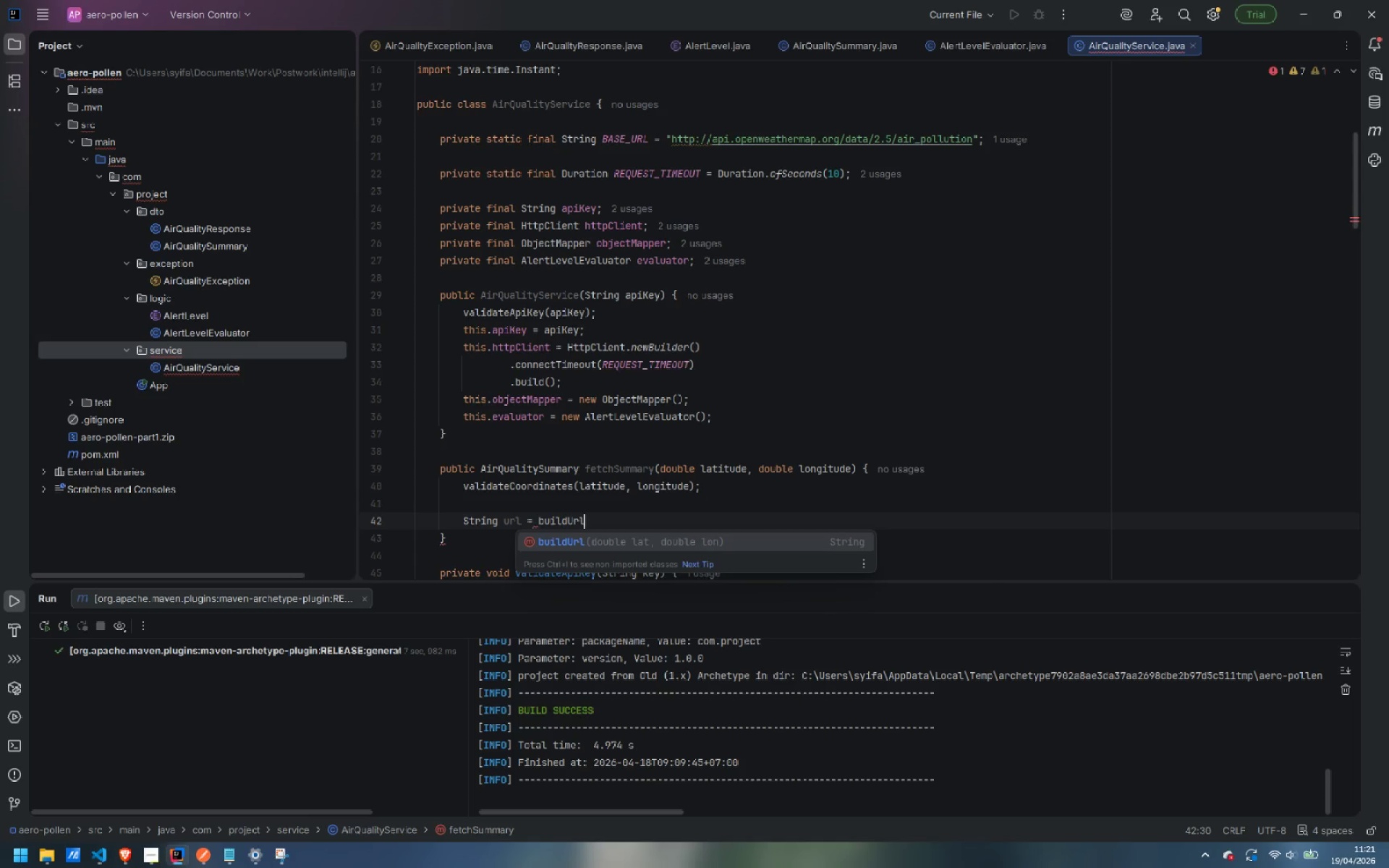 
key(Enter)
 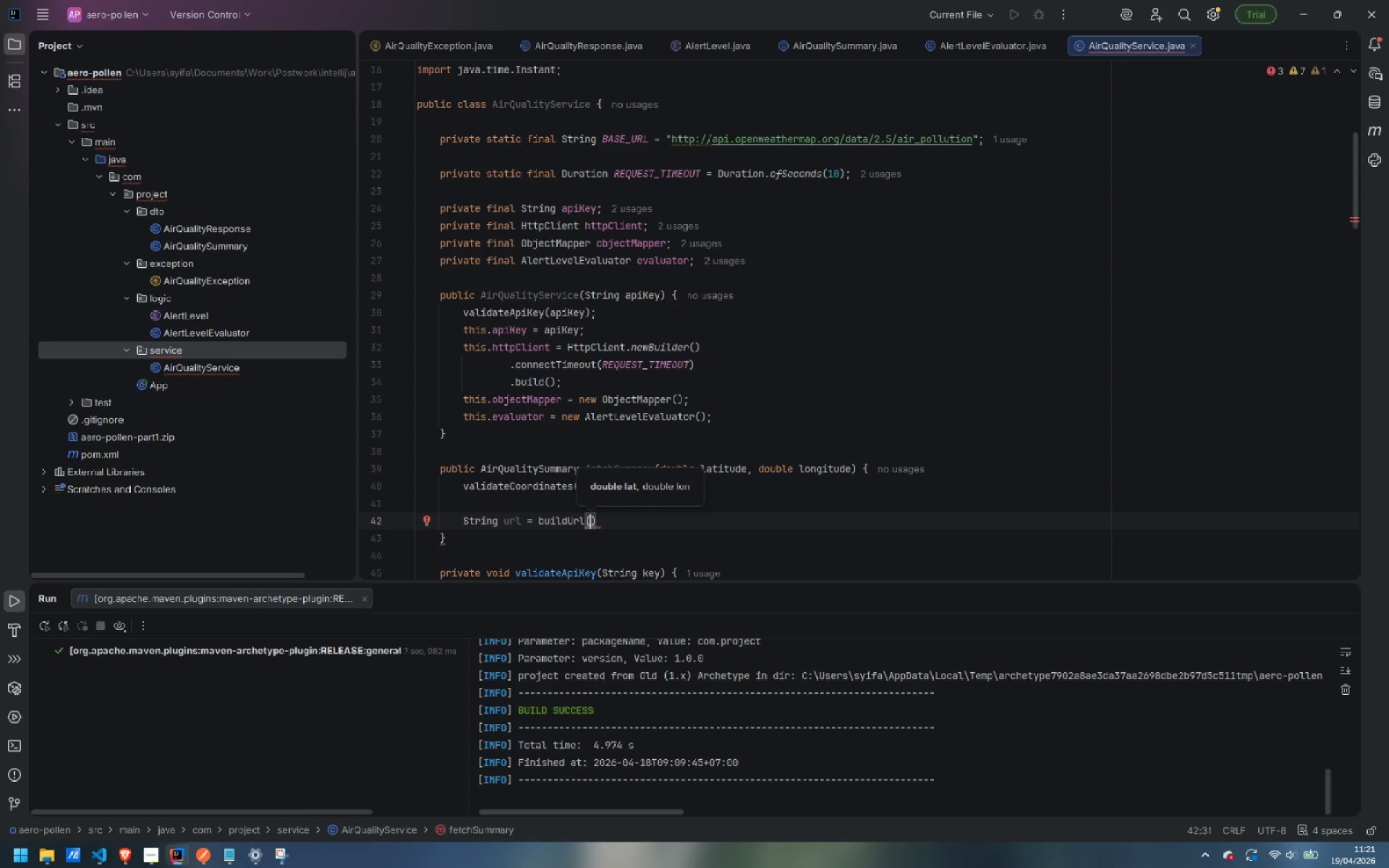 
type(latid)
key(Backspace)
type(tidude)
key(Backspace)
key(Backspace)
key(Backspace)
key(Backspace)
key(Backspace)
type(ude, longitude)
 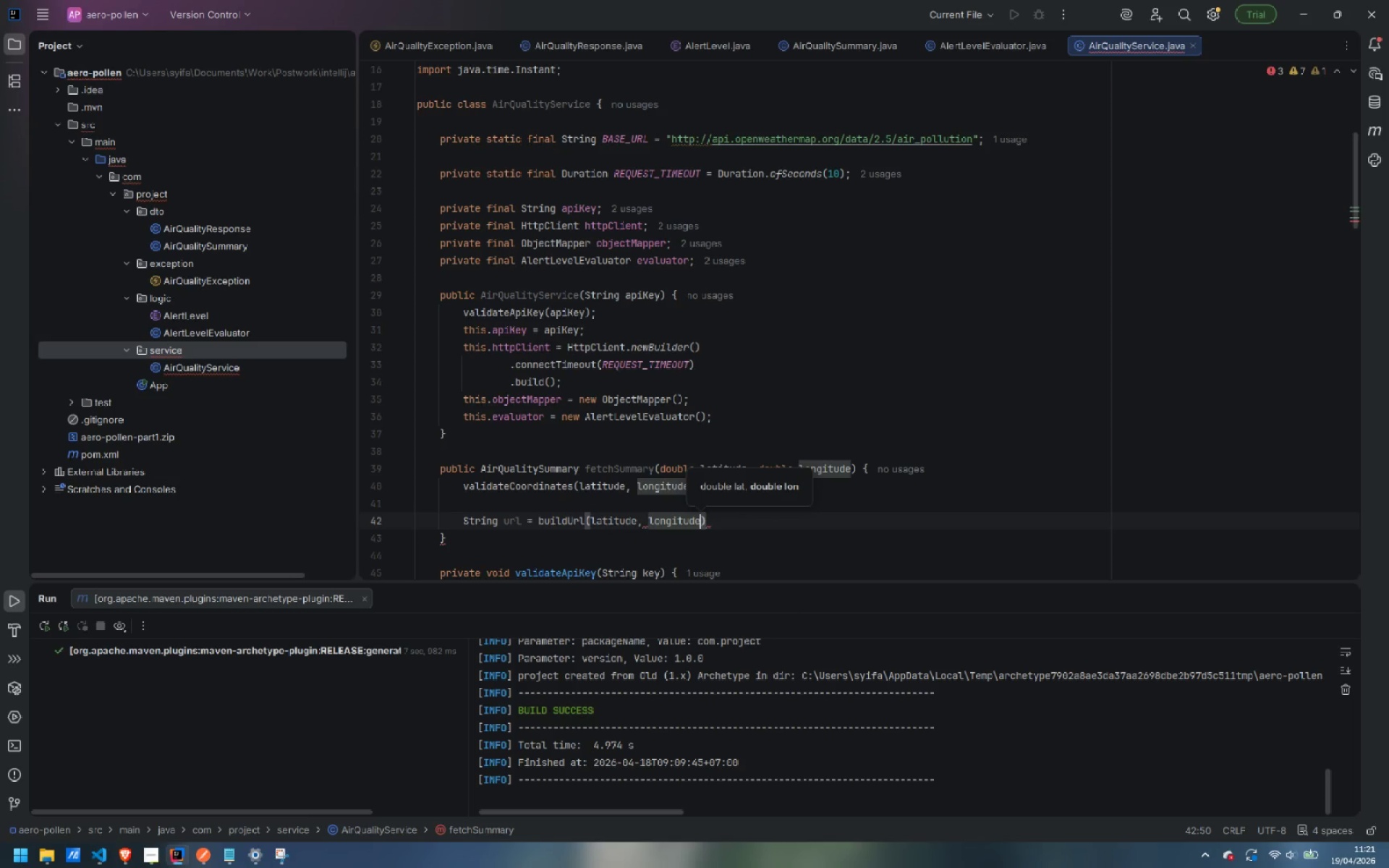 
key(ArrowRight)
 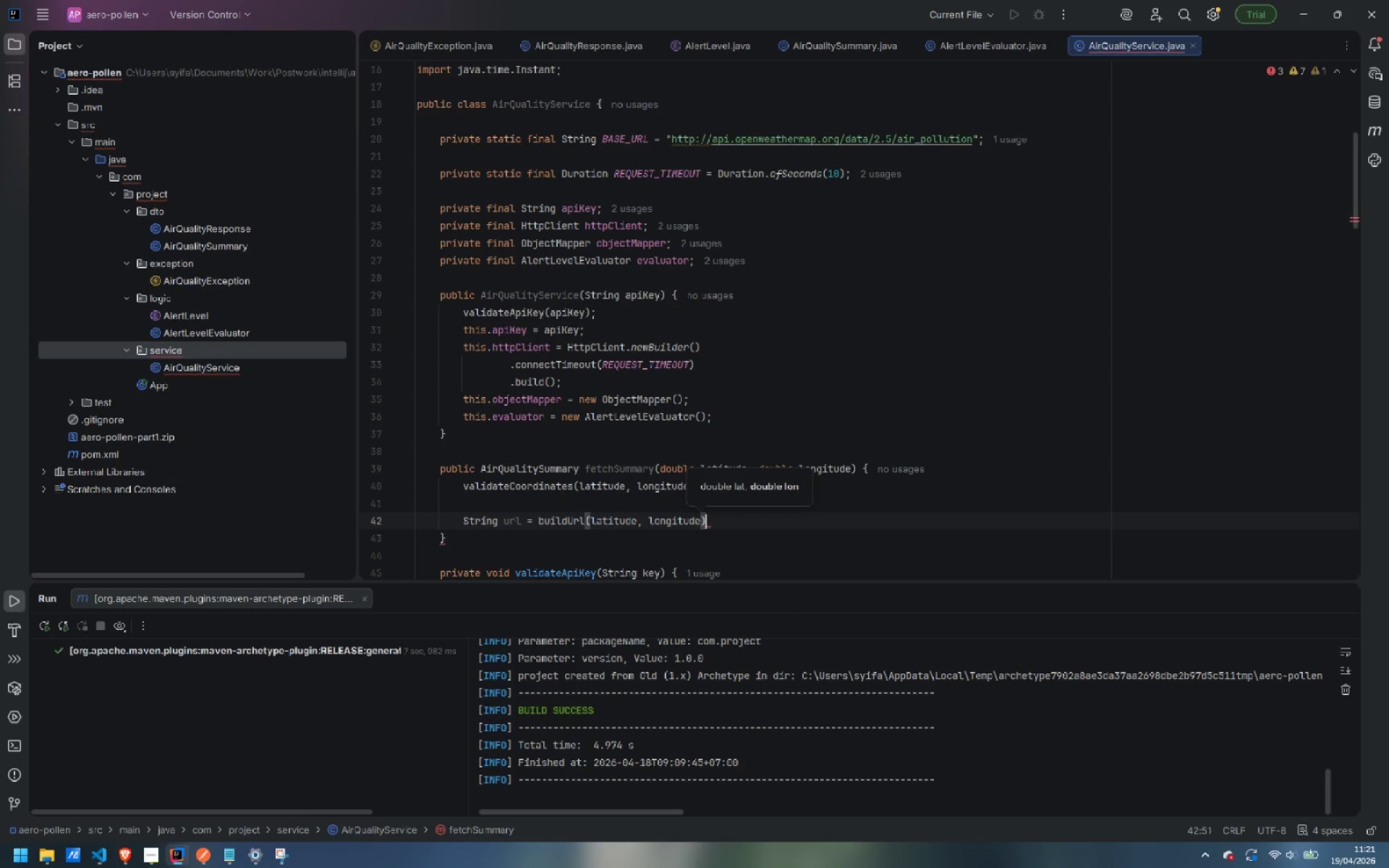 
key(Semicolon)
 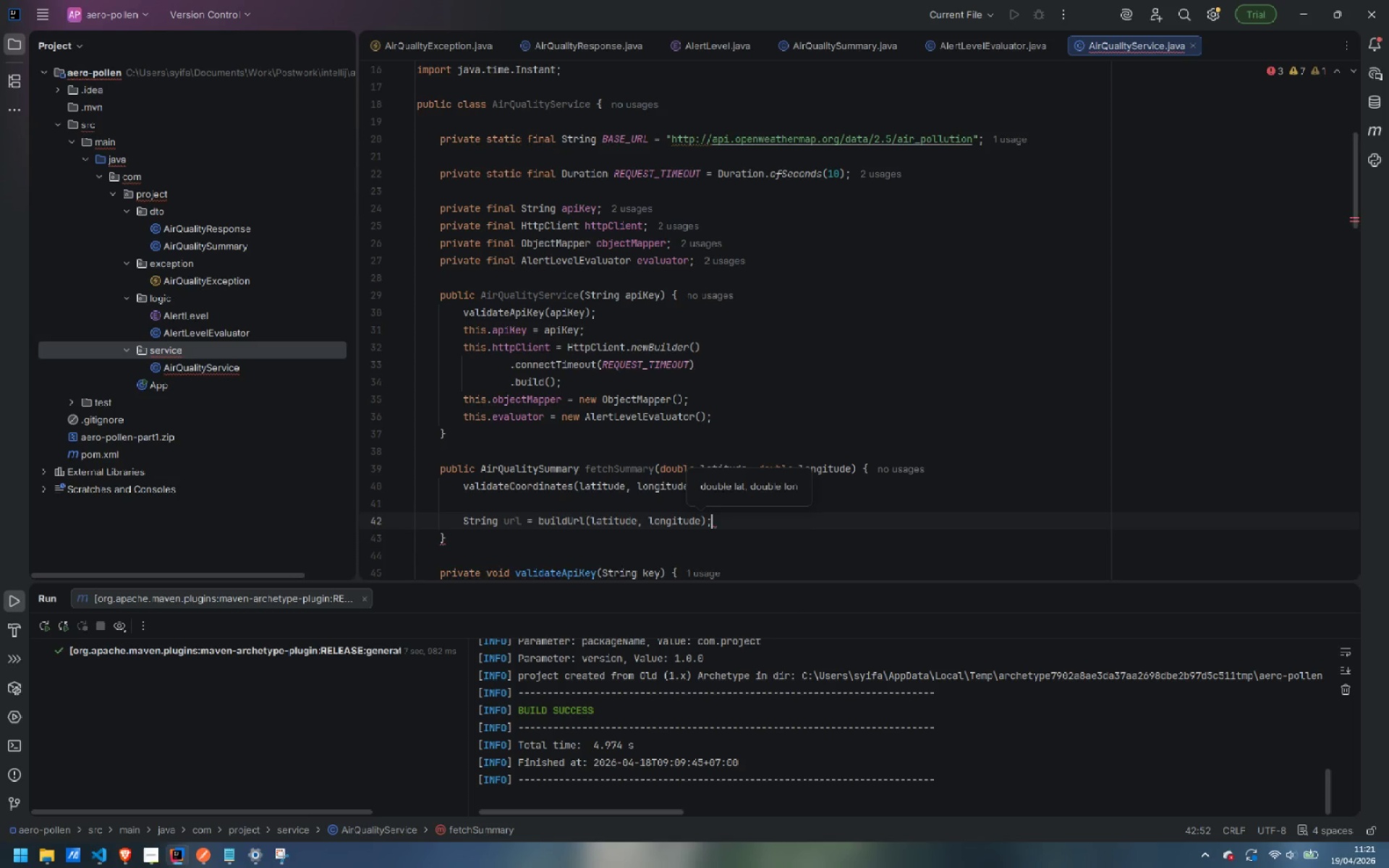 
key(Enter)
 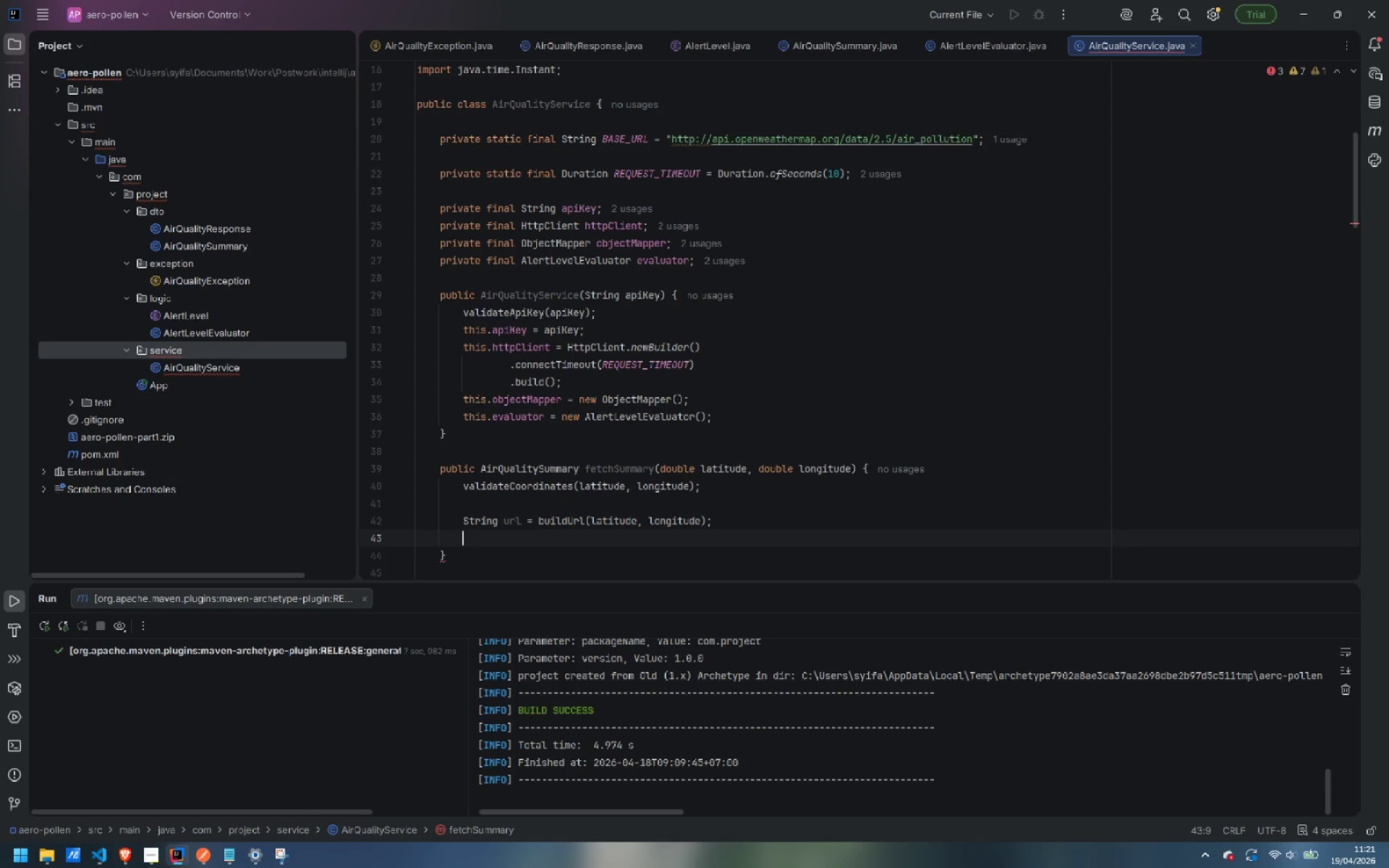 
type(String tre)
key(Backspace)
key(Backspace)
key(Backspace)
type(responseBody = sendRequest)
 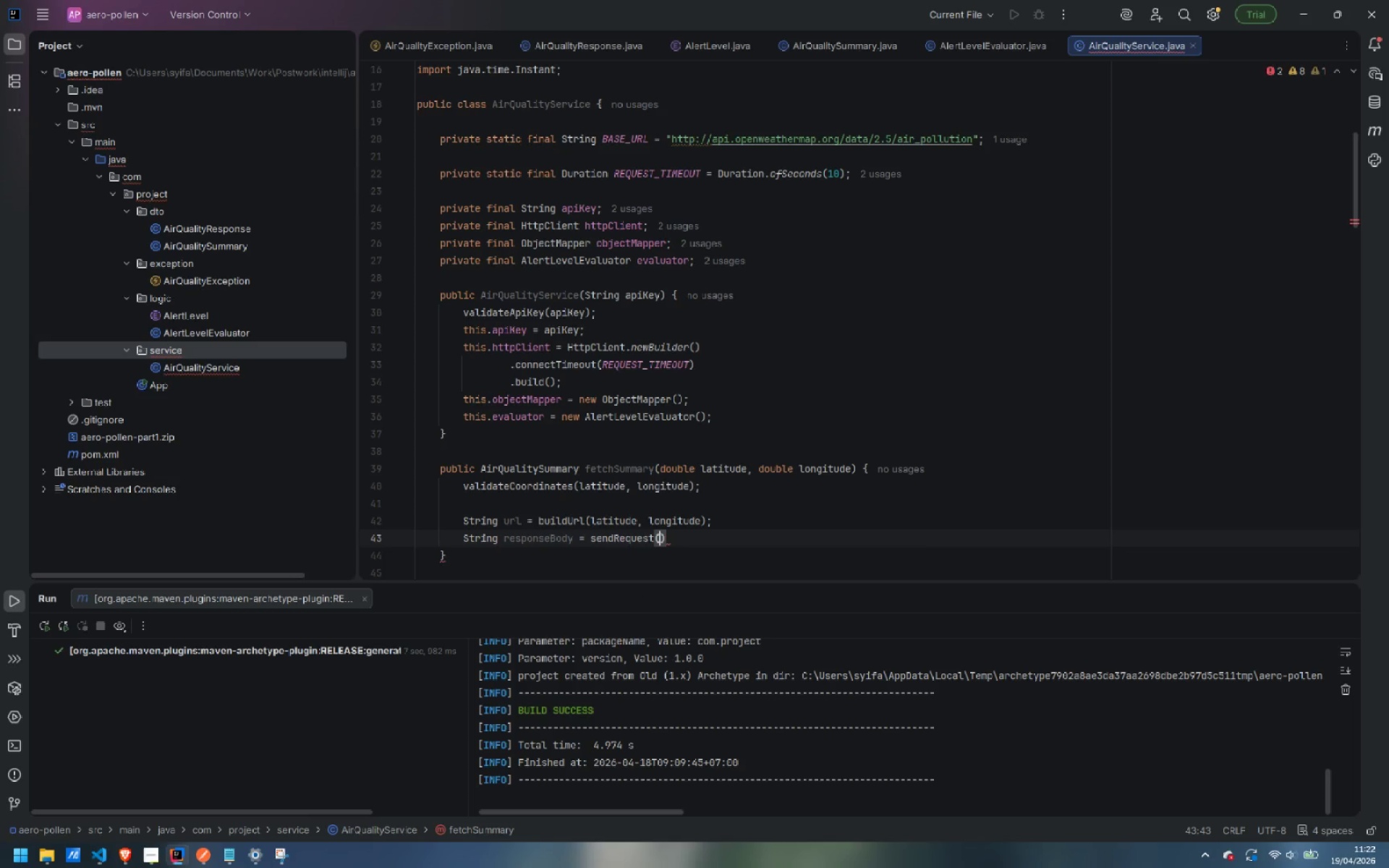 
 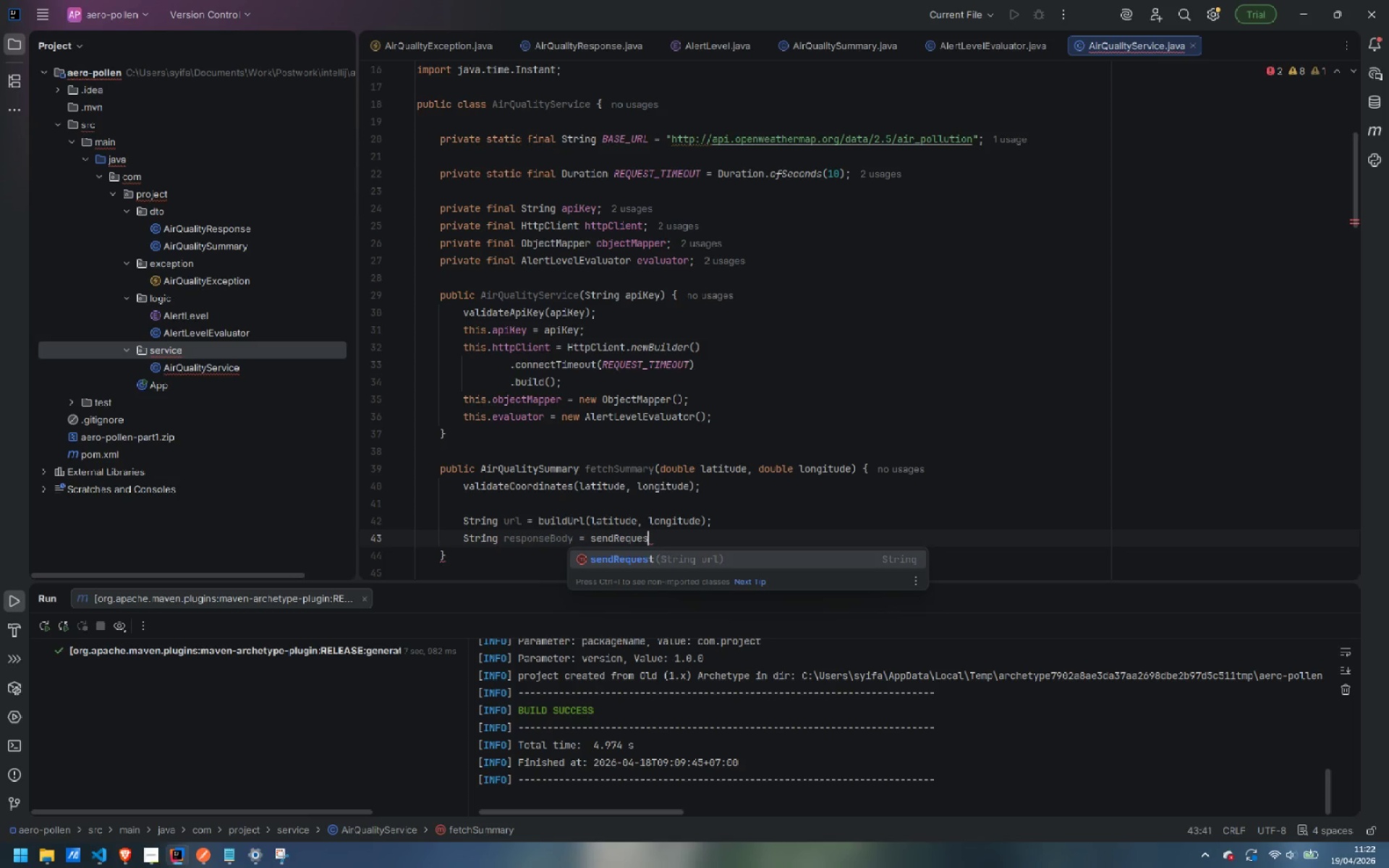 
key(Enter)
 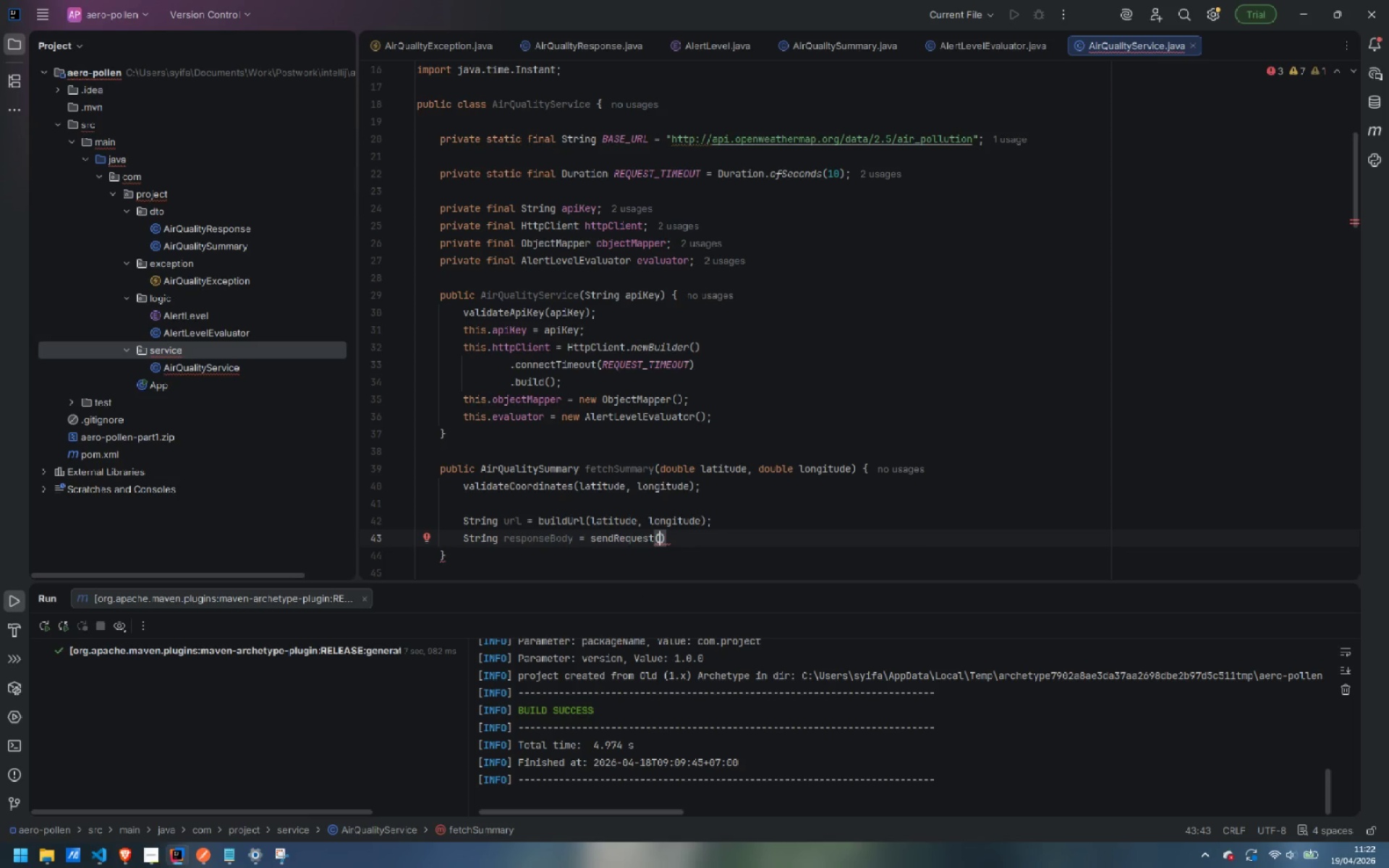 
type(url)
 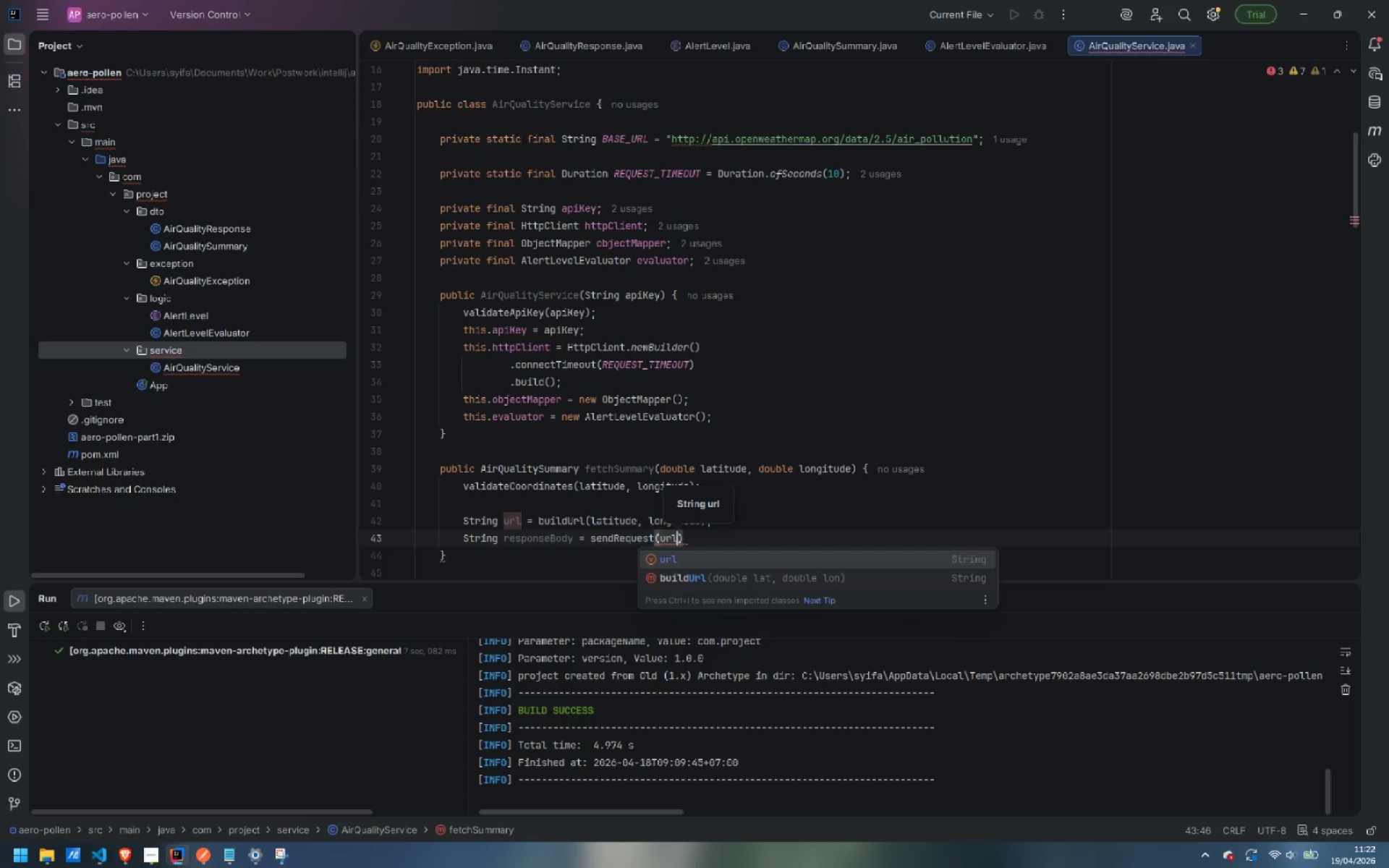 
key(ArrowRight)
 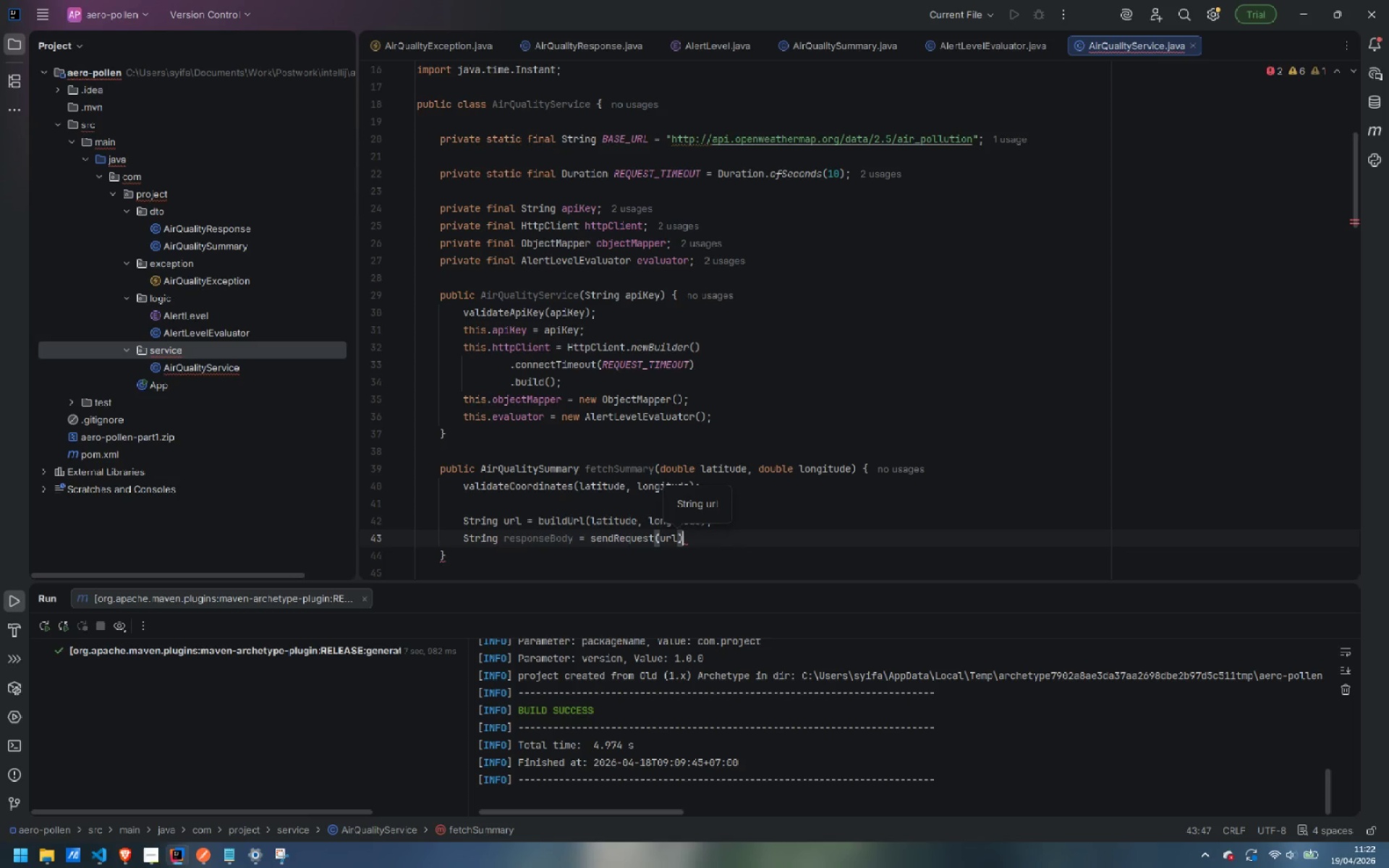 
key(Semicolon)
 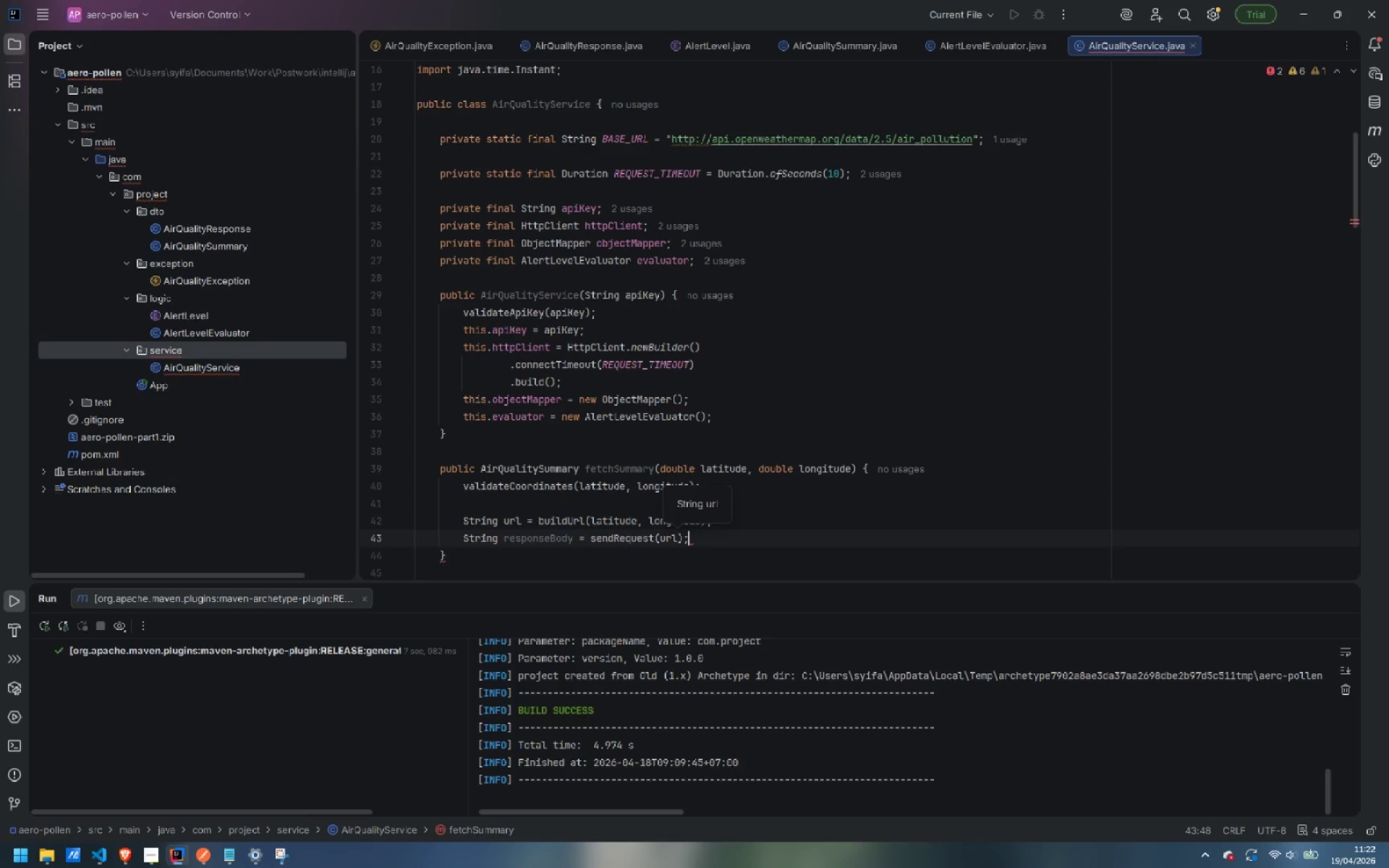 
key(Enter)
 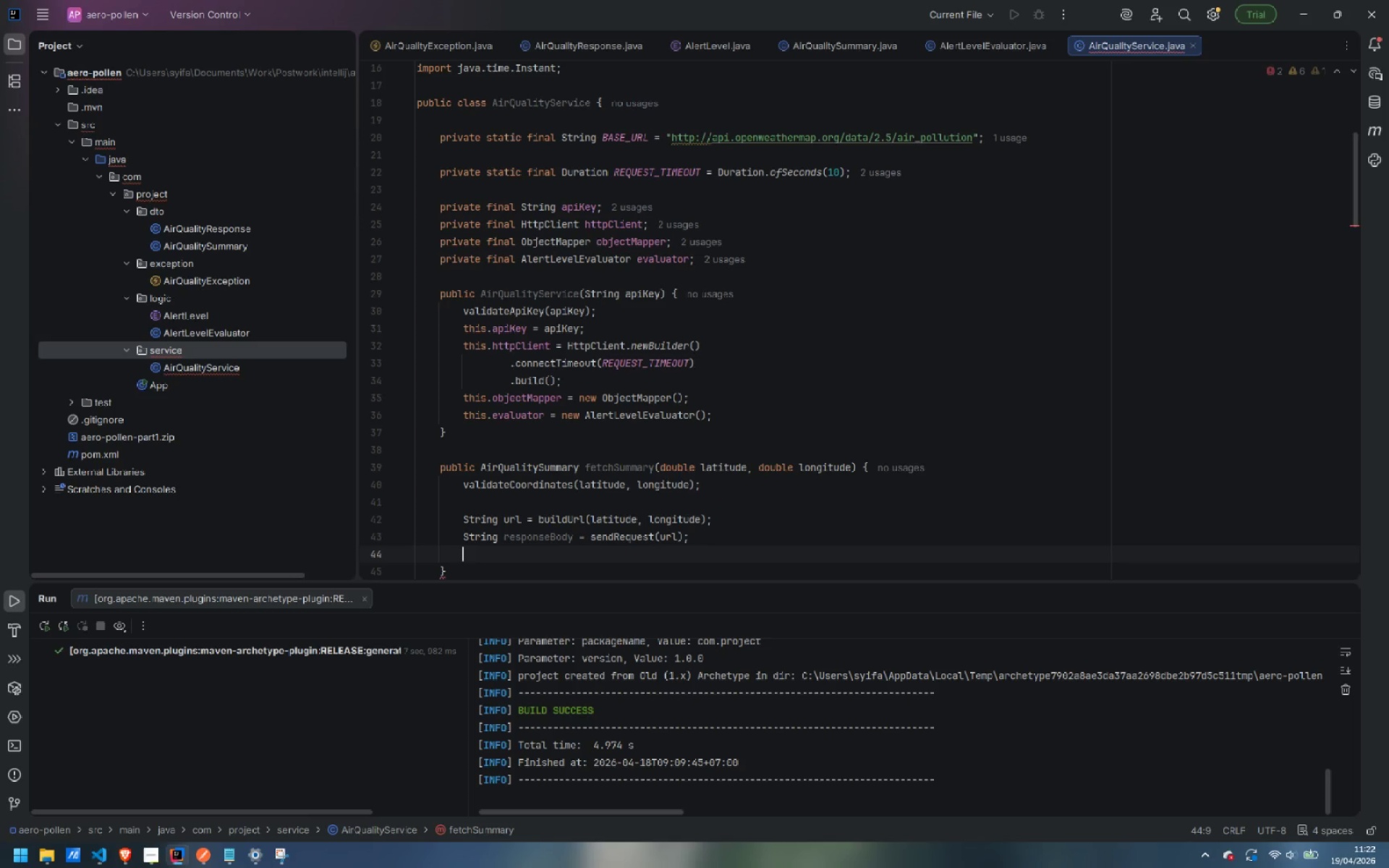 
type(AirQualitu)
key(Backspace)
type(yResponse)
 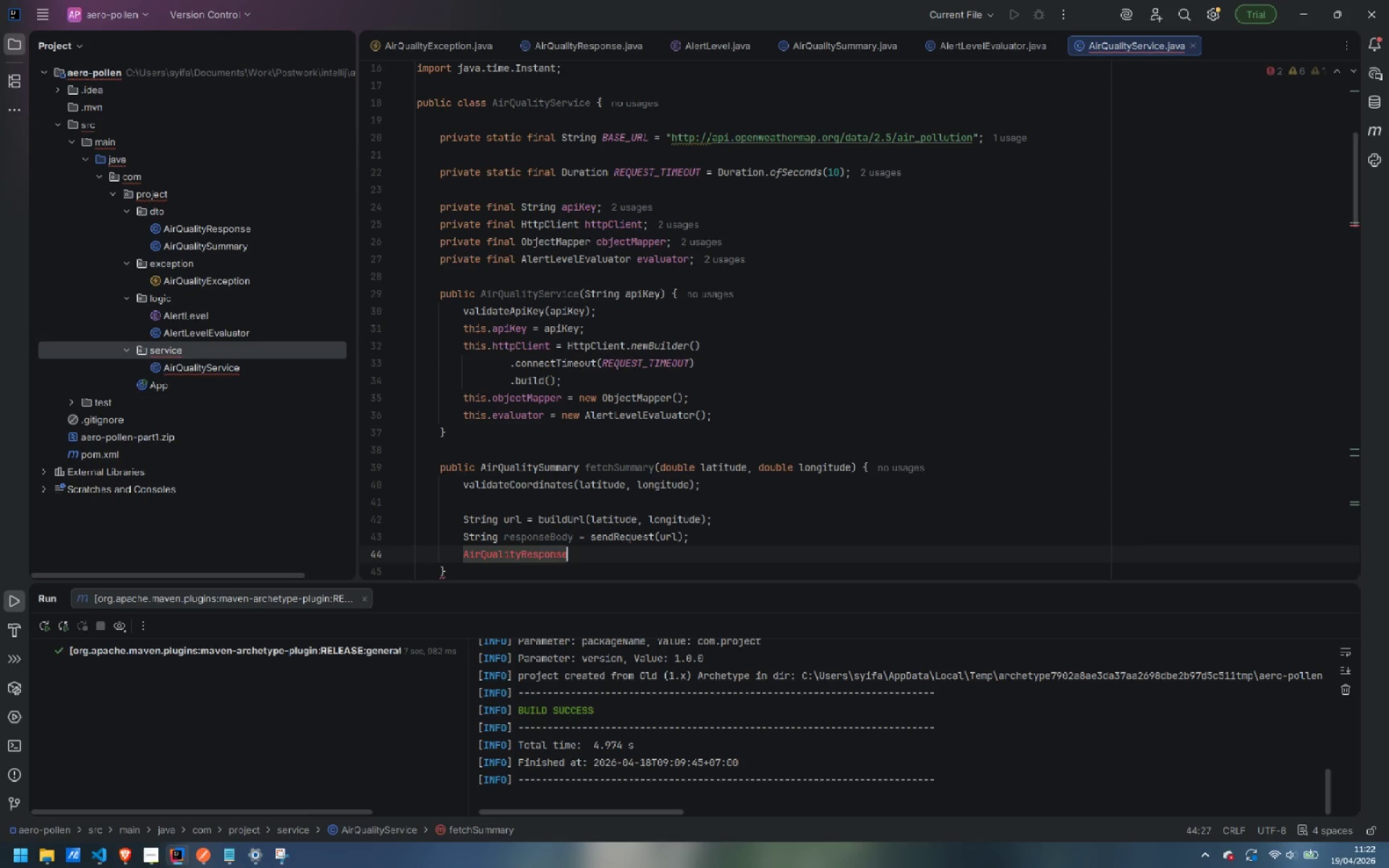 
 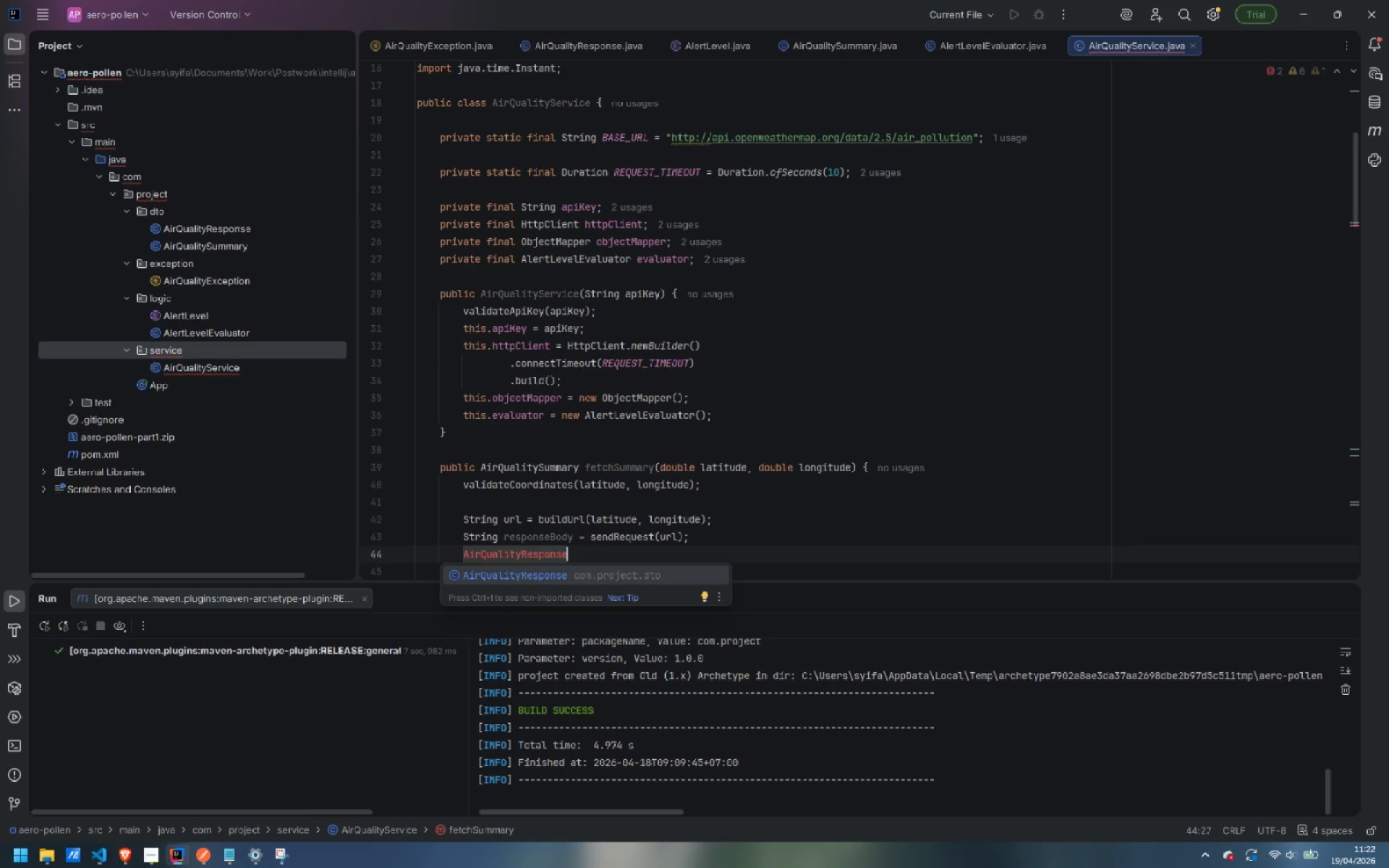 
key(Enter)
 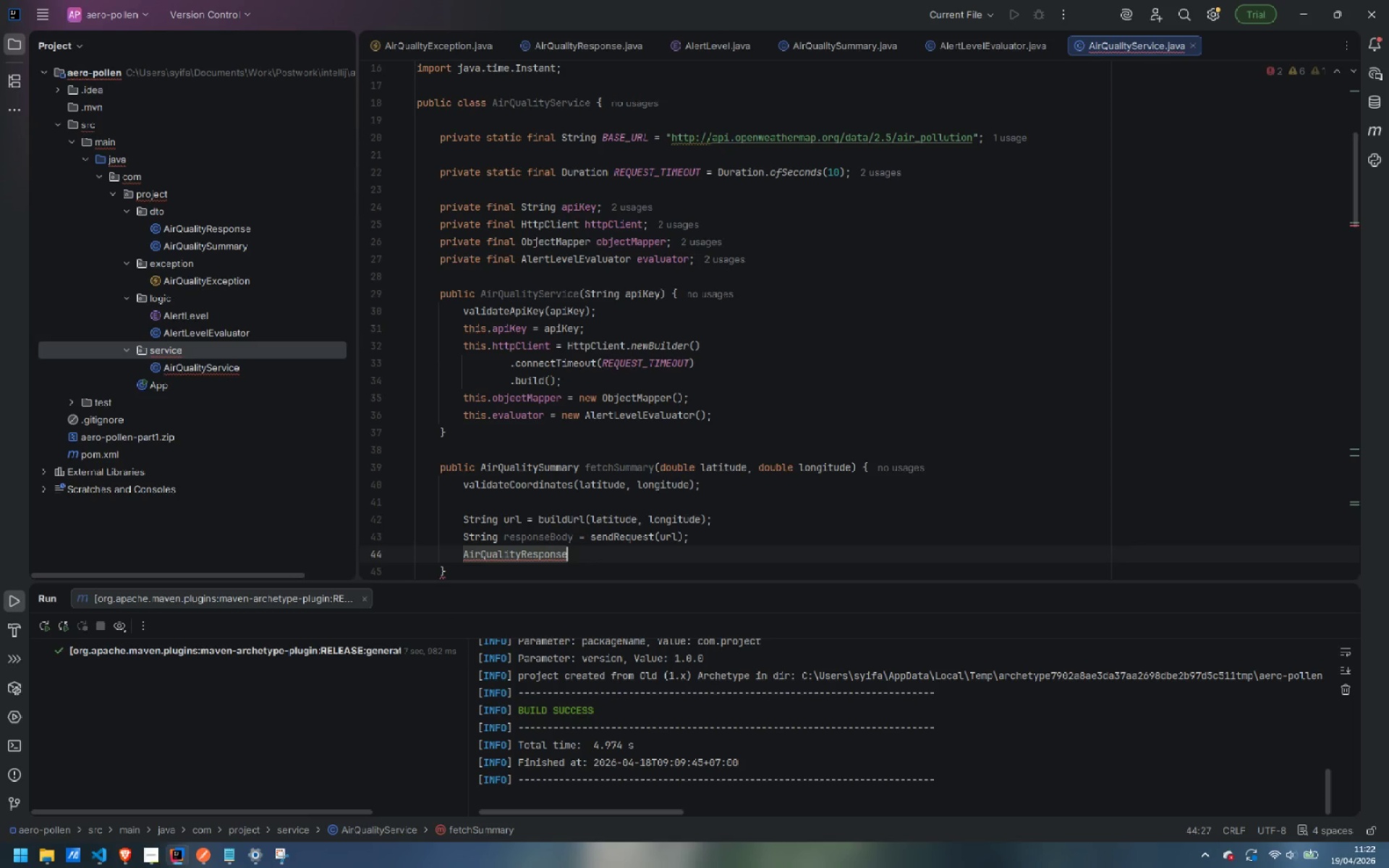 
type( parsed = parseResponse)
 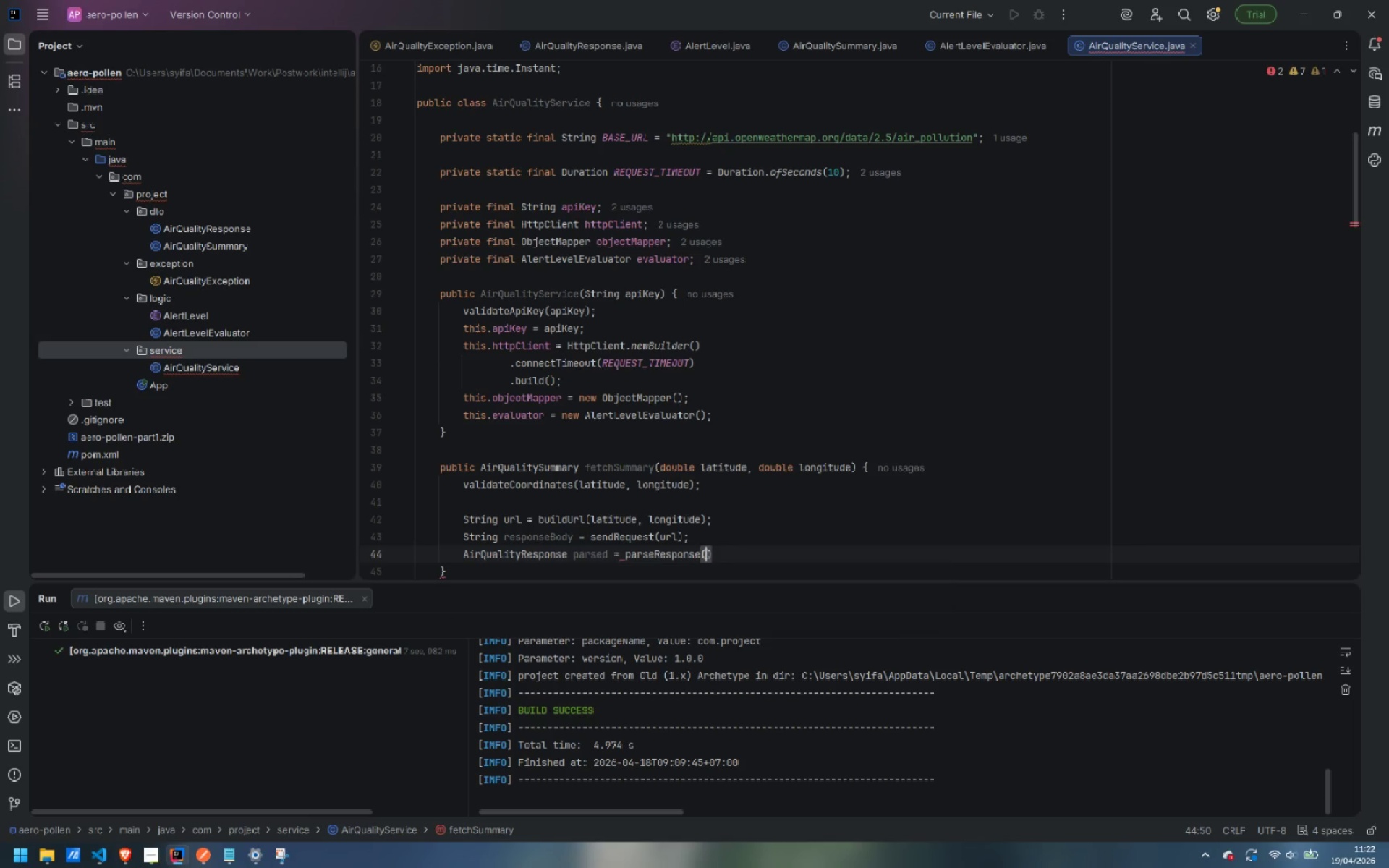 
key(Enter)
 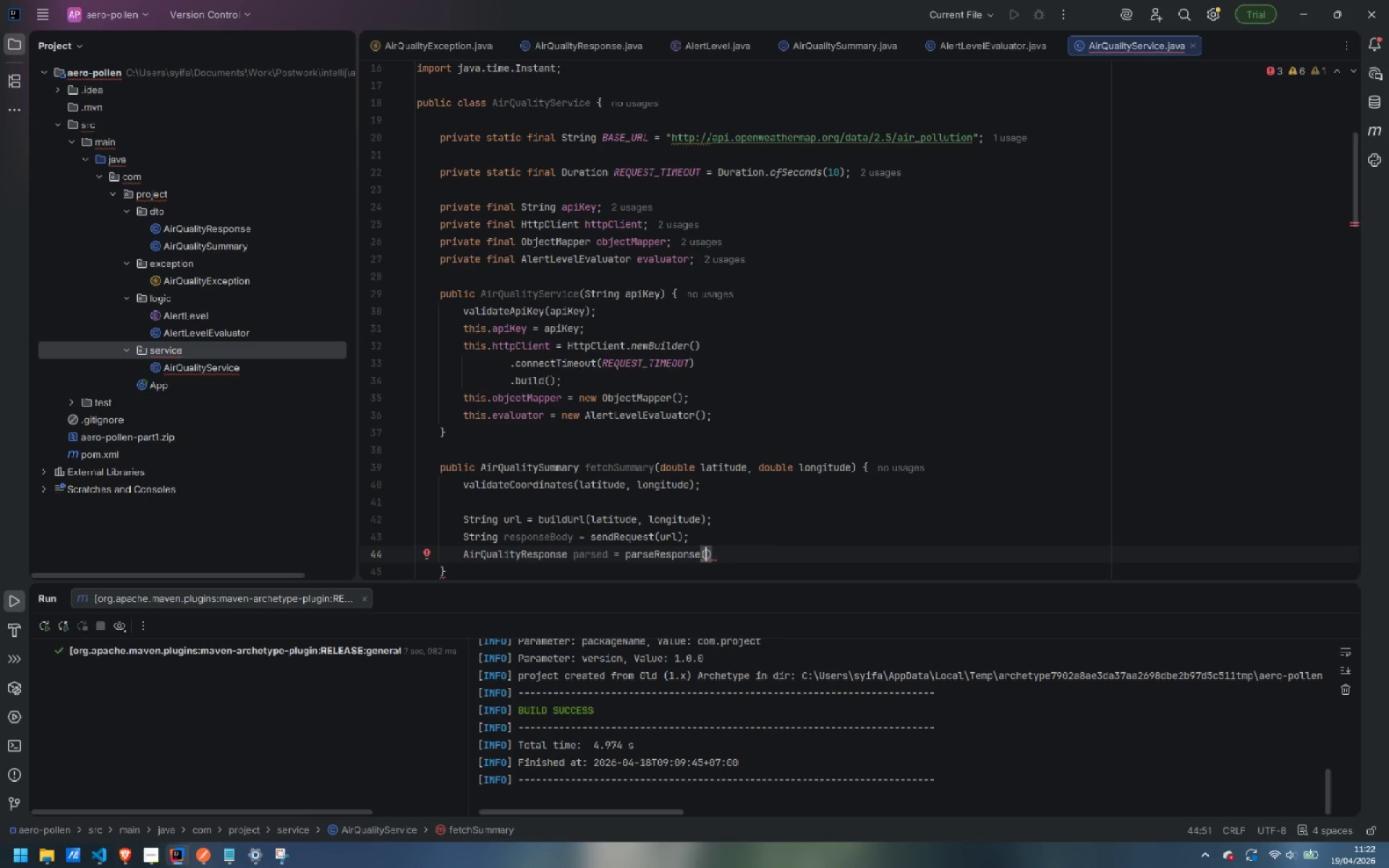 
type(responseBody)
 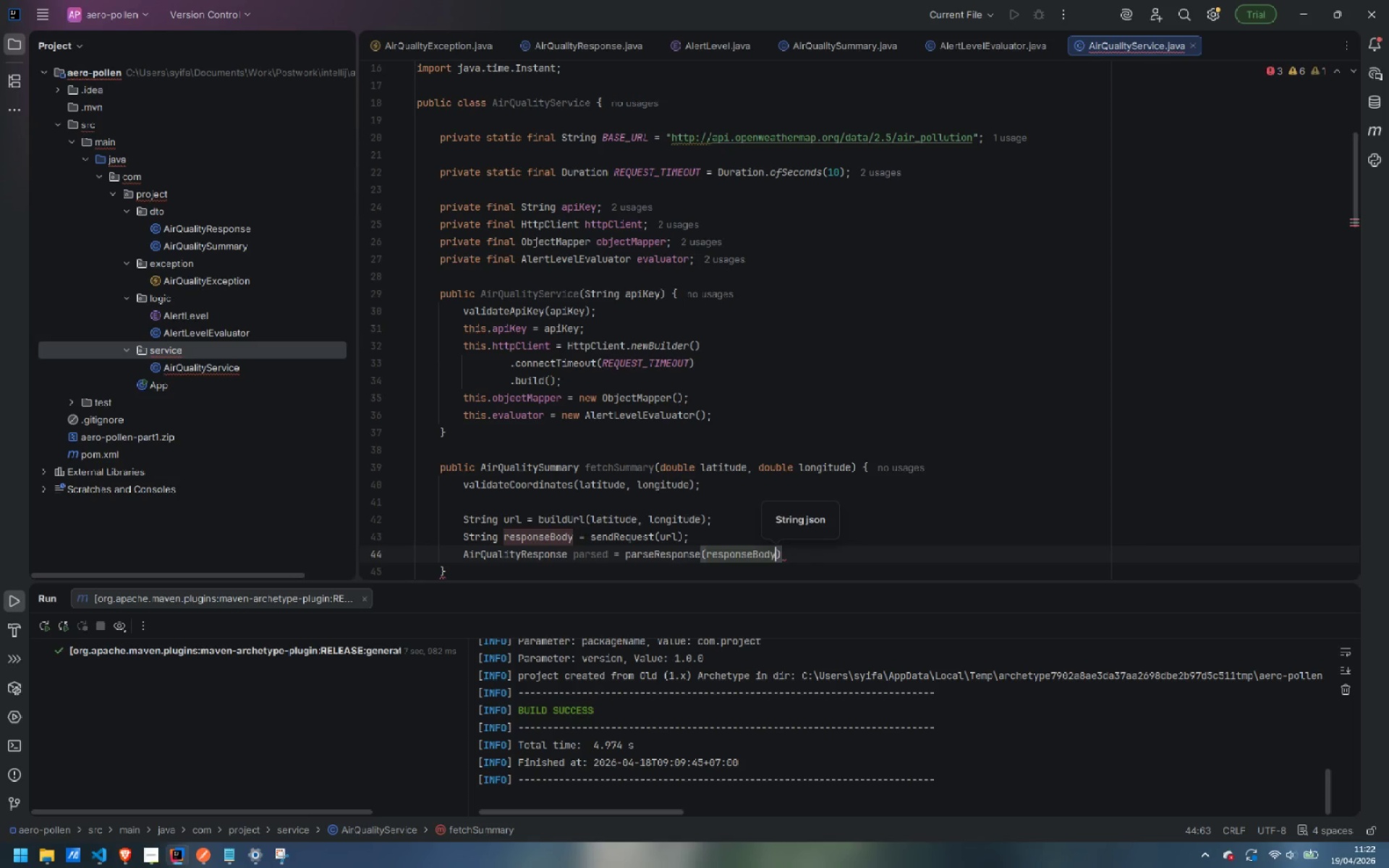 
key(ArrowRight)
 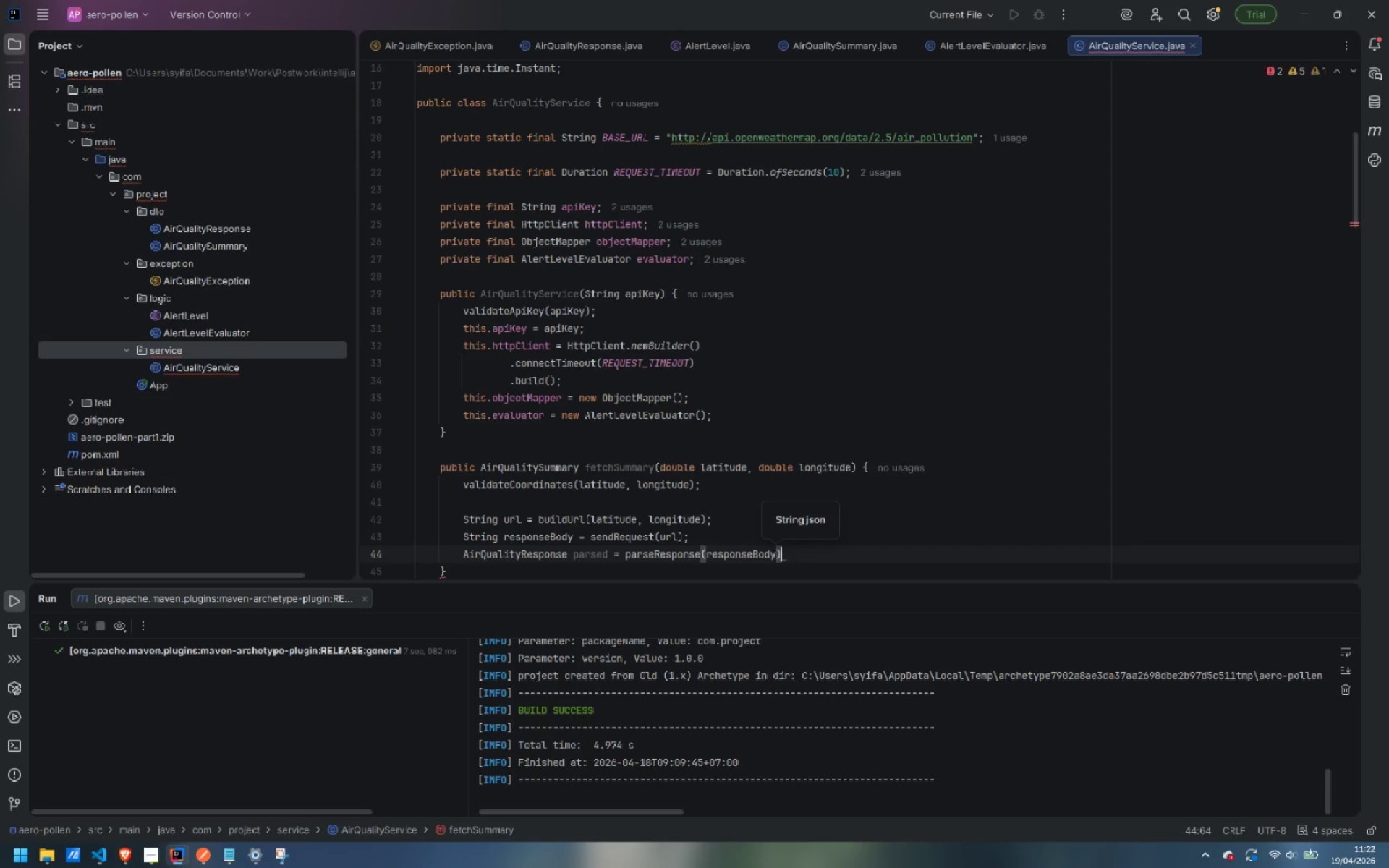 
key(Semicolon)
 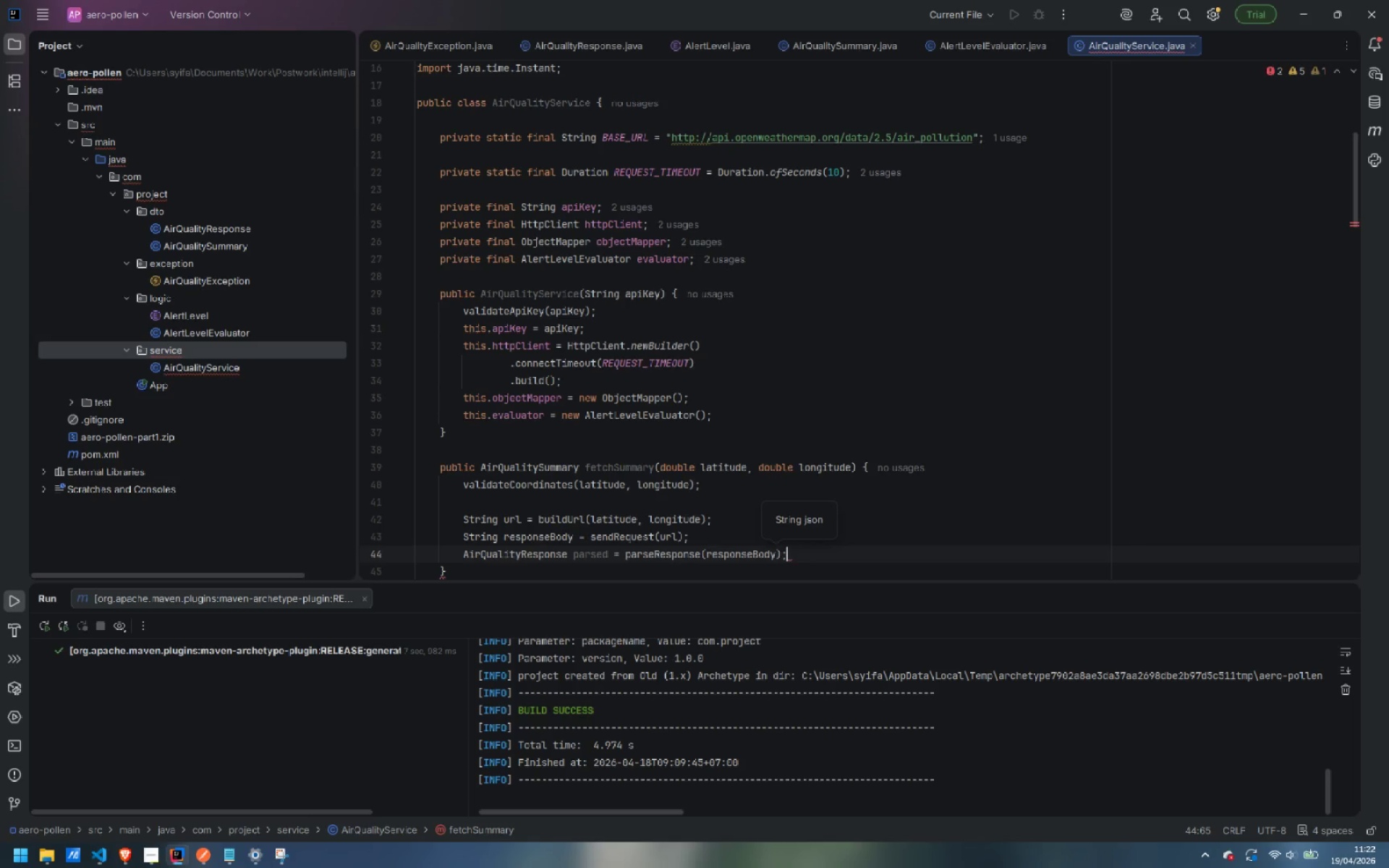 
key(Enter)
 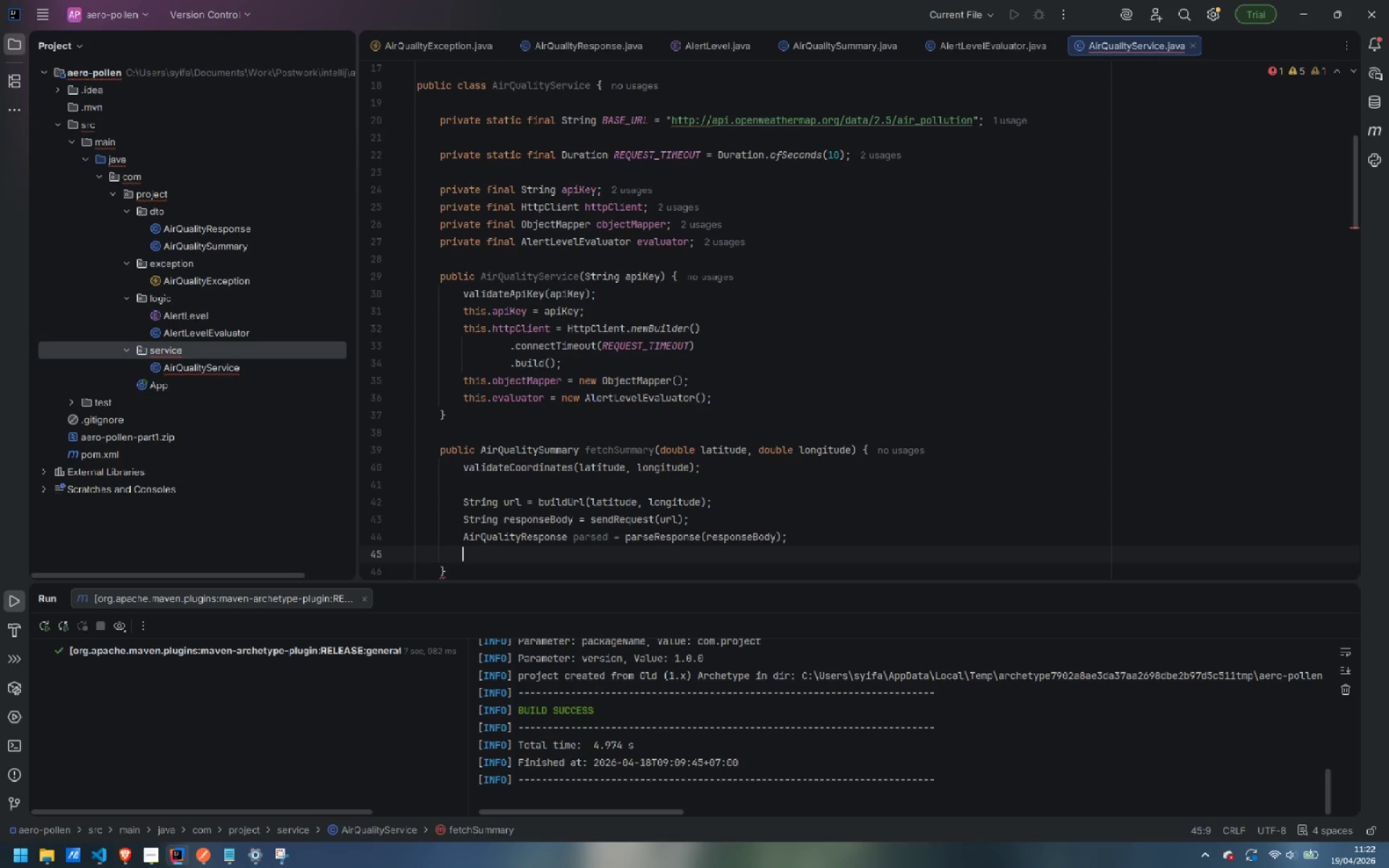 
key(Enter)
 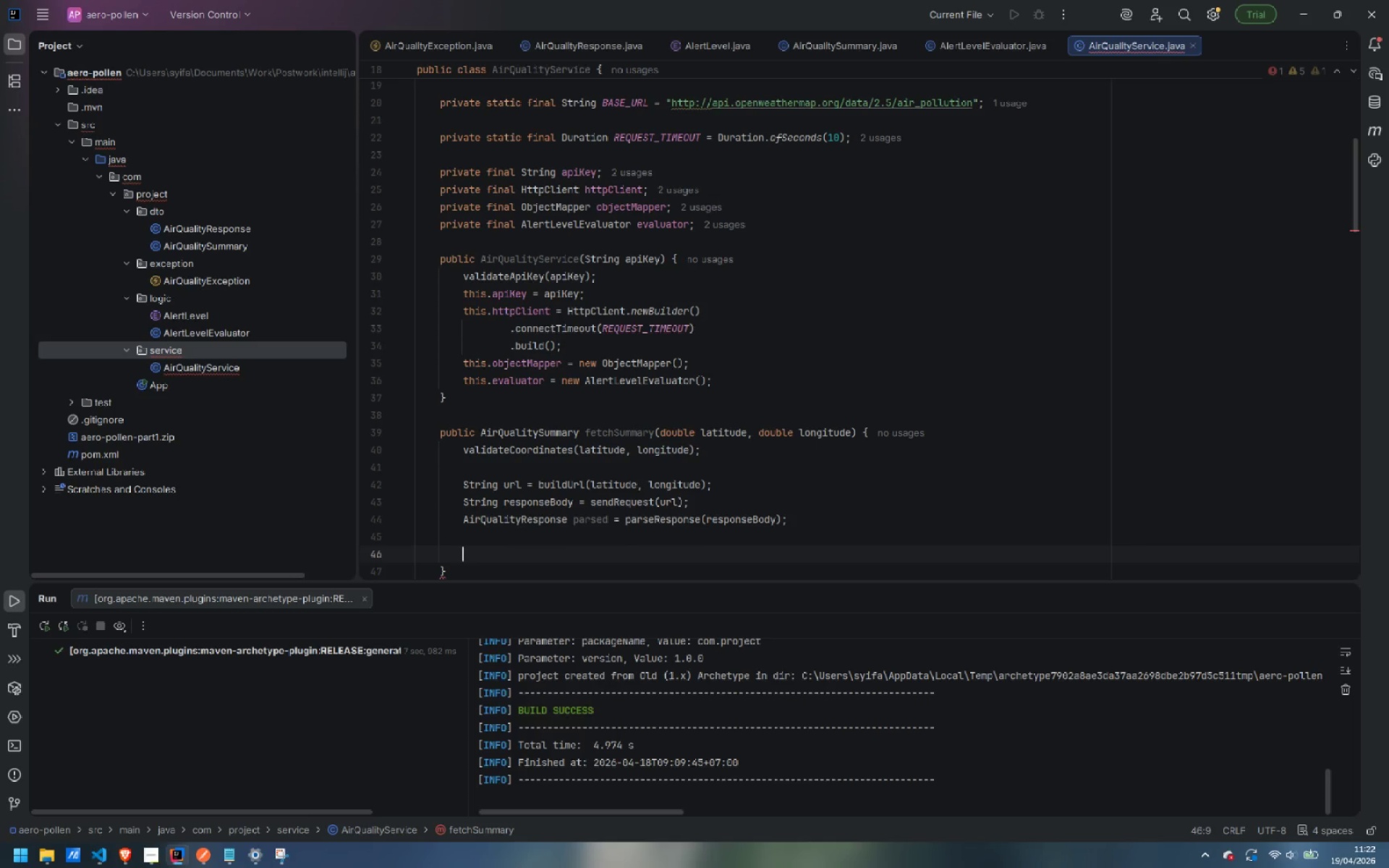 
type(reu)
key(Backspace)
type(turn buildSummary)
 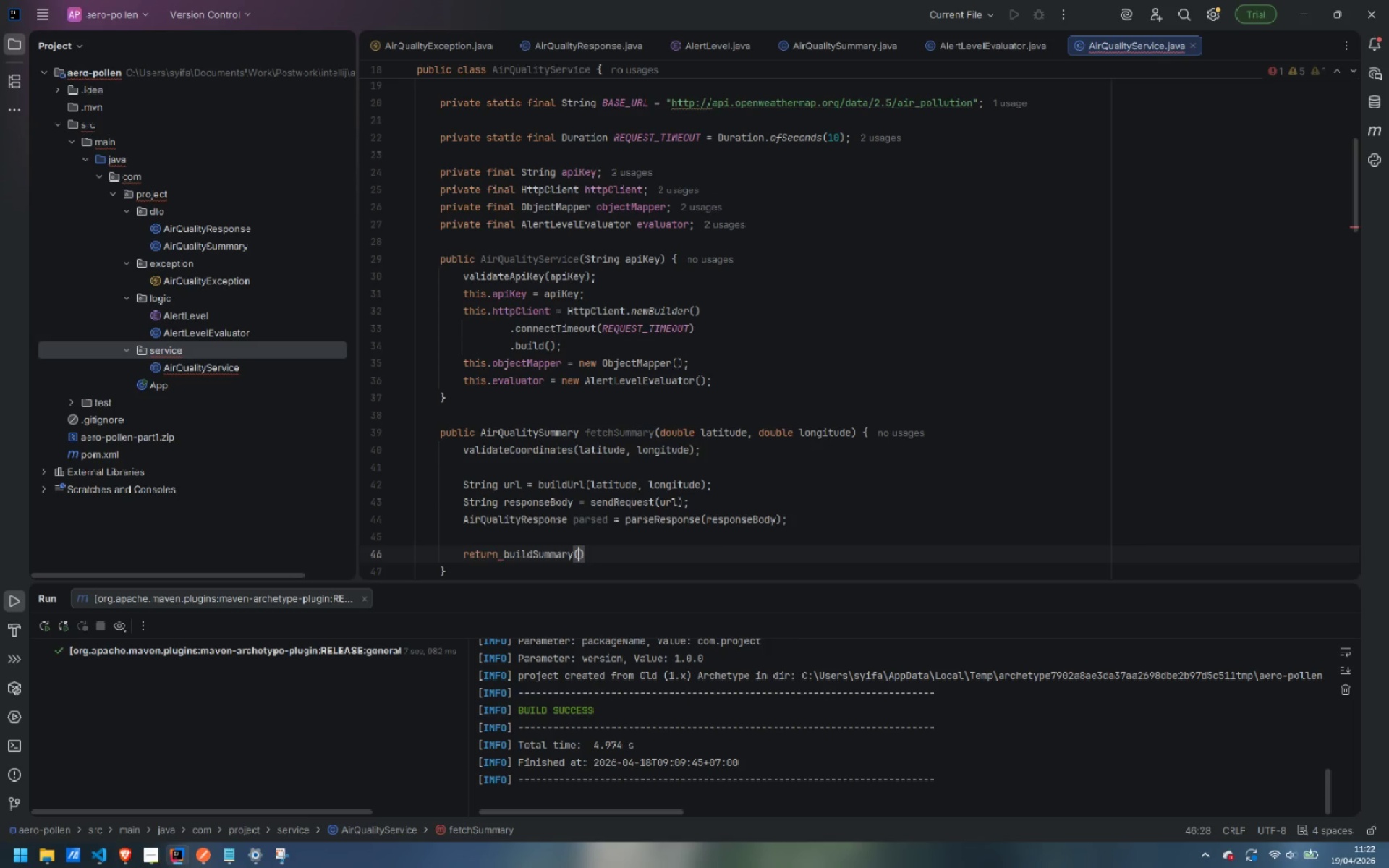 
 